 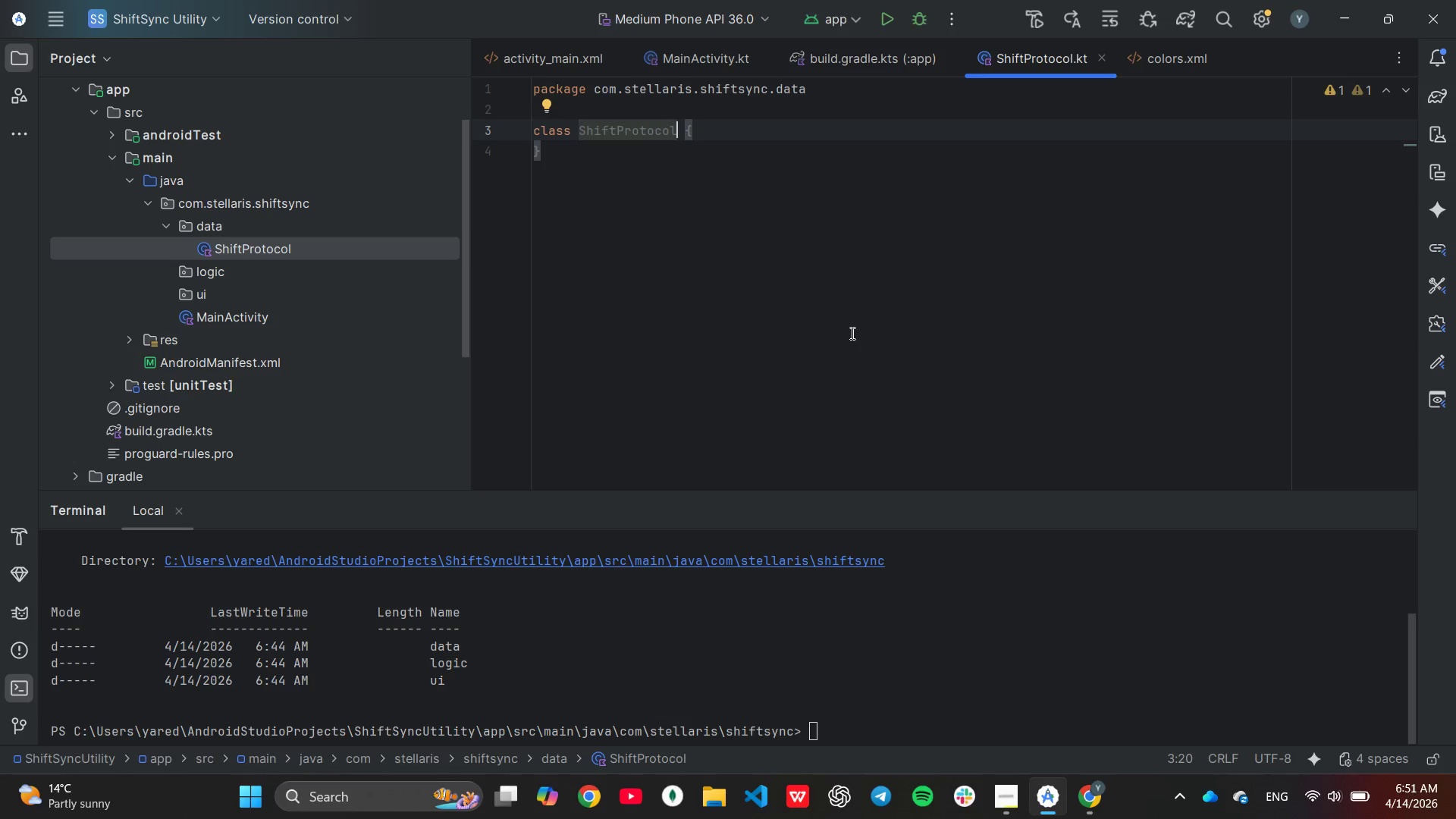 
left_click([557, 130])
 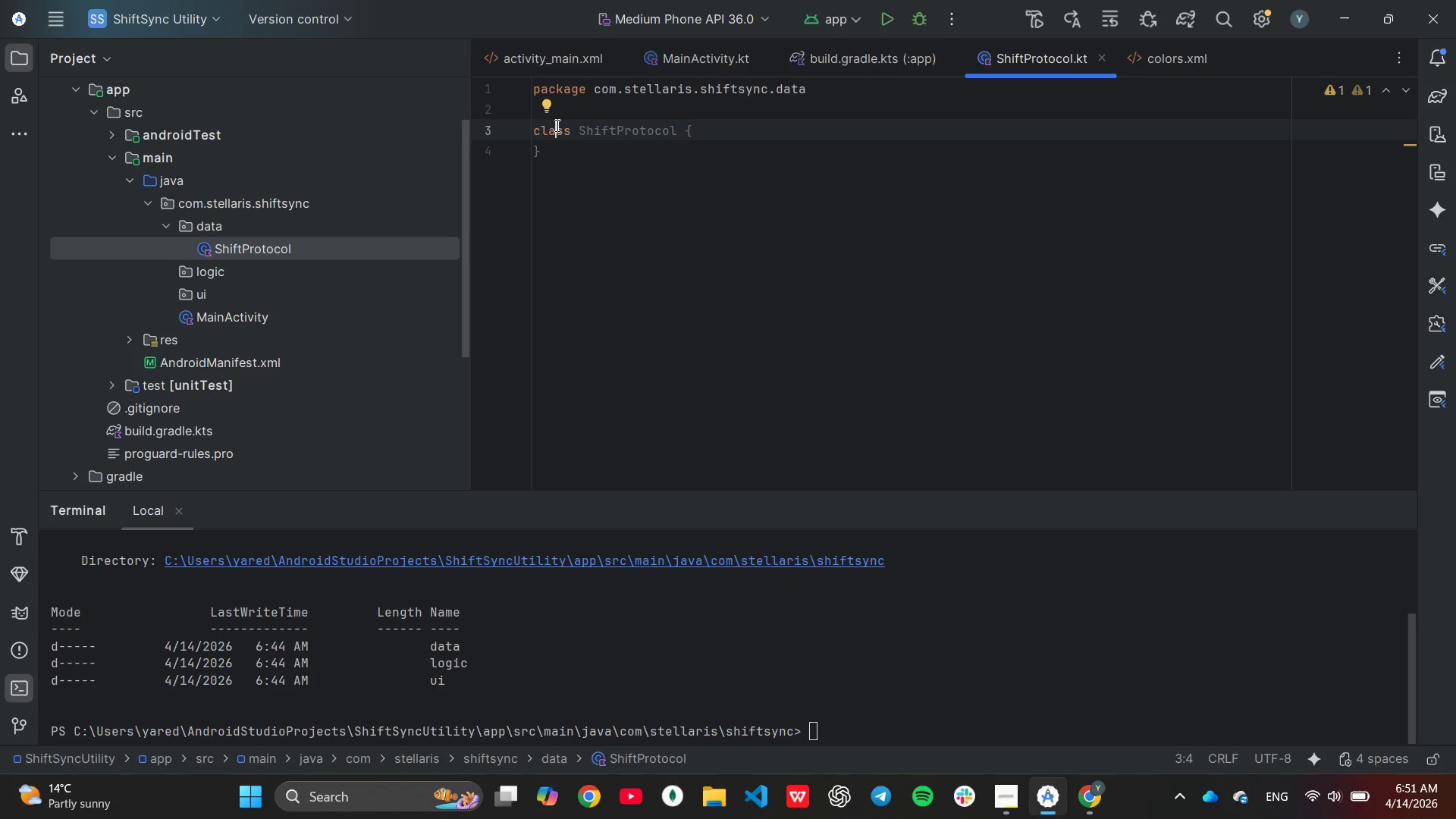 
key(ArrowLeft)
 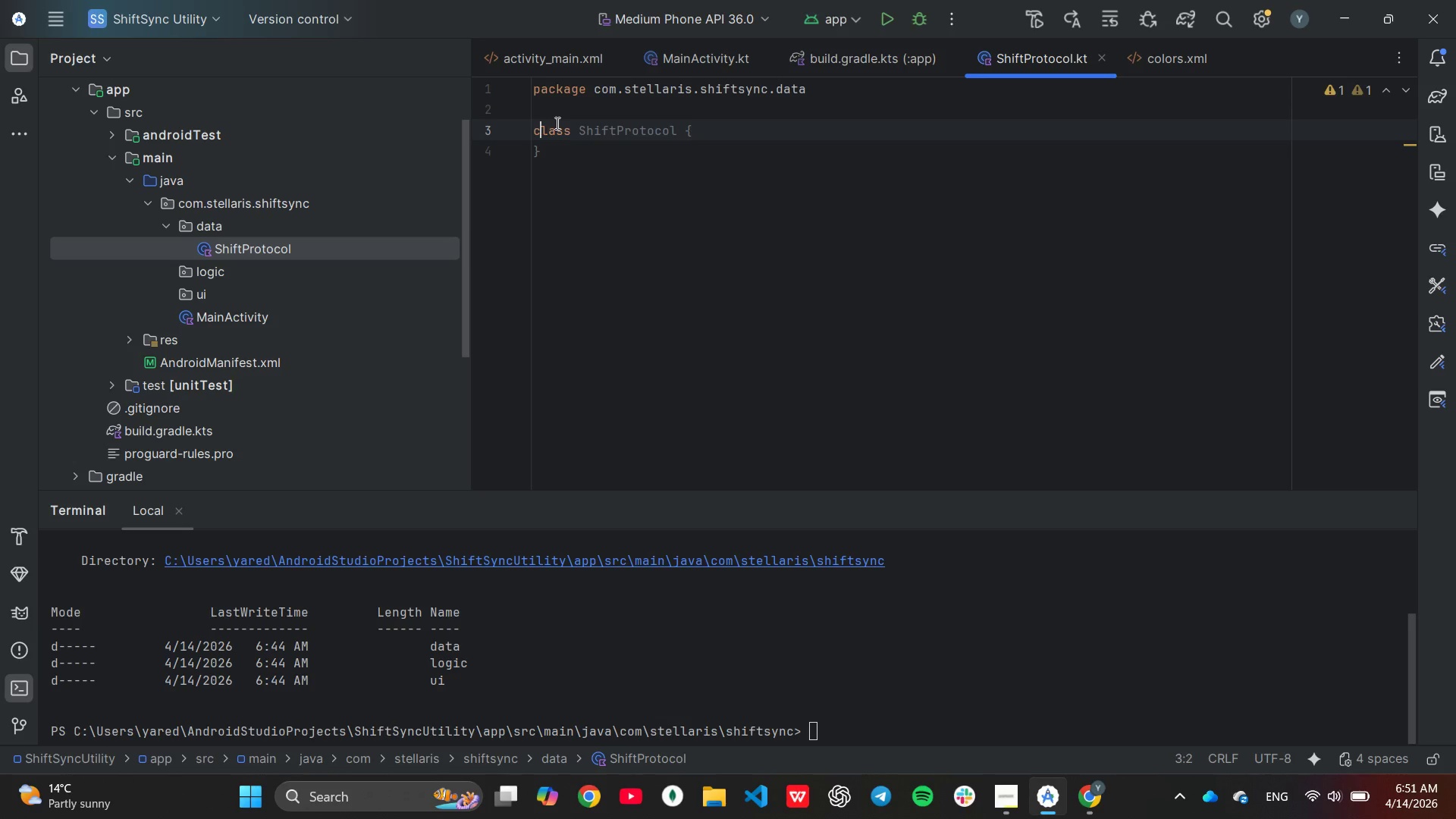 
key(ArrowLeft)
 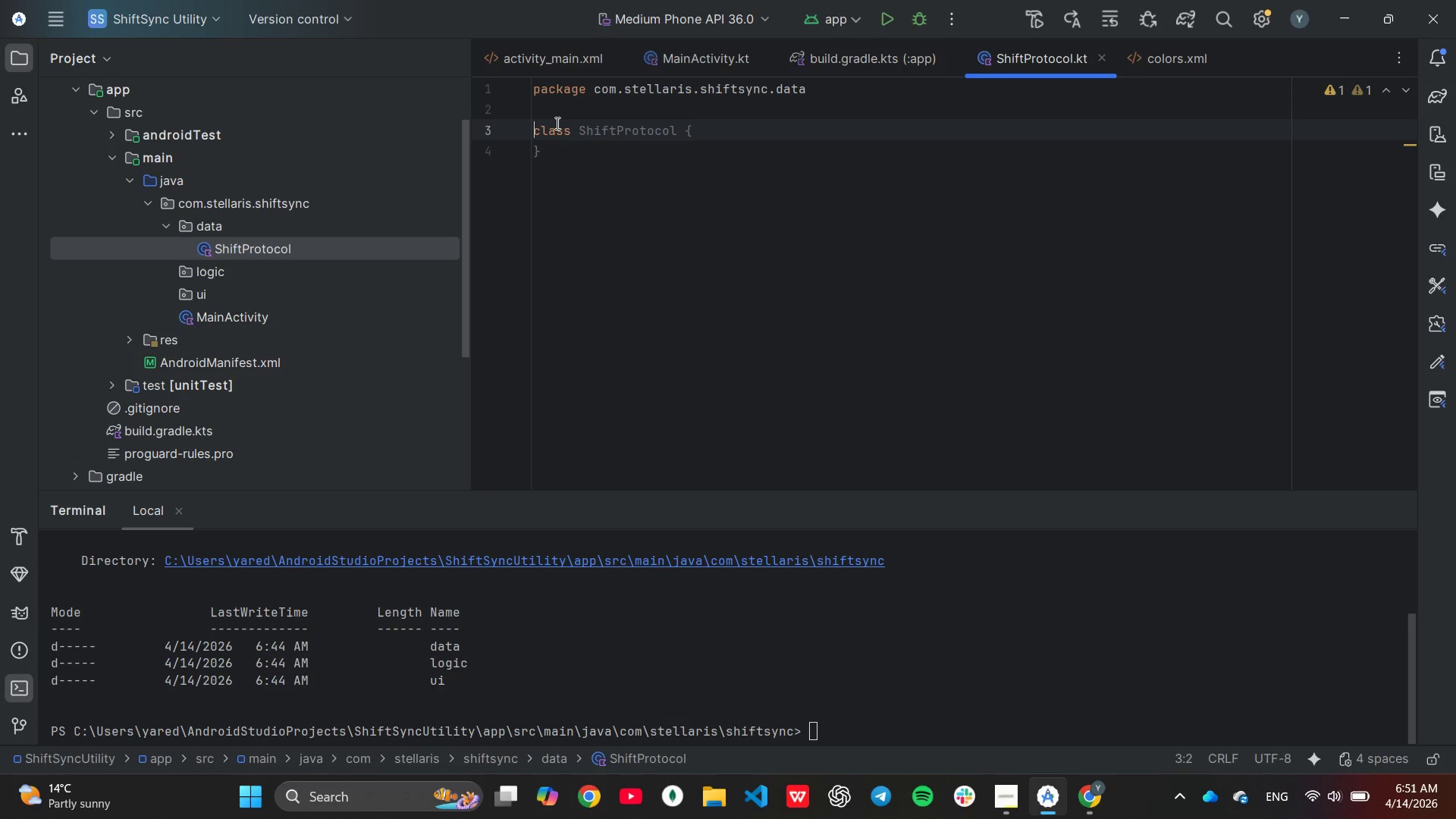 
key(ArrowLeft)
 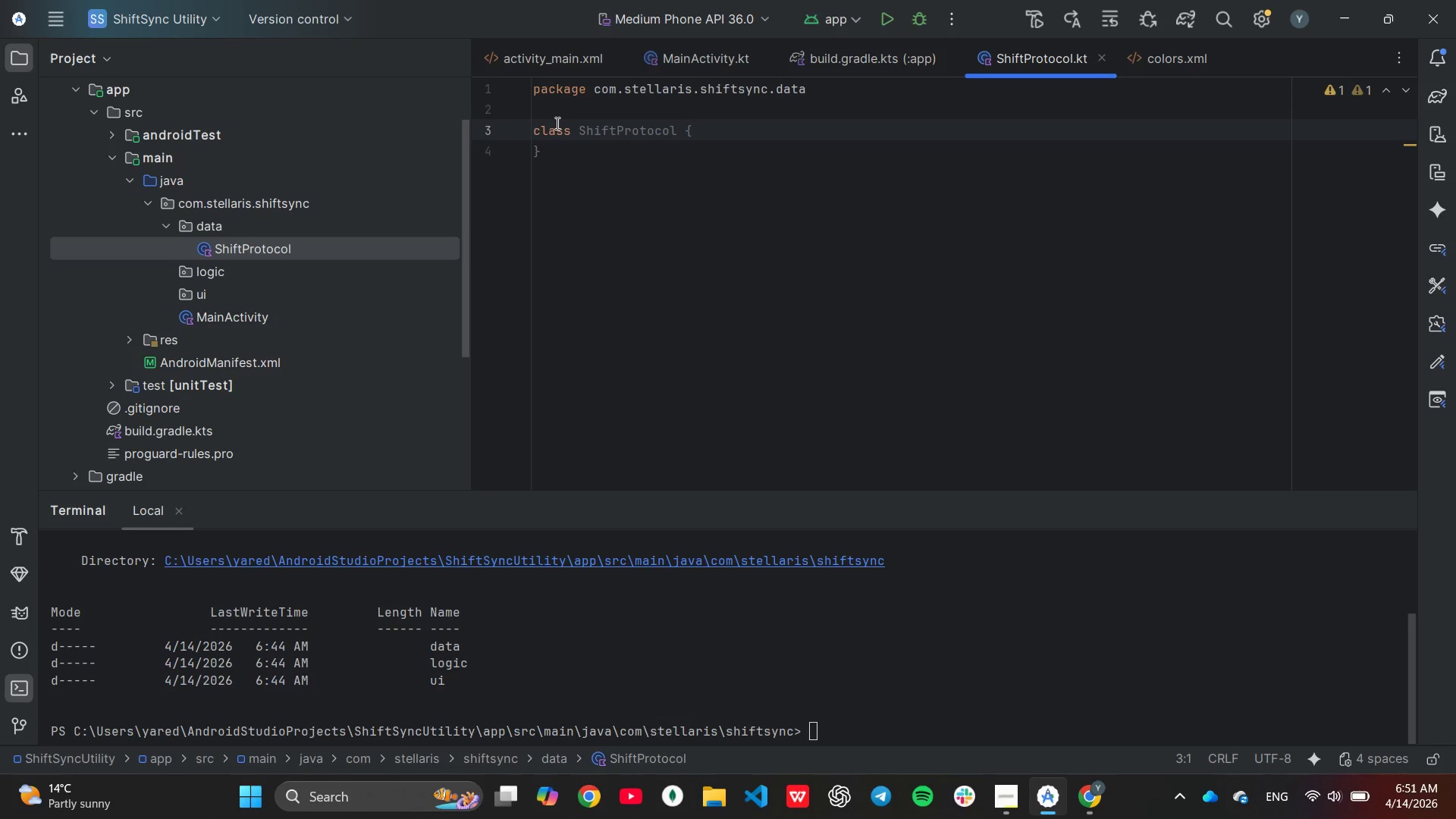 
type(data [End])
 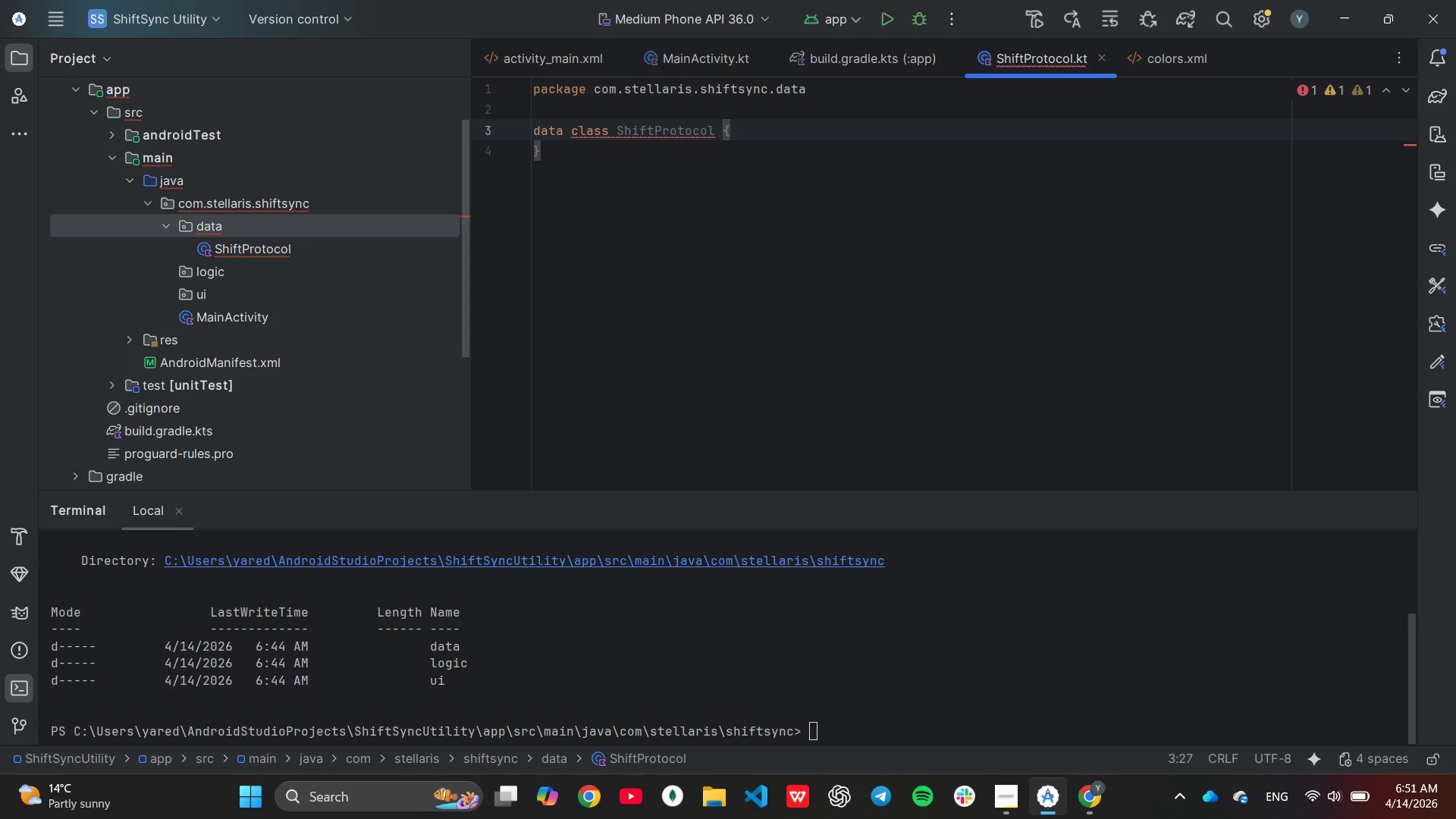 
key(Enter)
 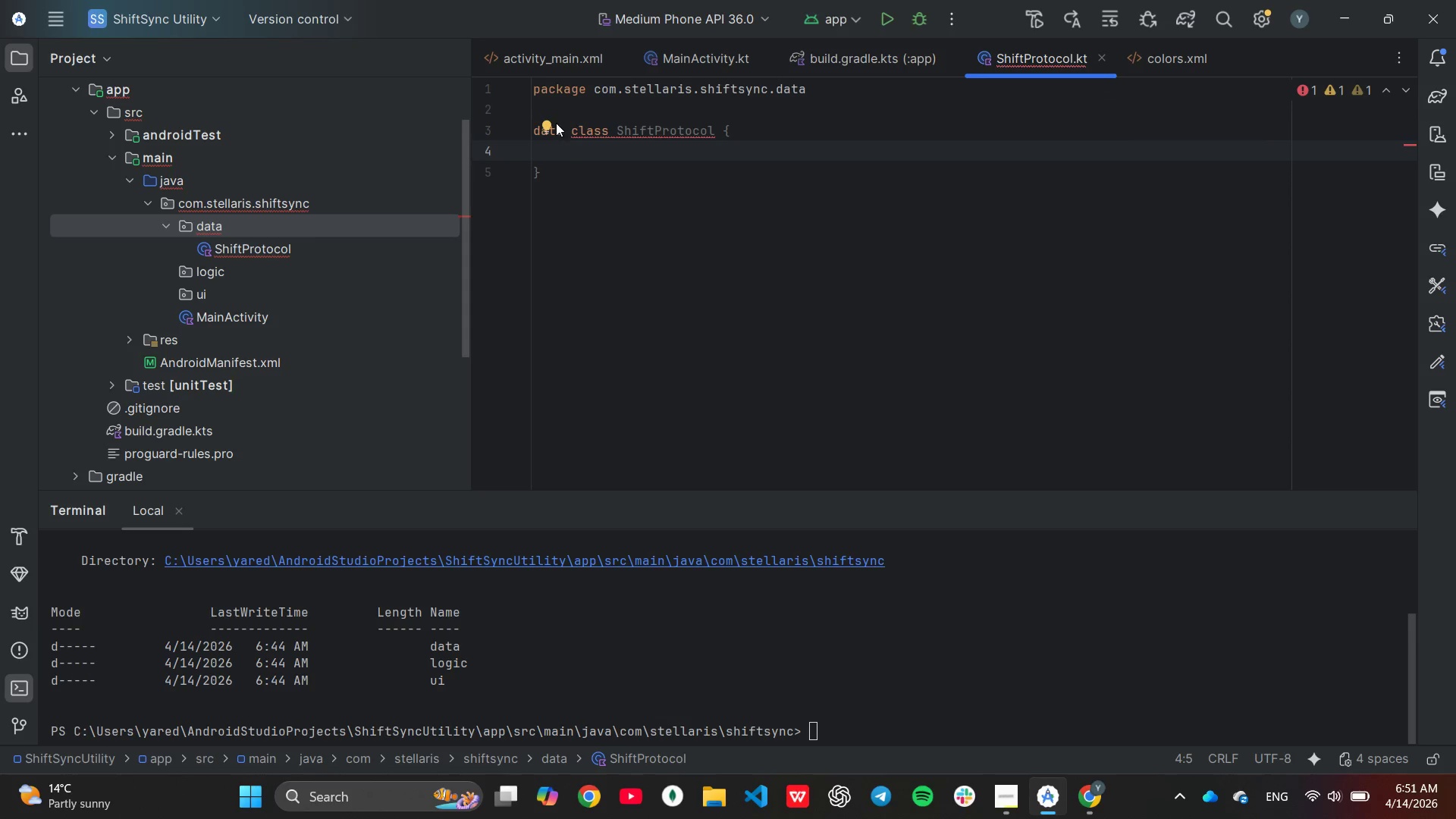 
type(val shiftEndTime: string)
key(Backspace)
key(Backspace)
key(Backspace)
key(Backspace)
key(Backspace)
key(Backspace)
type(String,)
 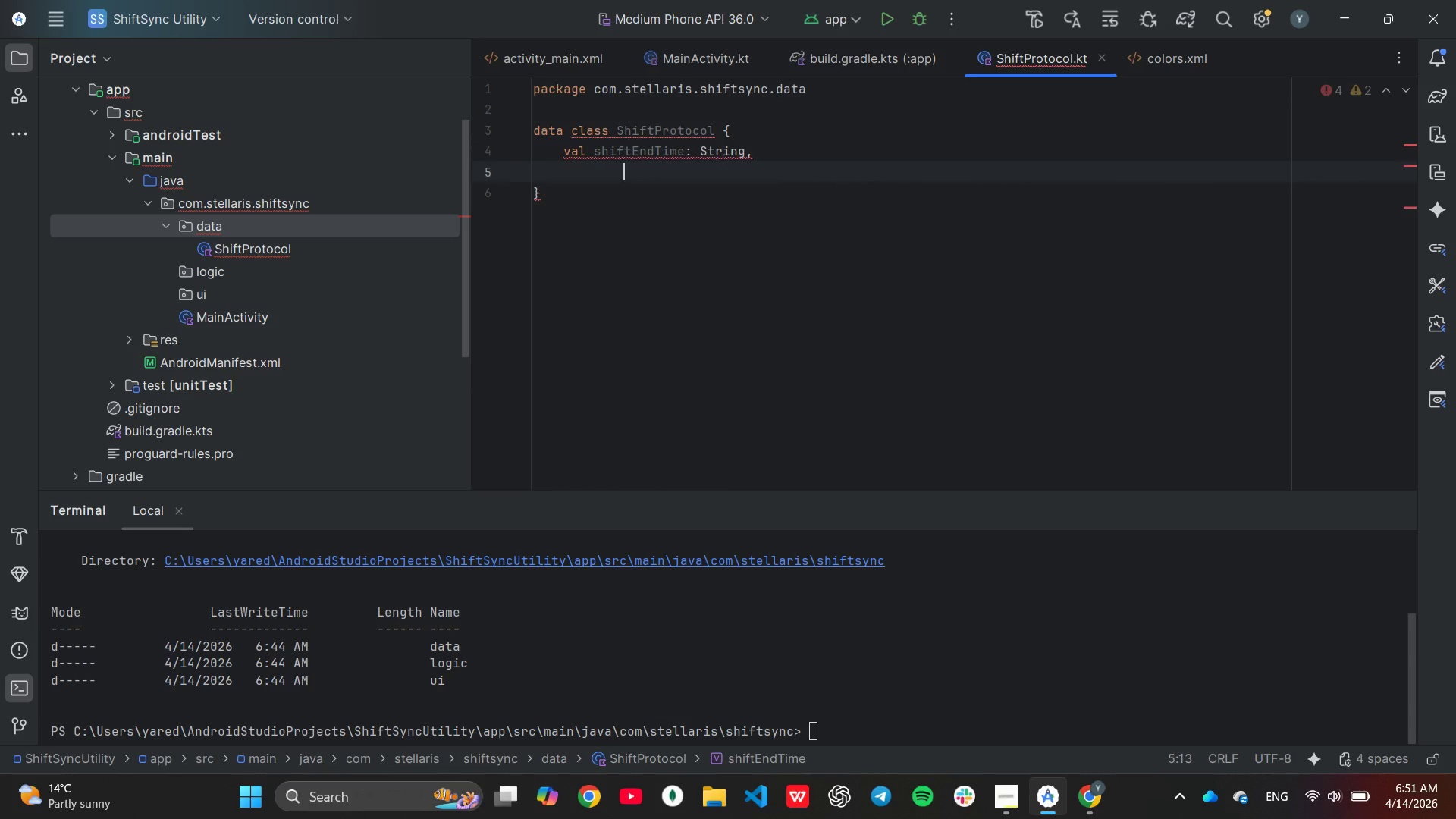 
 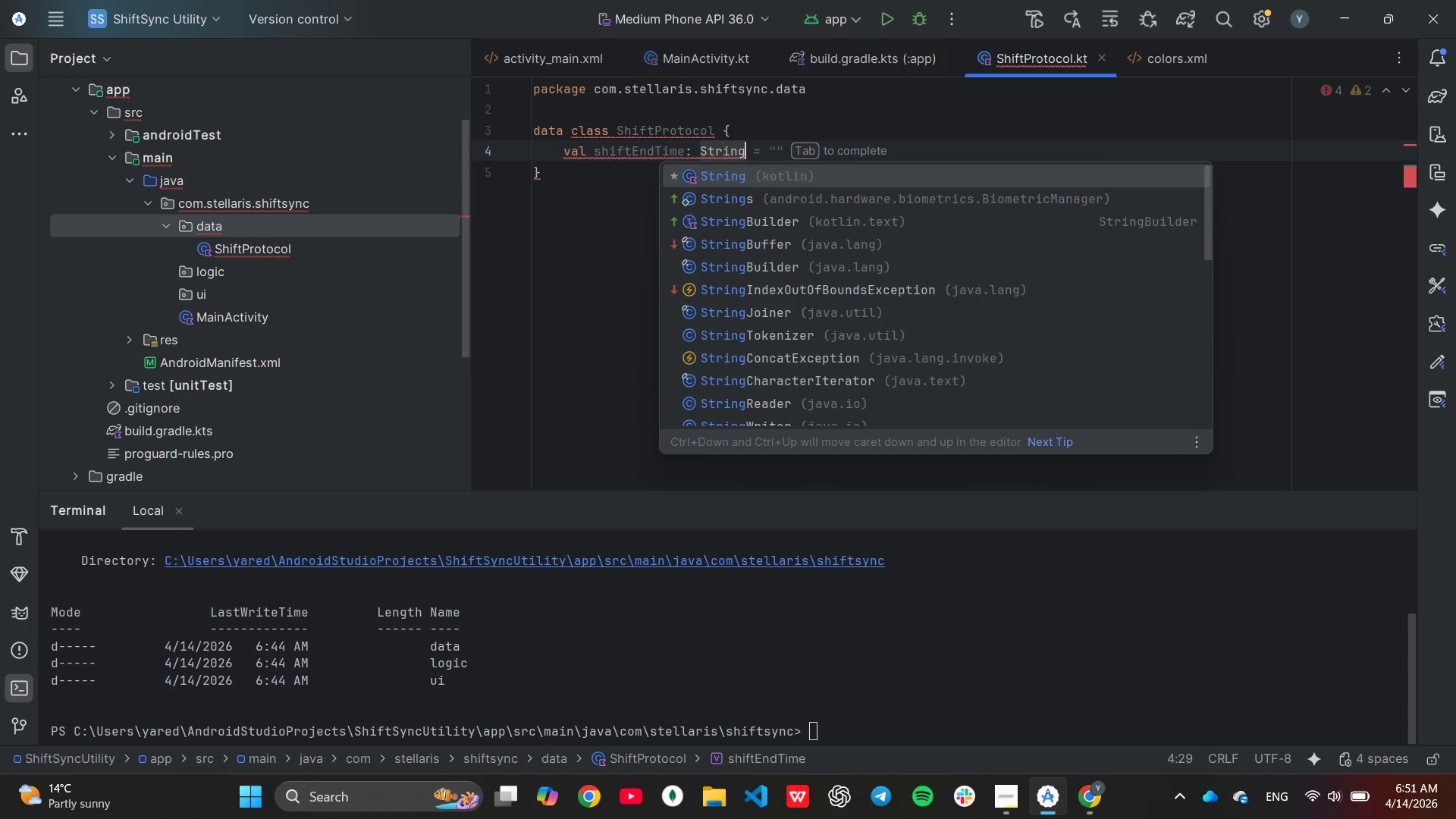 
key(Enter)
 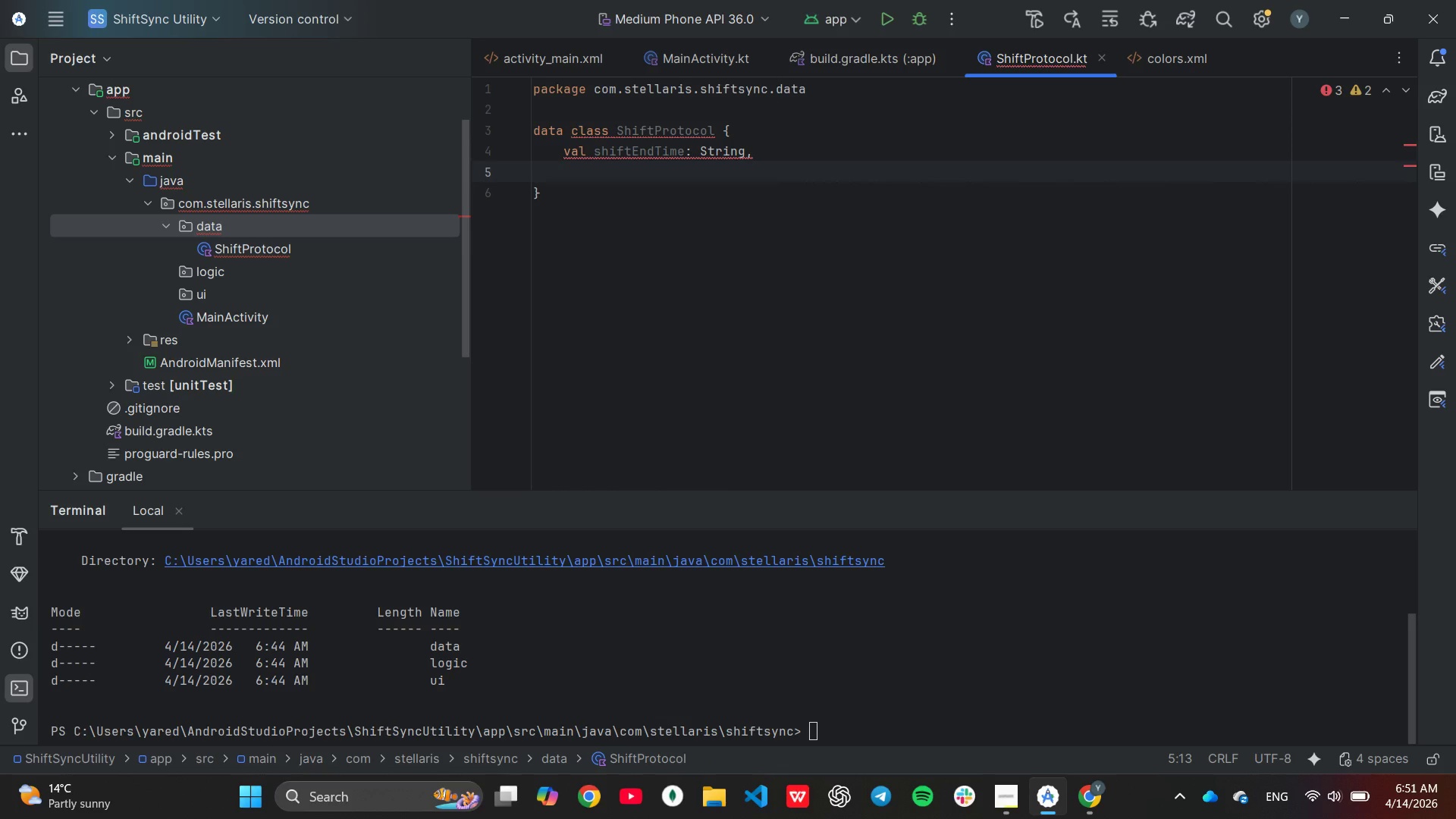 
wait(8.2)
 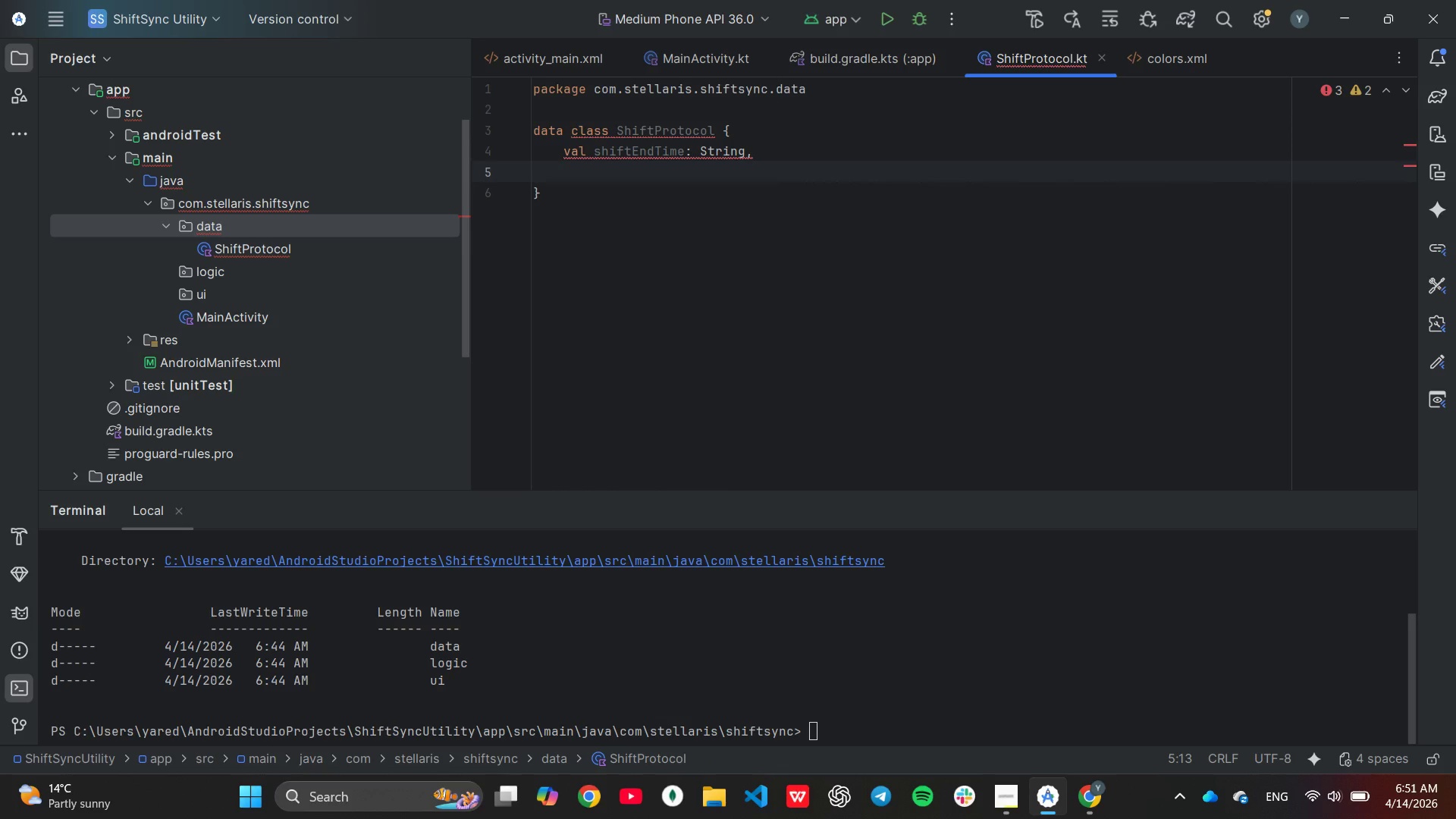 
key(Backspace)
 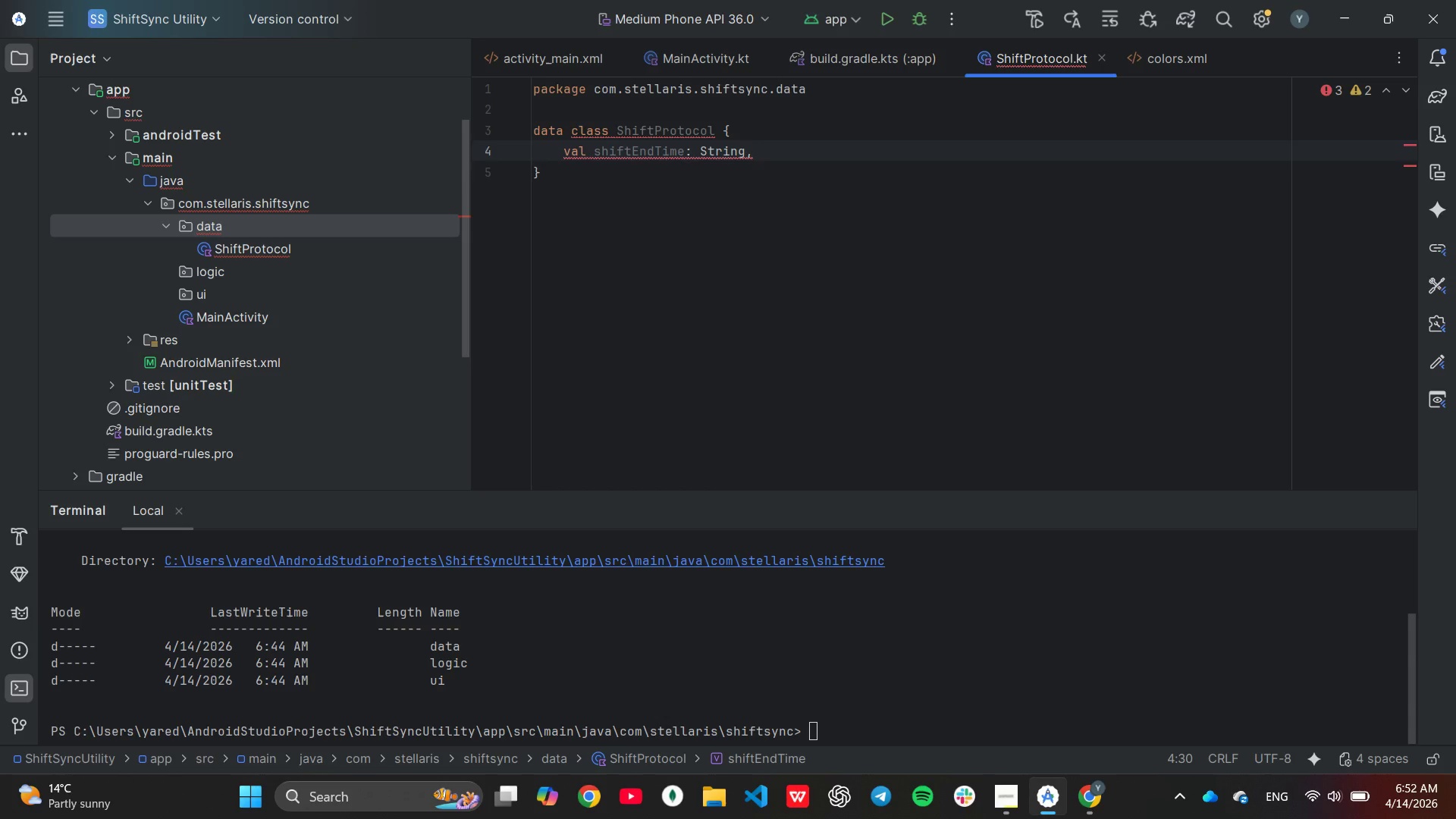 
key(Enter)
 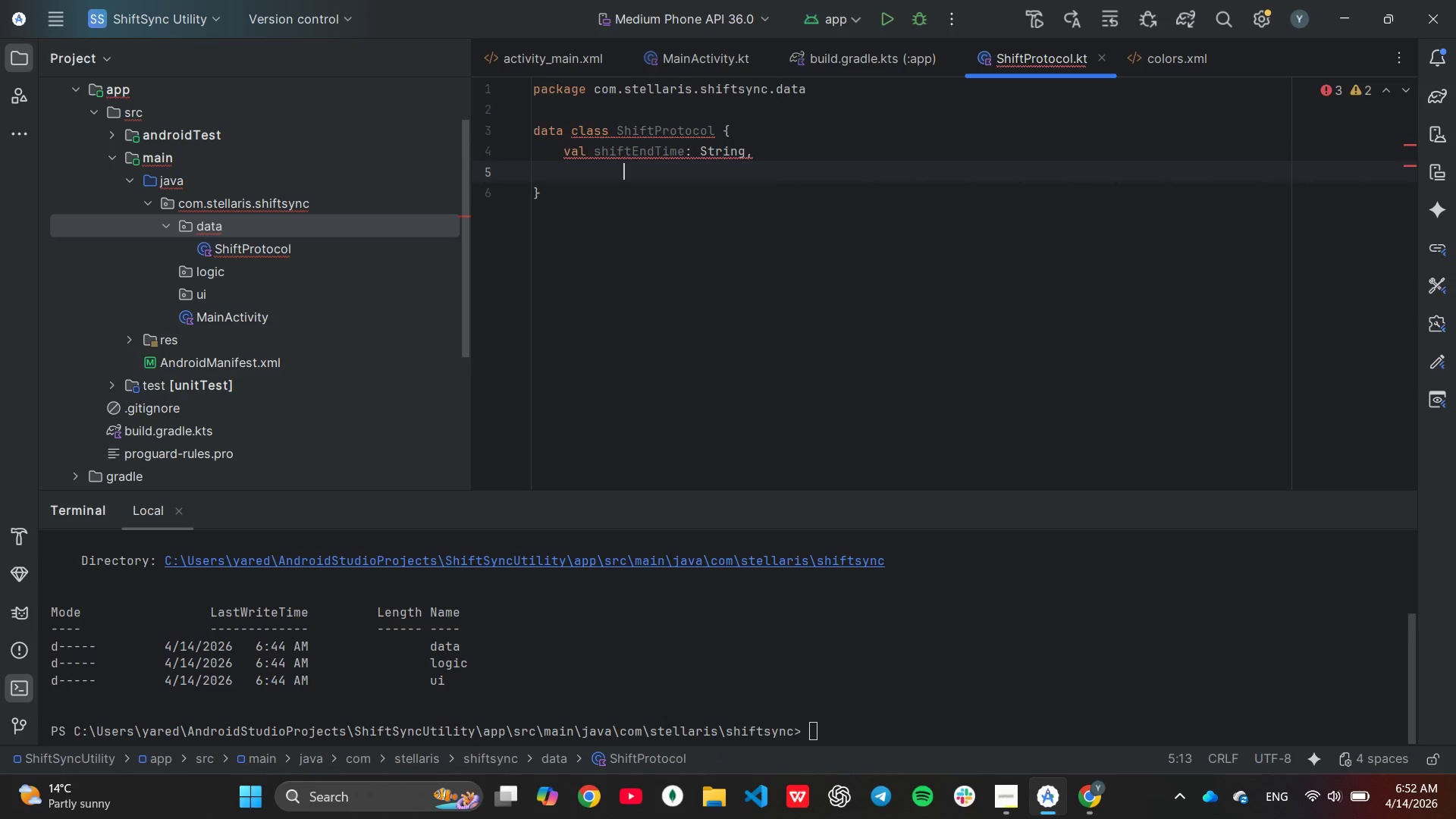 
key(ArrowLeft)
 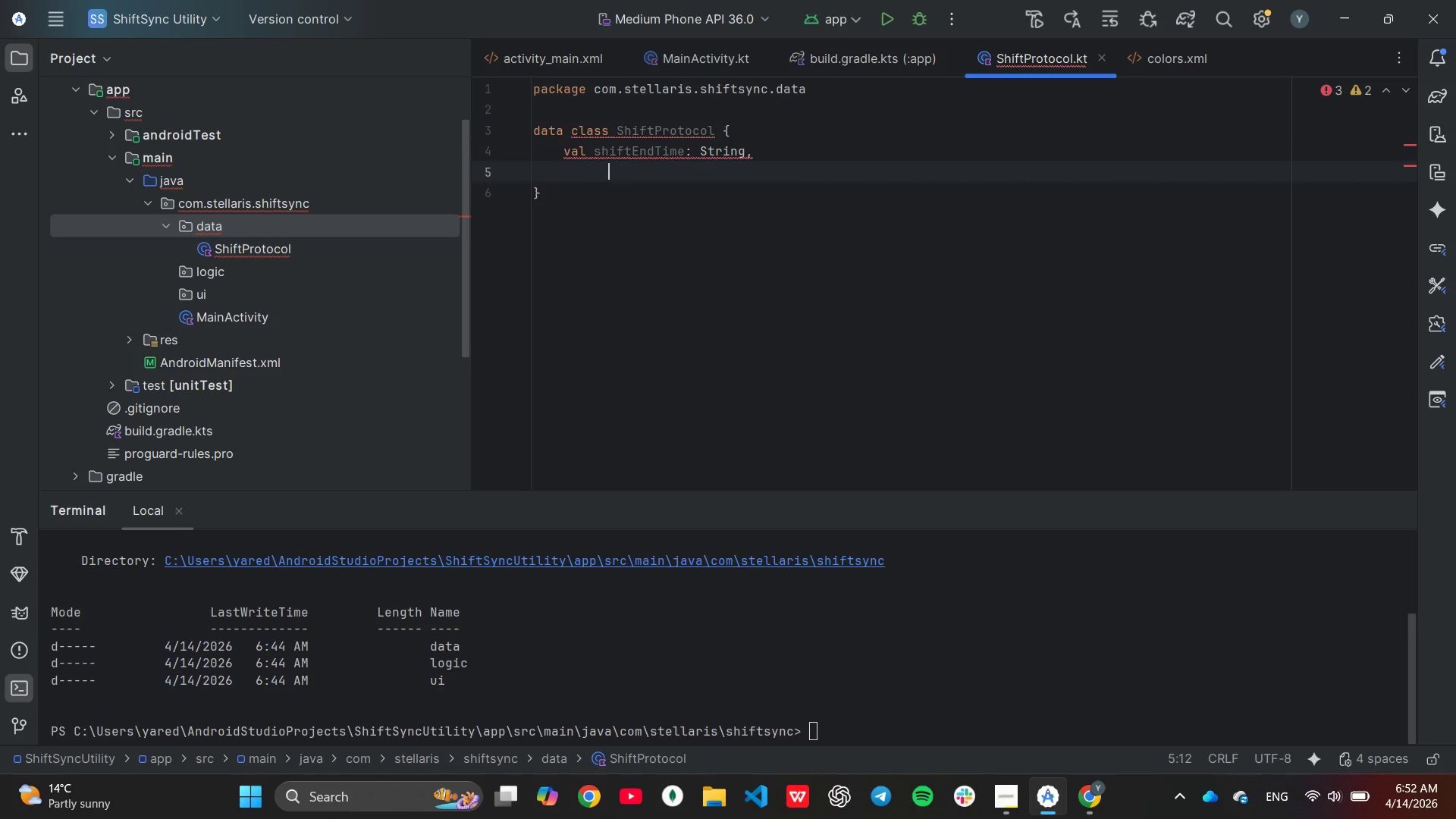 
key(ArrowLeft)
 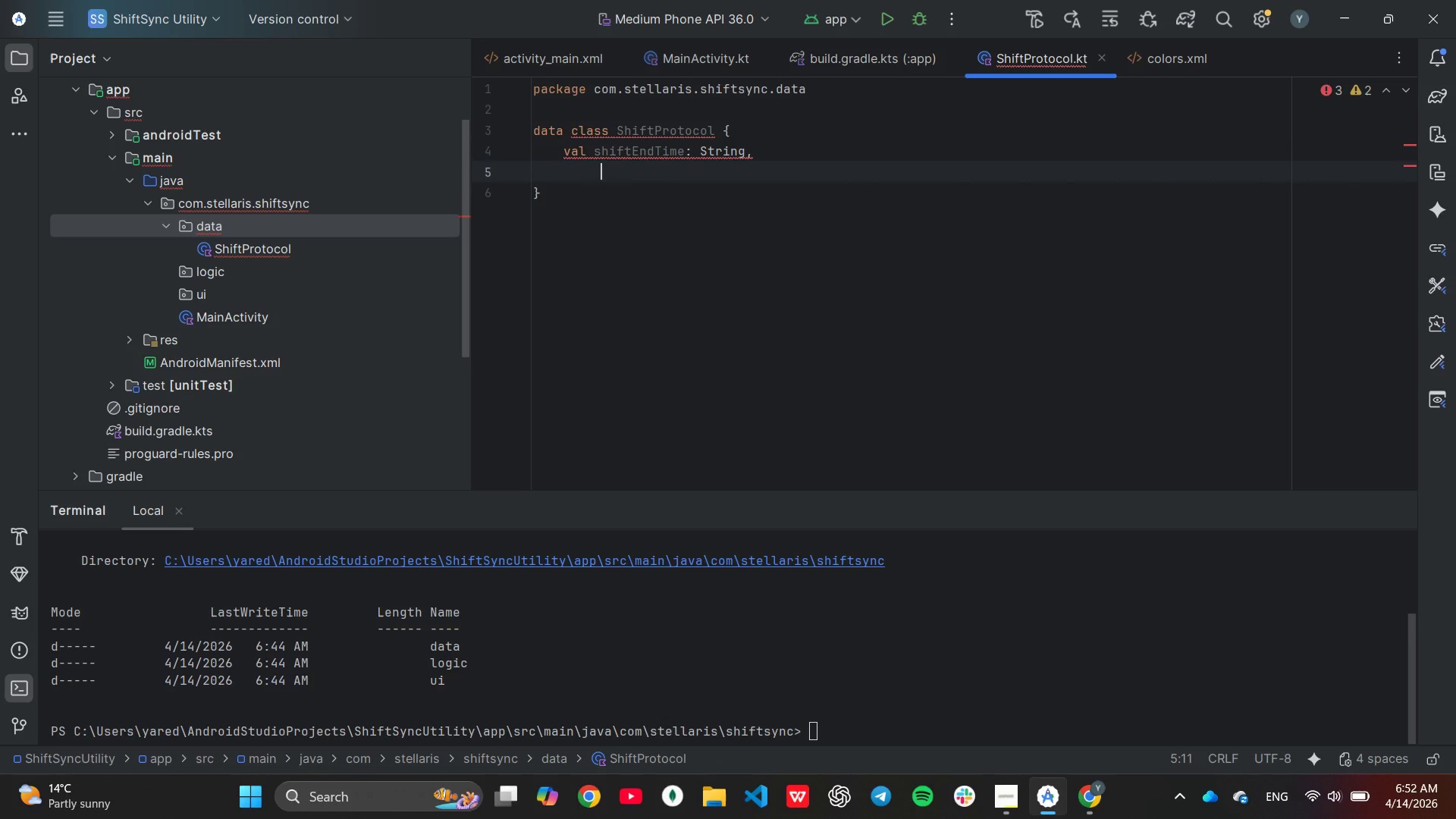 
key(ArrowLeft)
 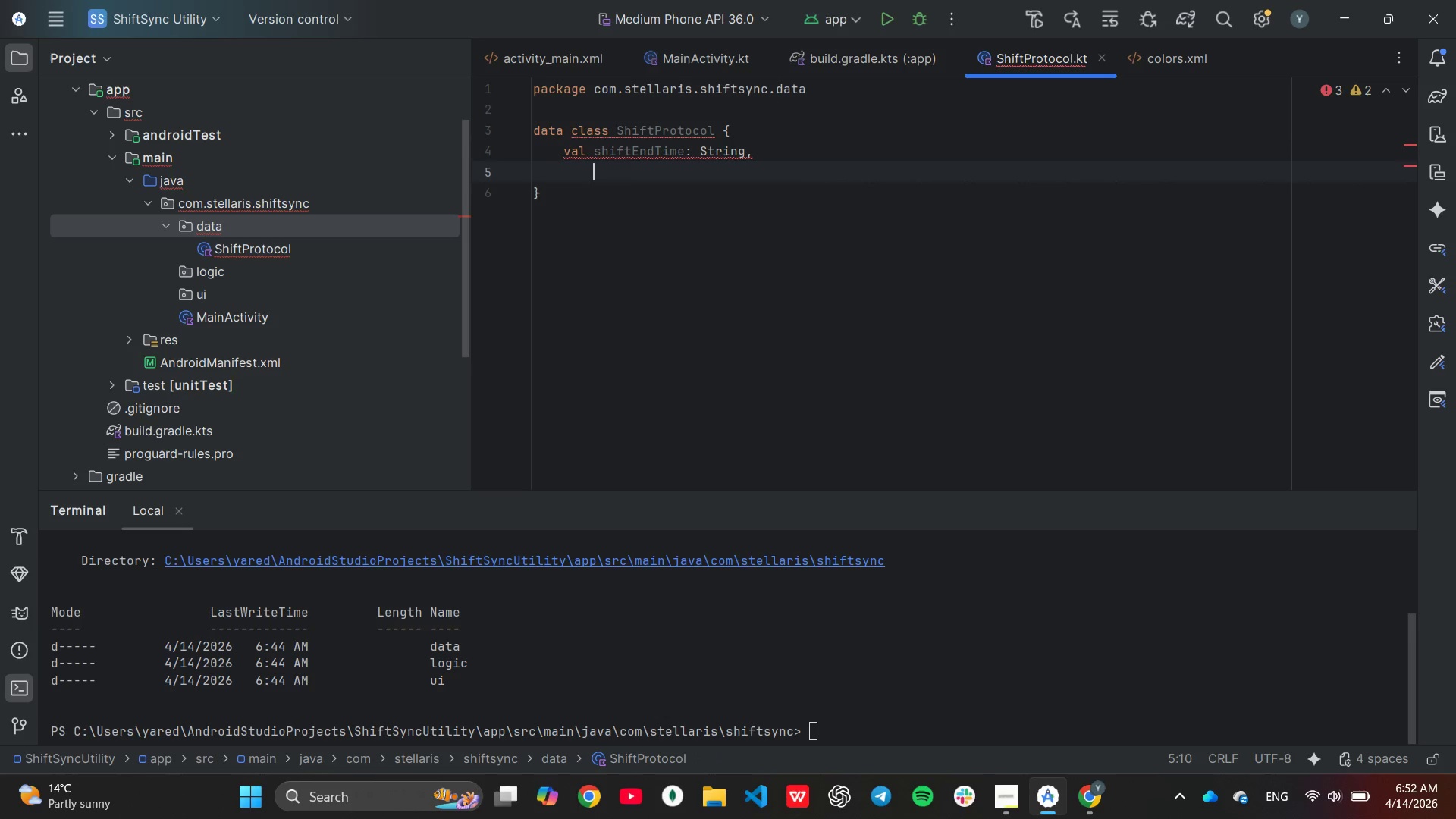 
key(ArrowLeft)
 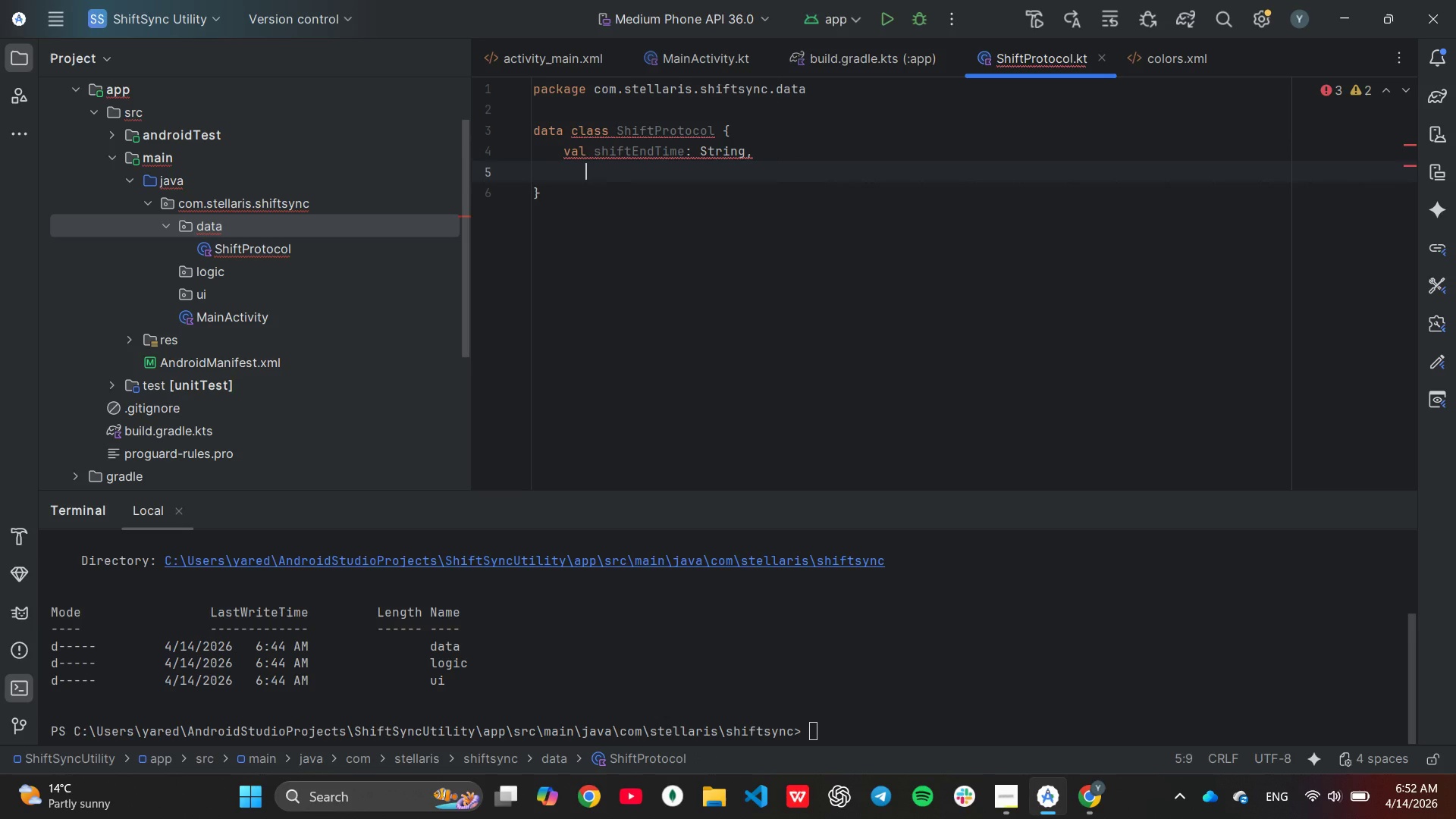 
key(ArrowLeft)
 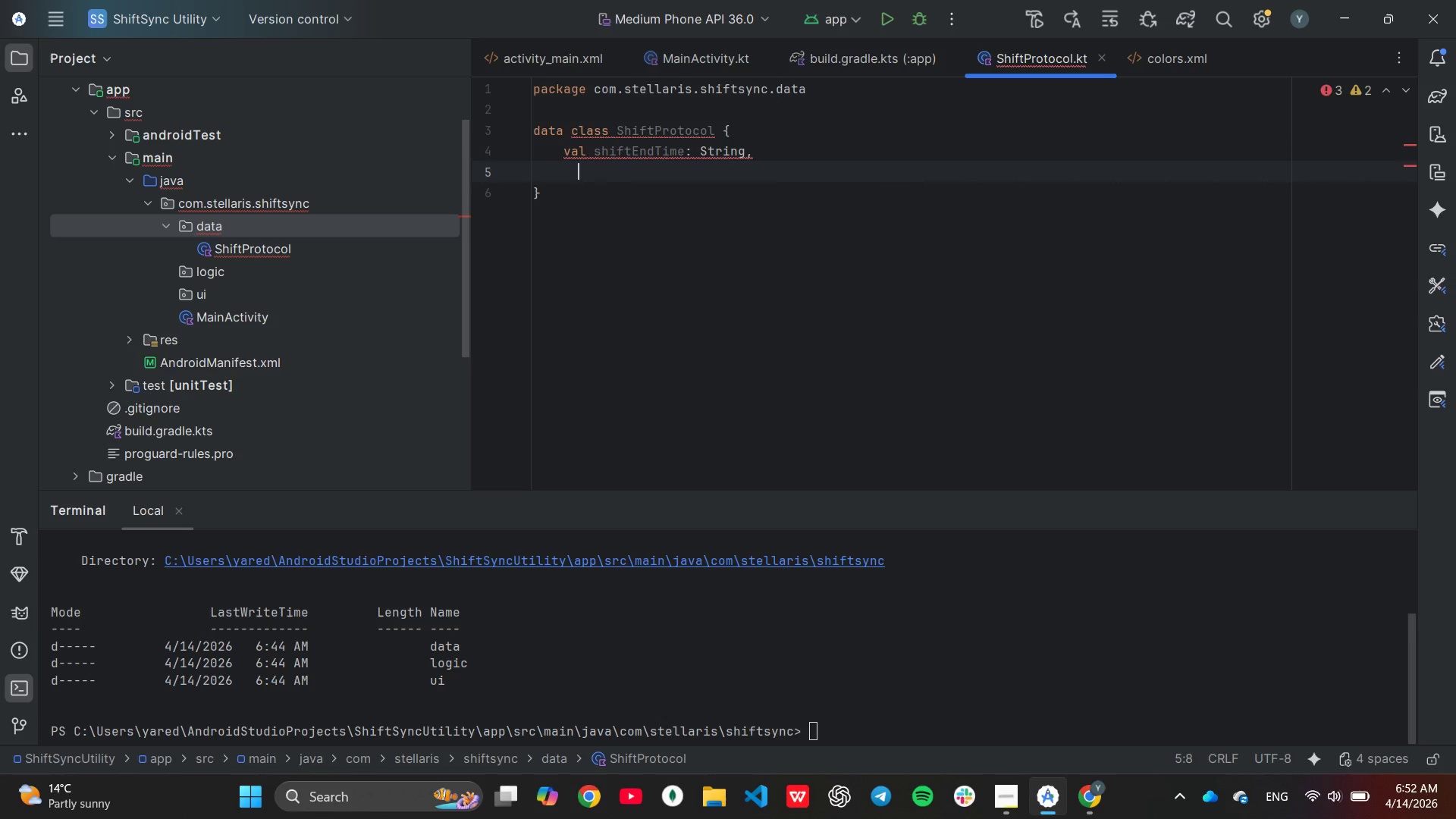 
key(ArrowLeft)
 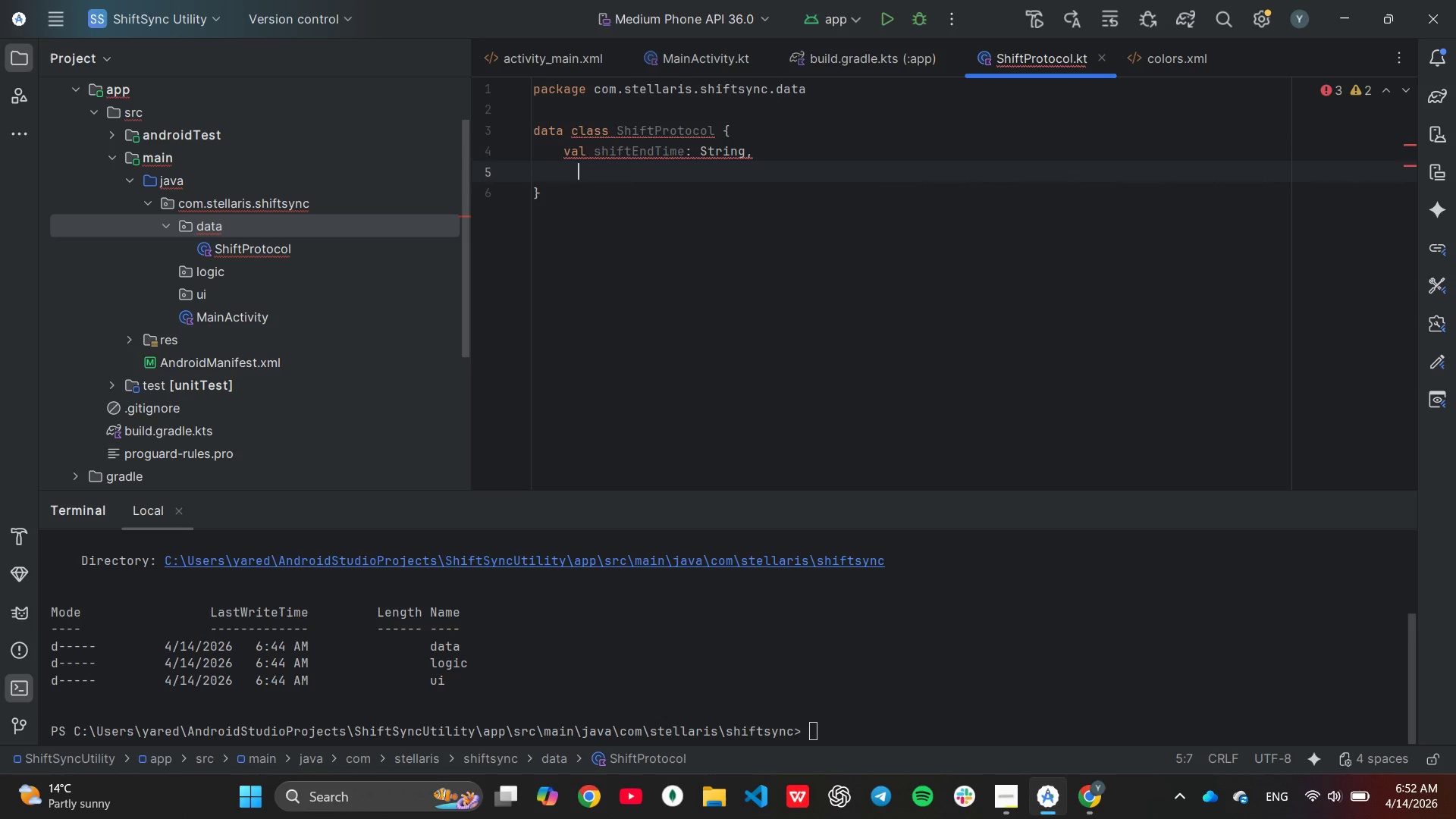 
key(ArrowLeft)
 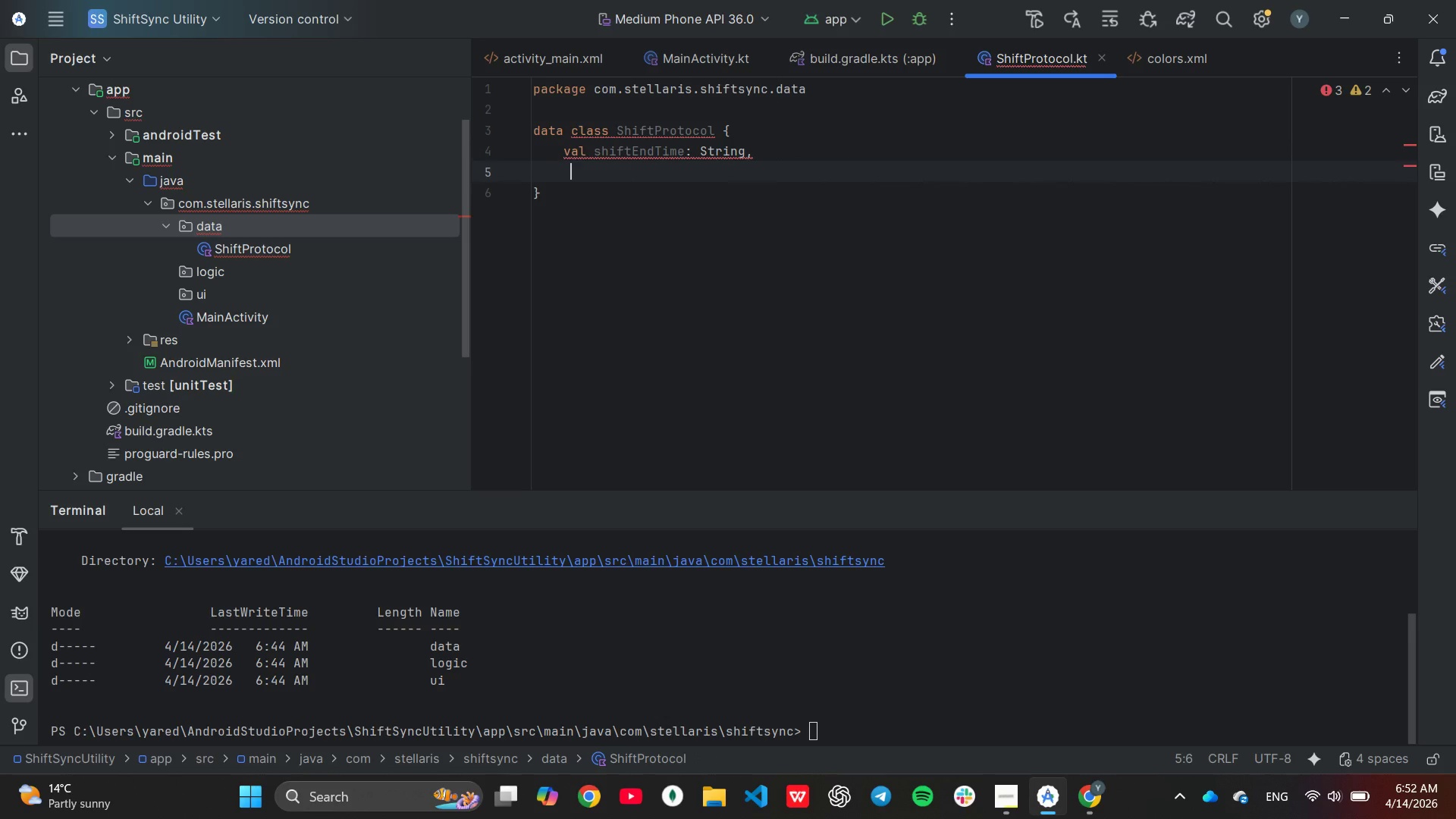 
key(ArrowLeft)
 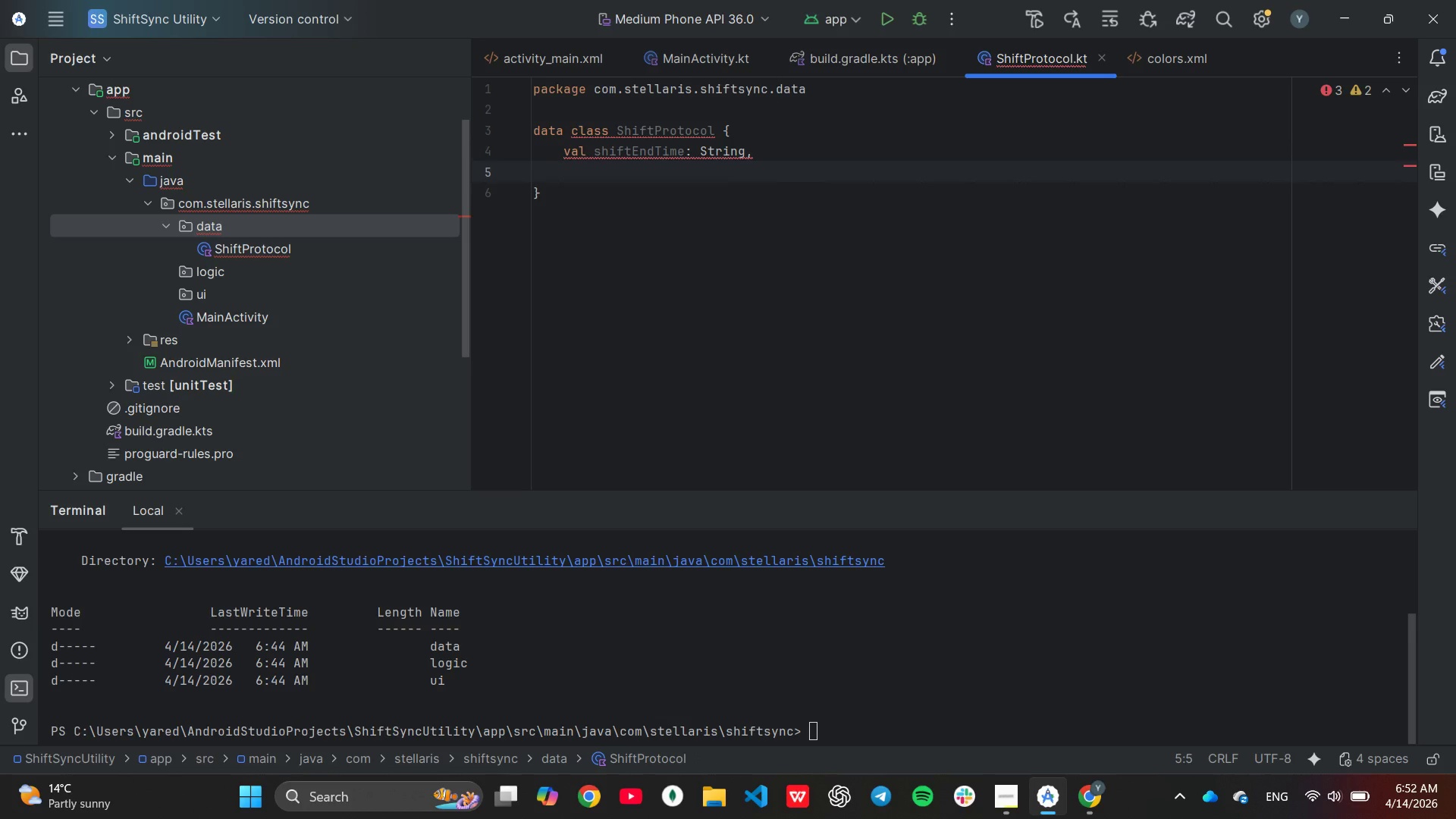 
type(val bluw)
key(Backspace)
type(eBlockerWIndow)
key(Backspace)
key(Backspace)
key(Backspace)
key(Backspace)
key(Backspace)
type(indow: String,)
 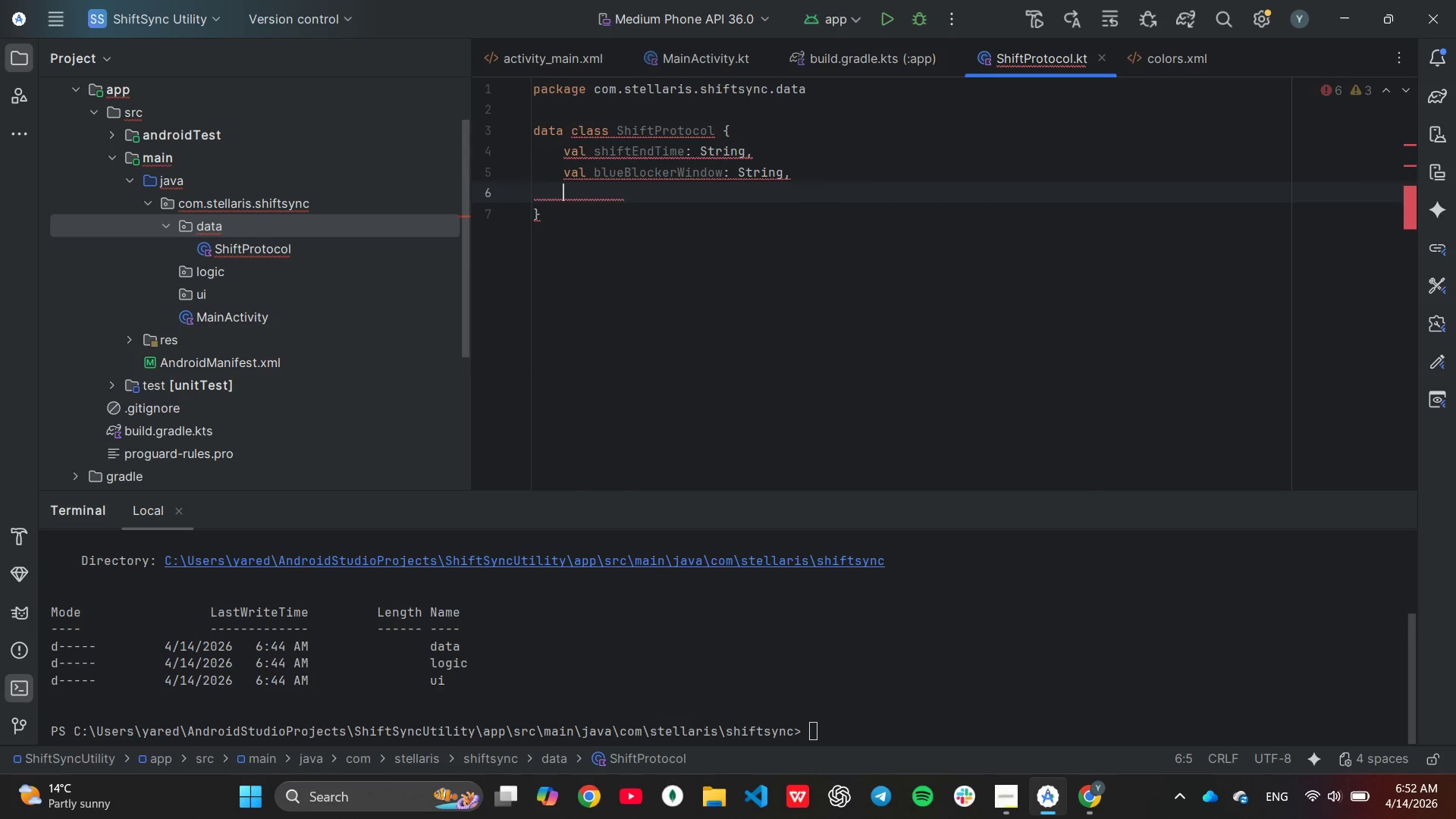 
 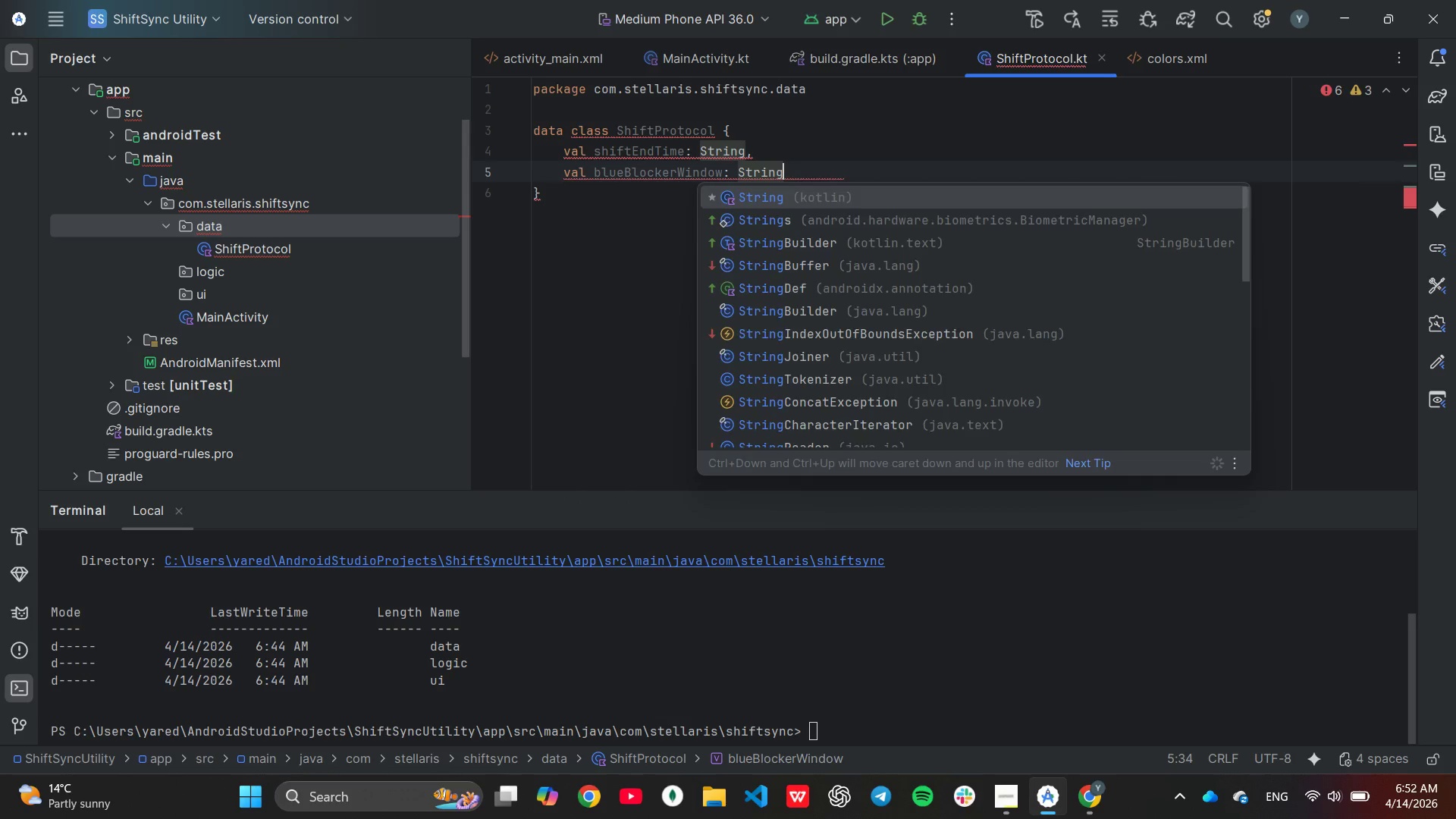 
key(Enter)
 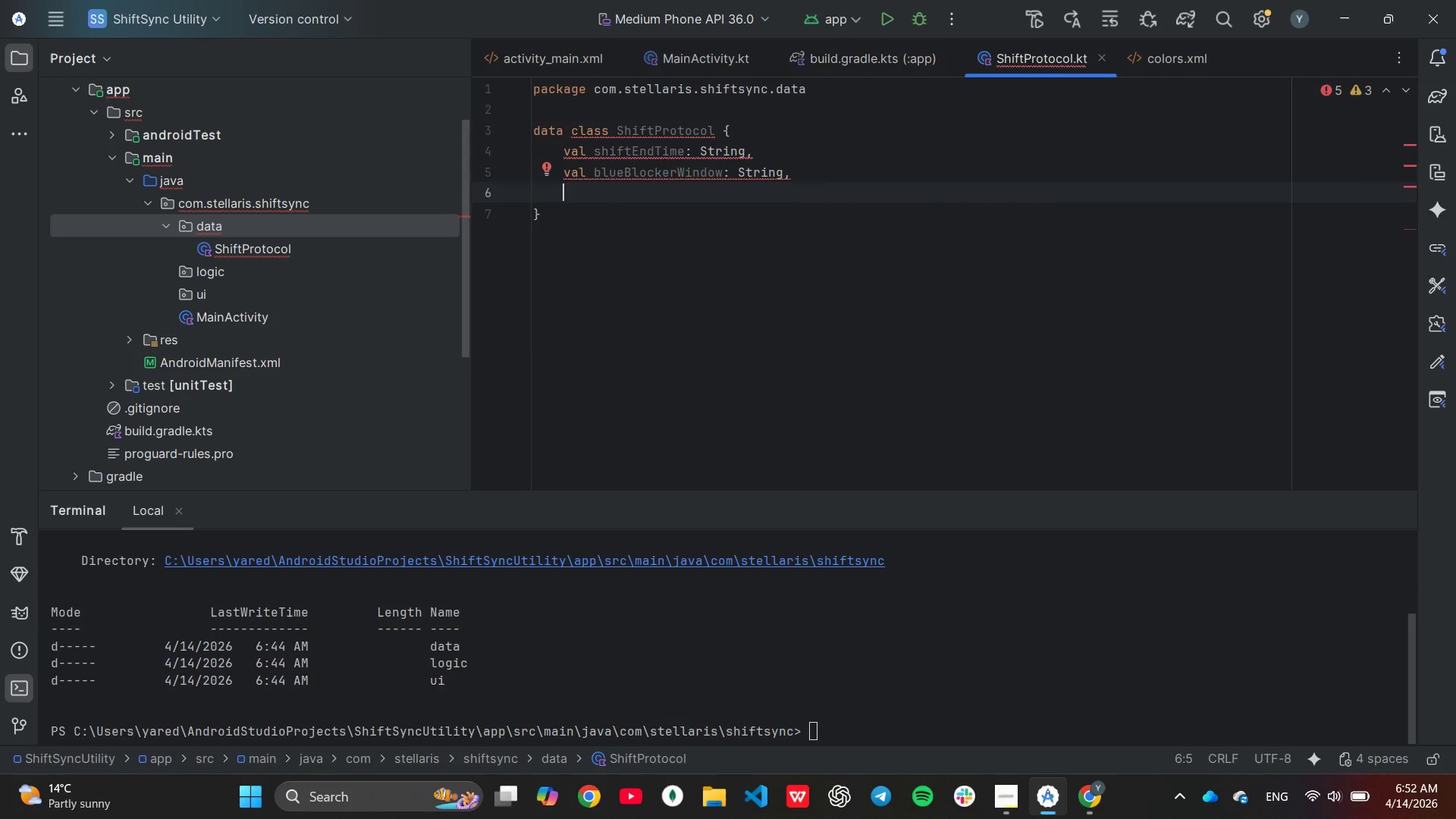 
type(val)
 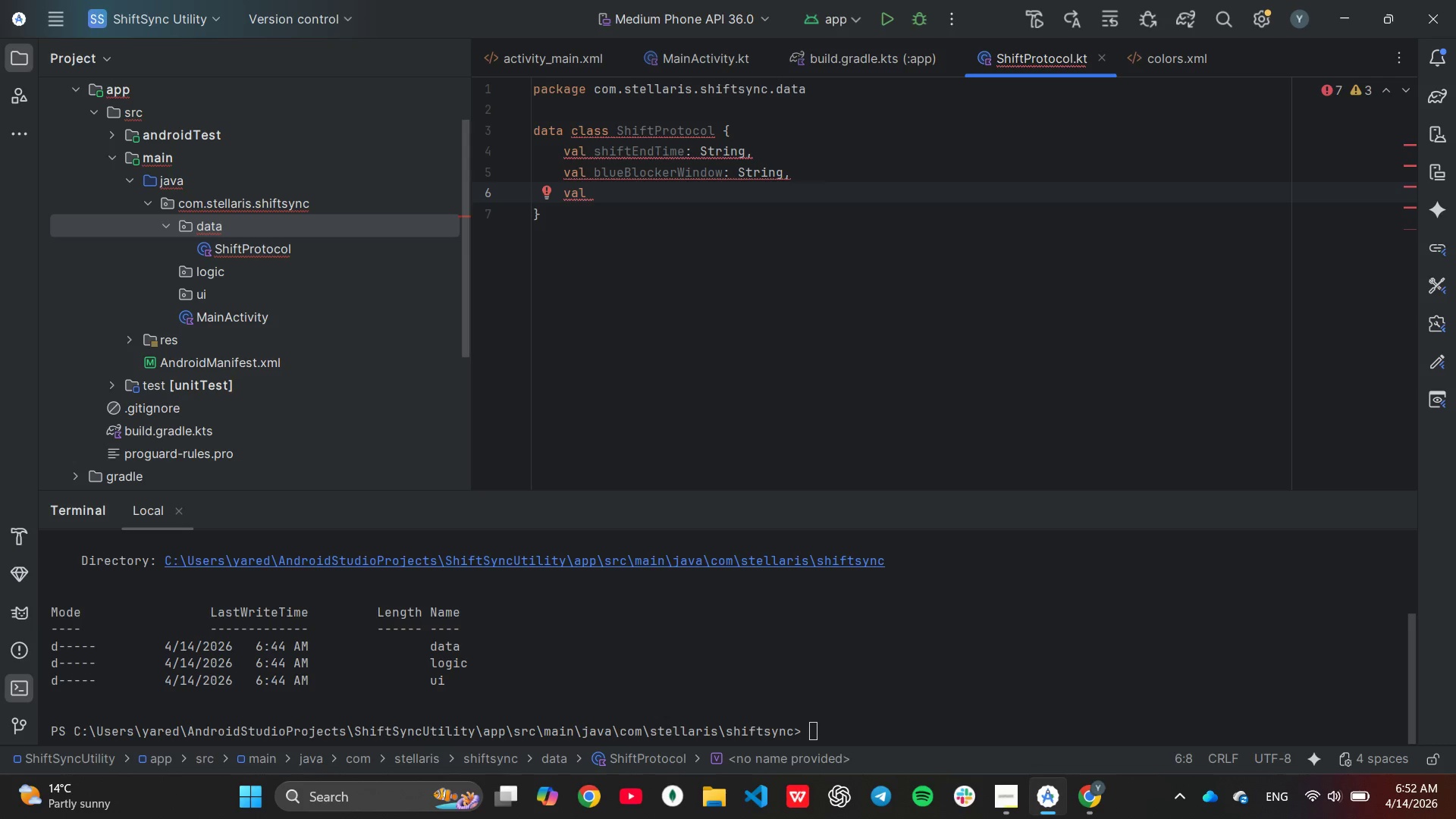 
wait(6.83)
 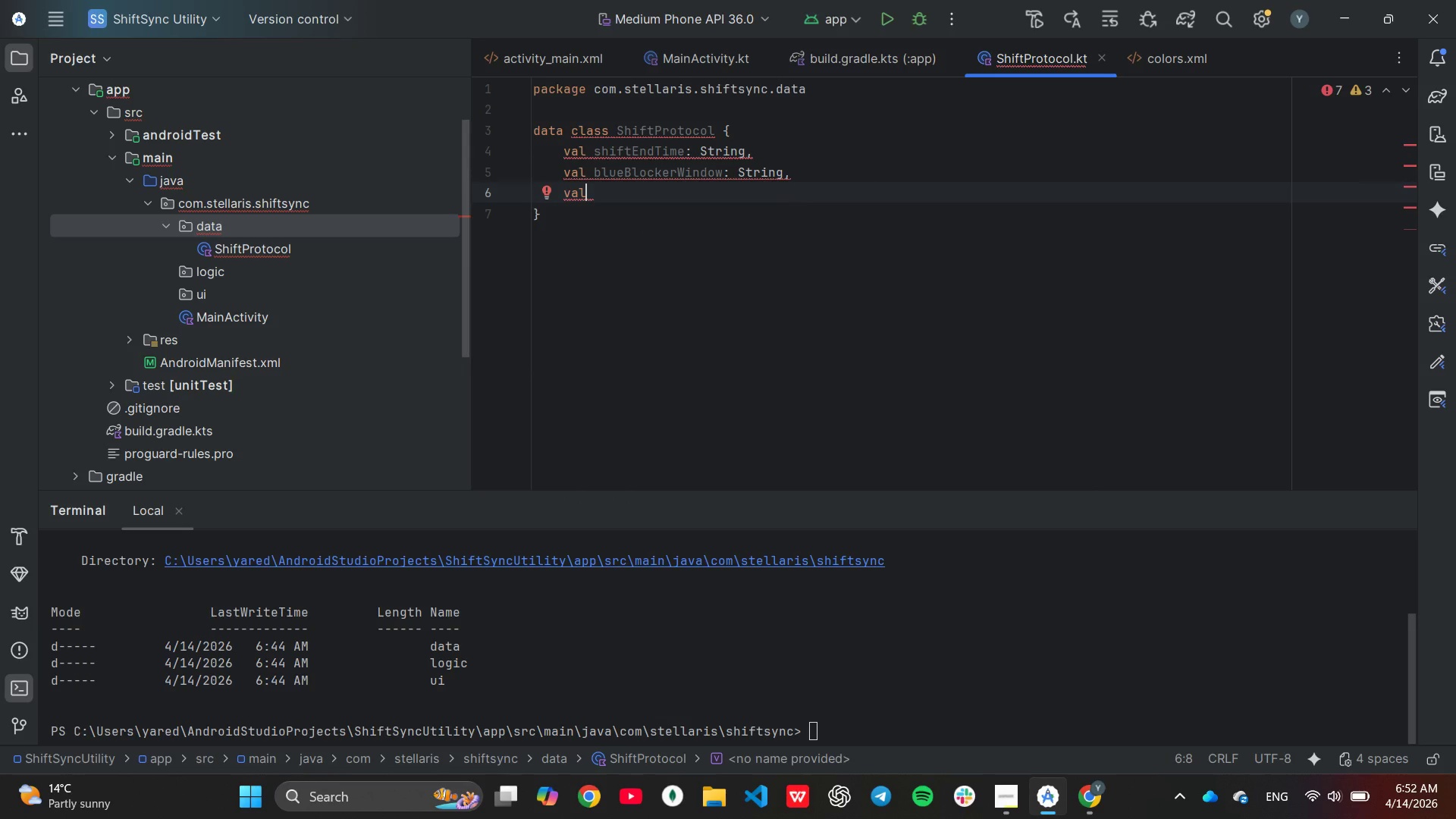 
left_click([737, 126])
 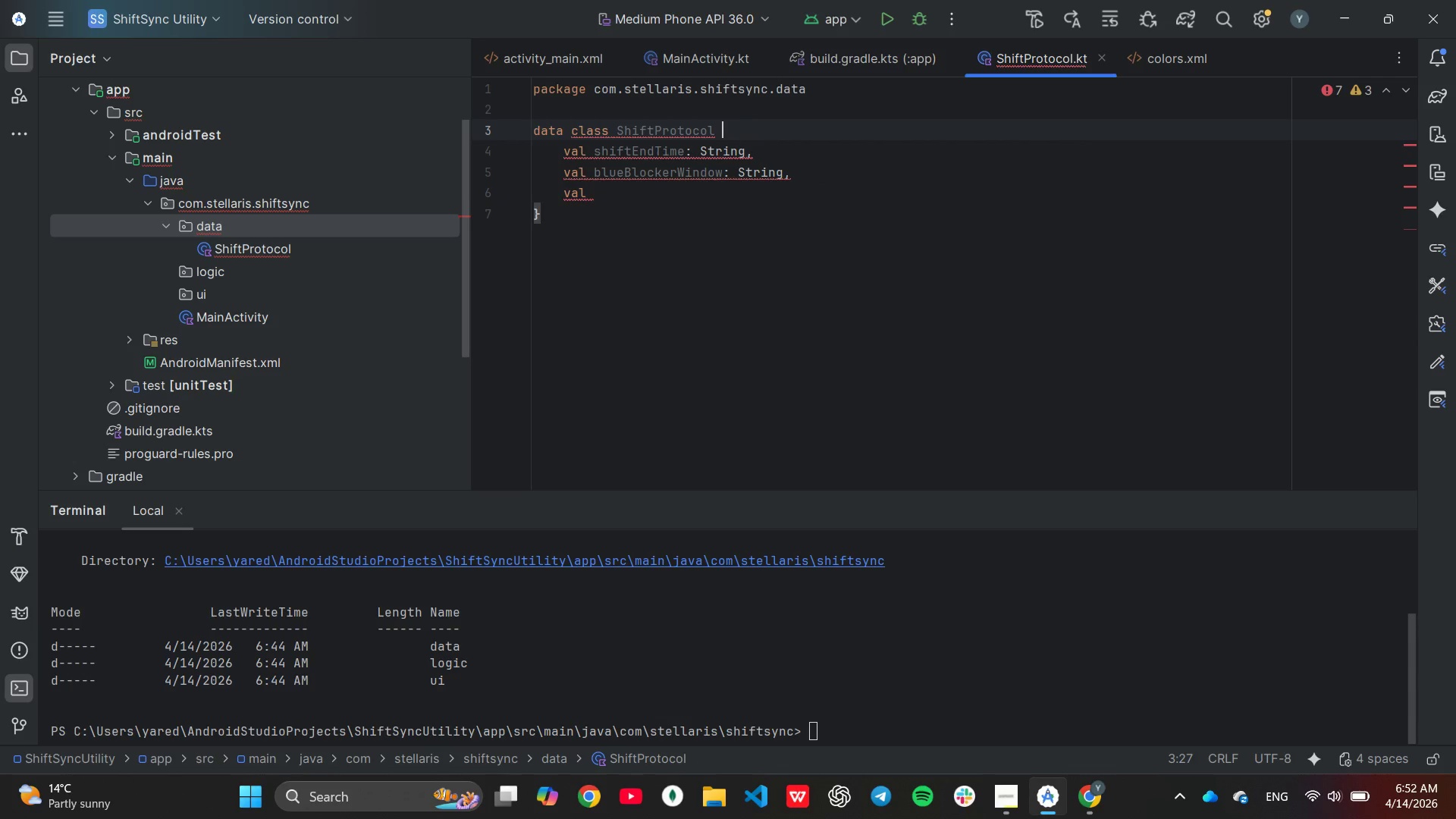 
key(Backspace)
 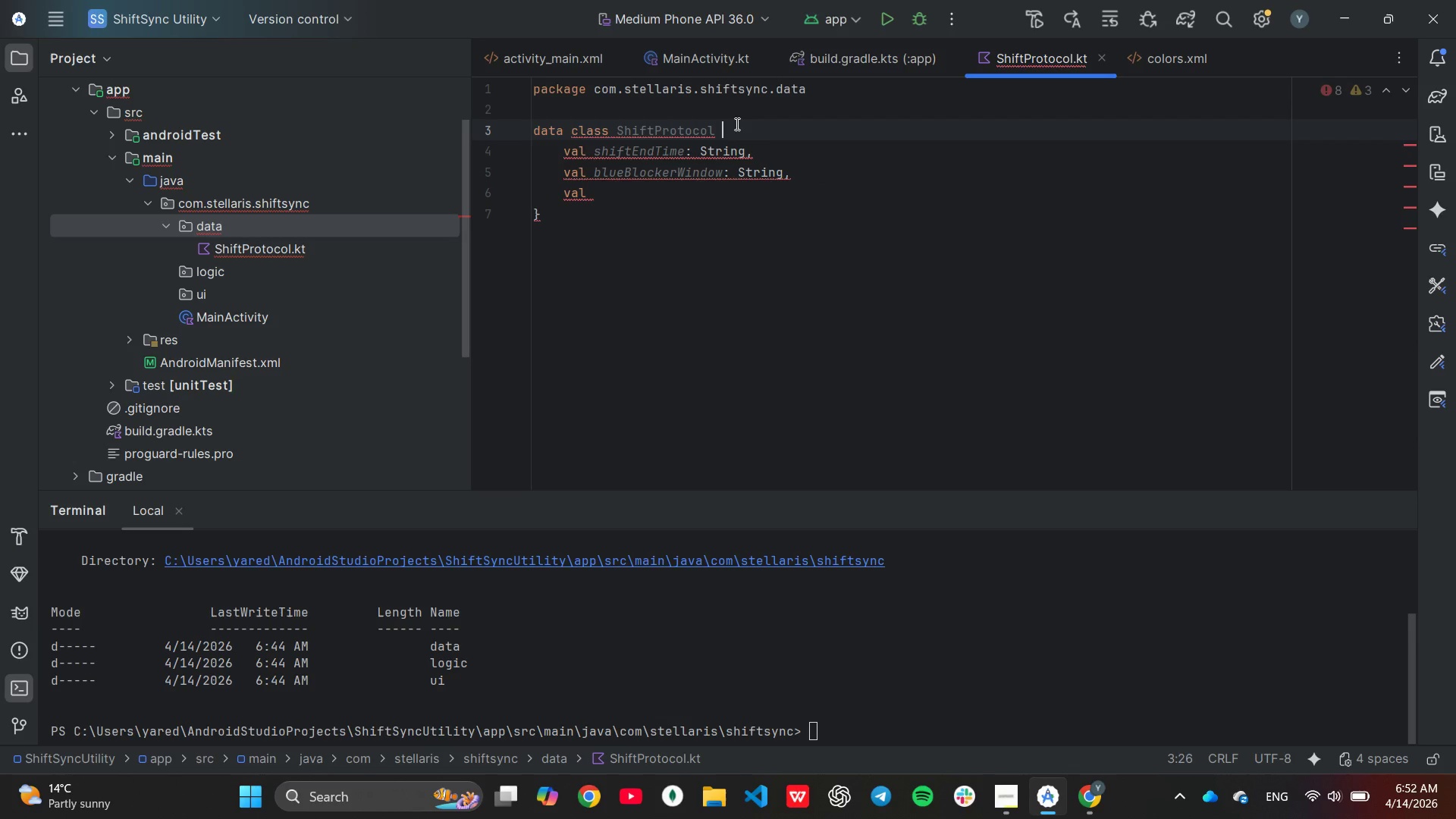 
key(Shift+ShiftLeft)
 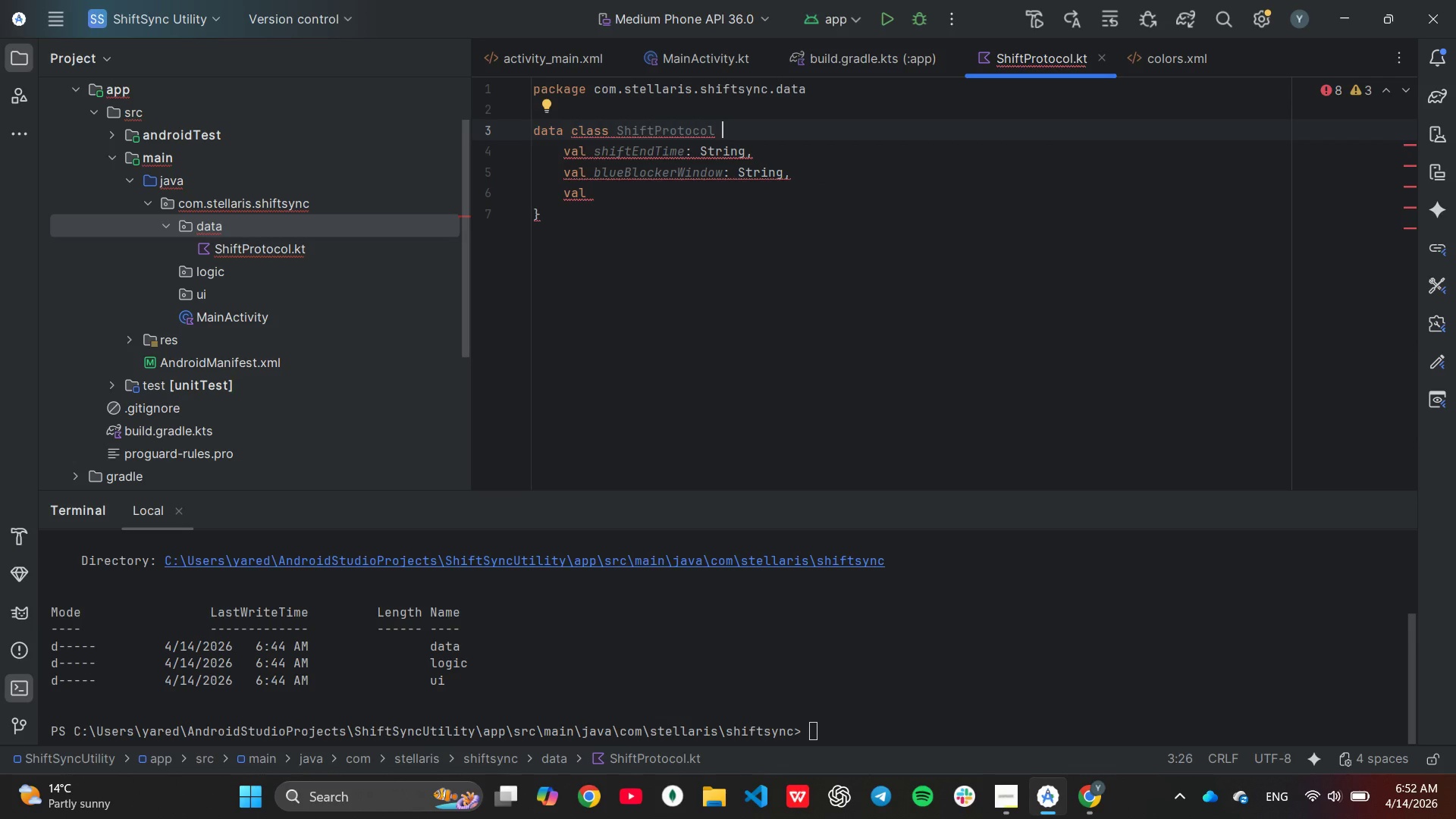 
key(Shift+9)
 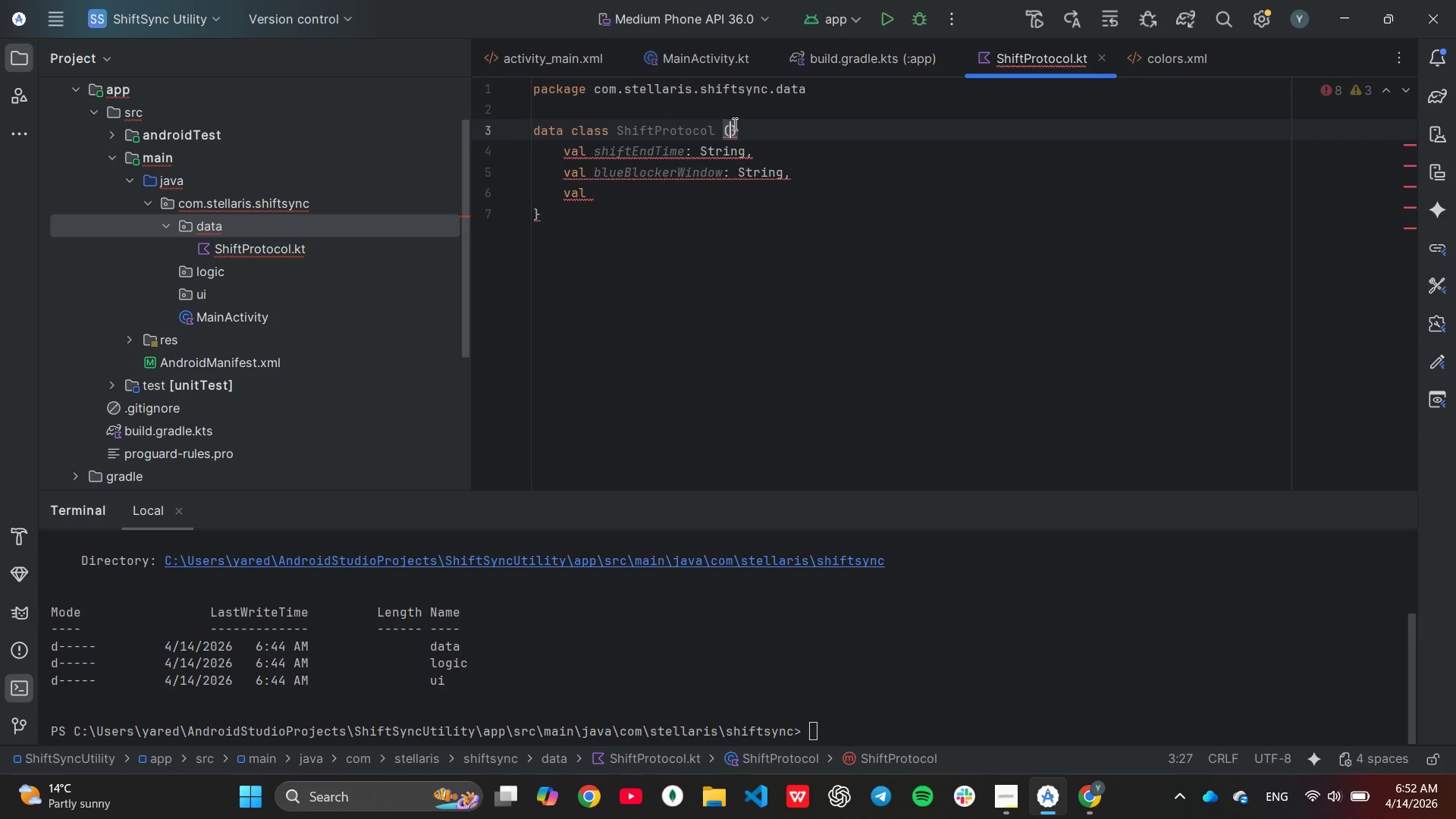 
key(ArrowRight)
 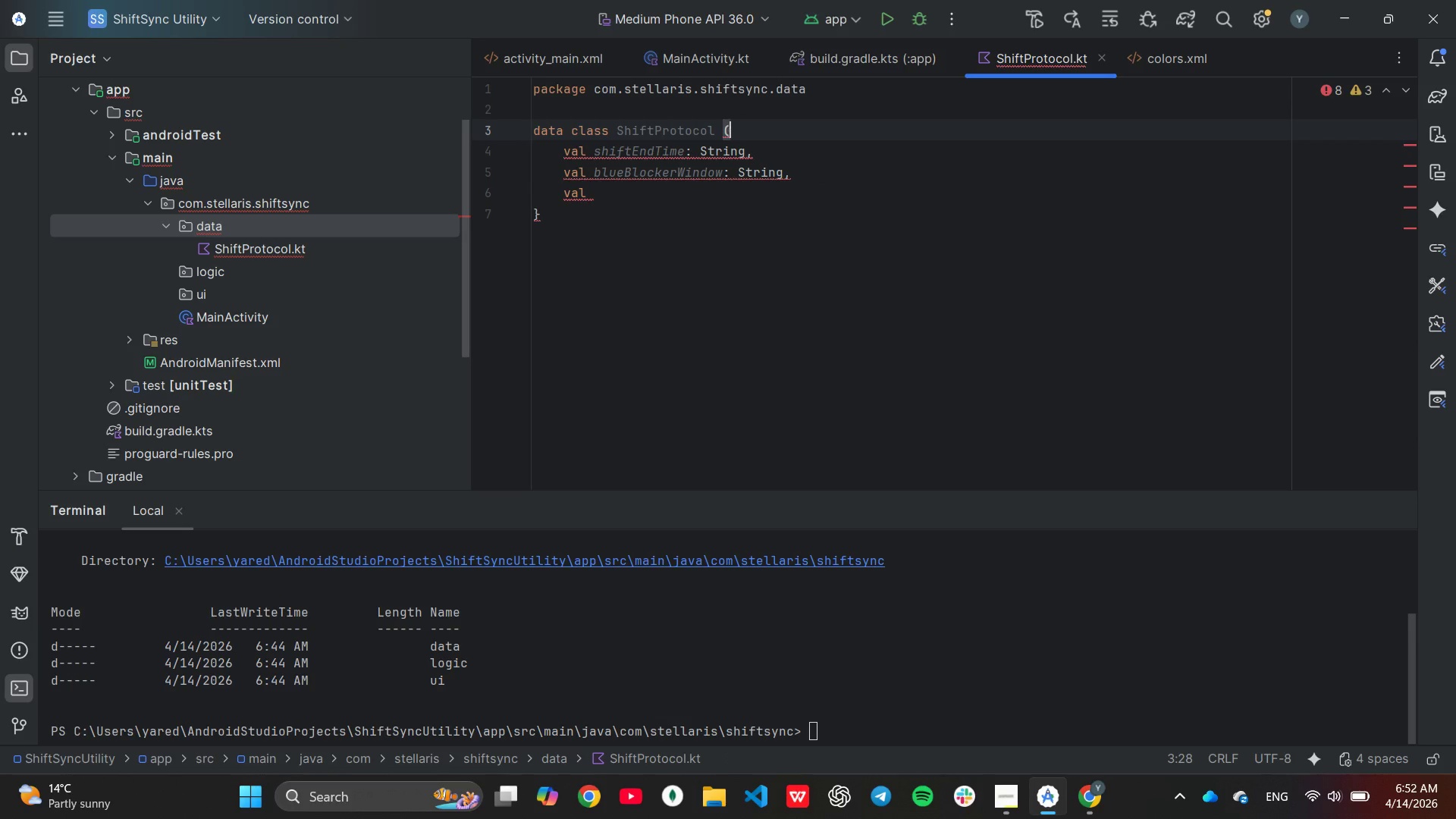 
key(Backspace)
 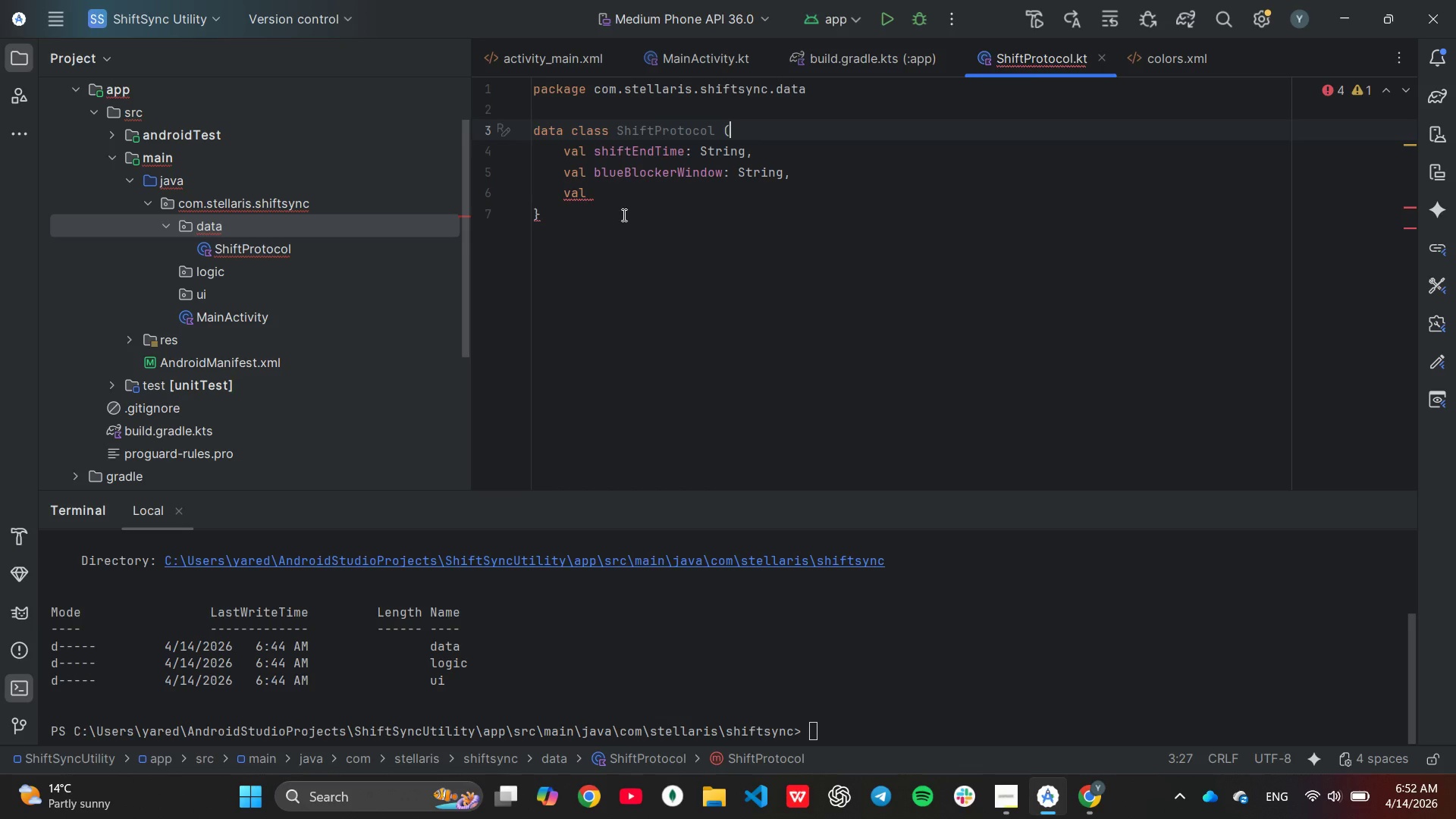 
key(Backspace)
 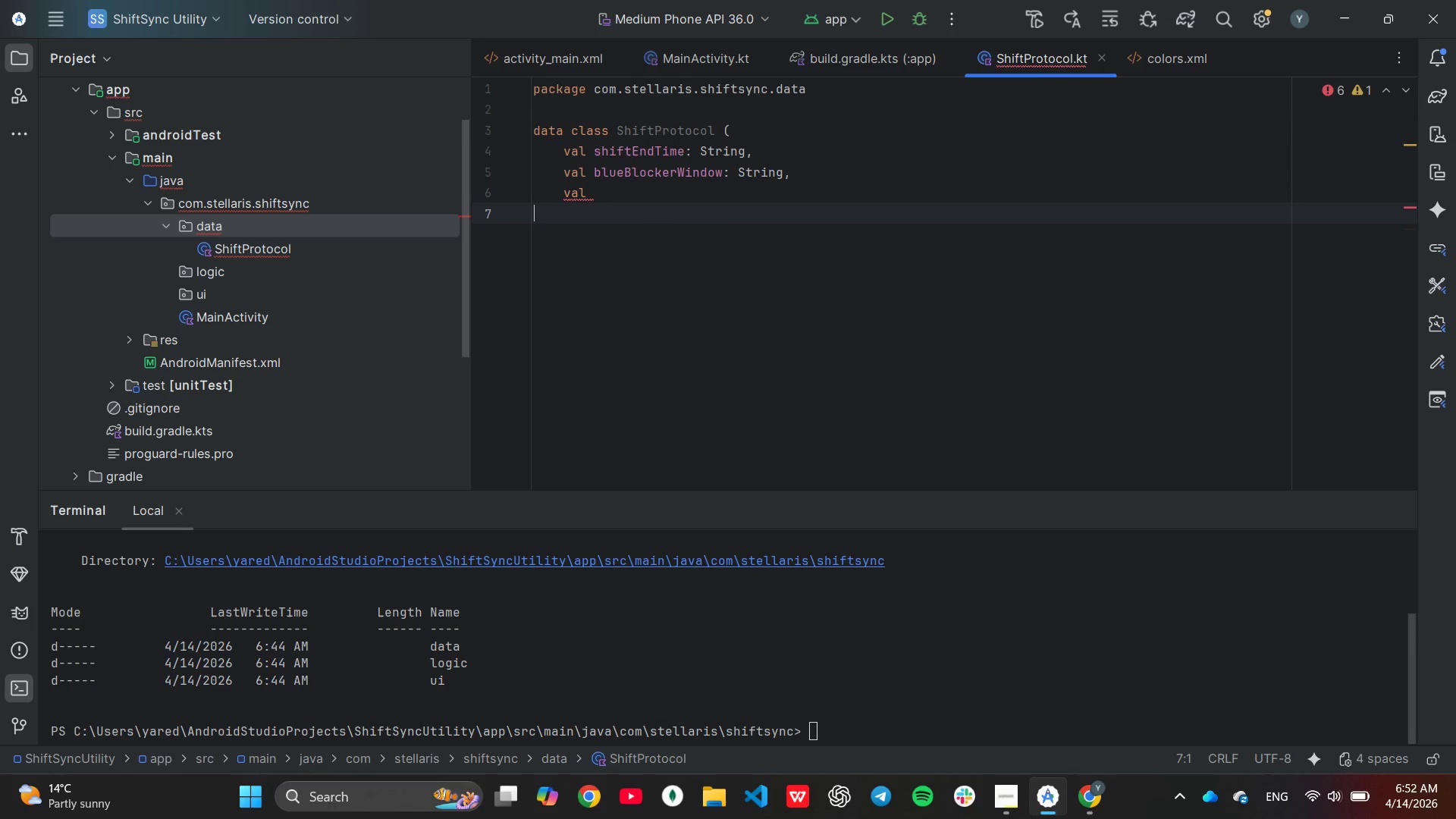 
key(Shift+ShiftLeft)
 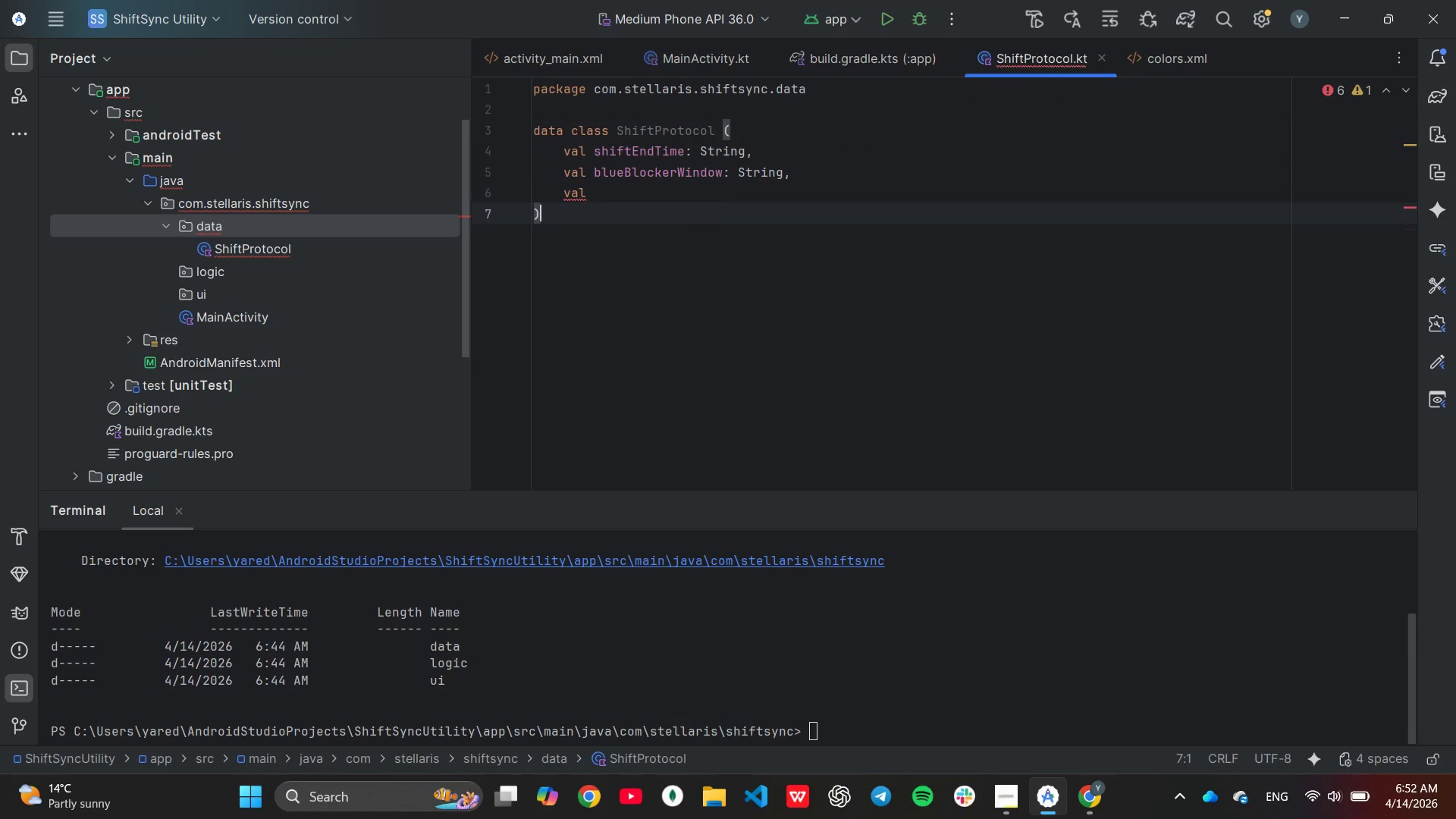 
key(Shift+0)
 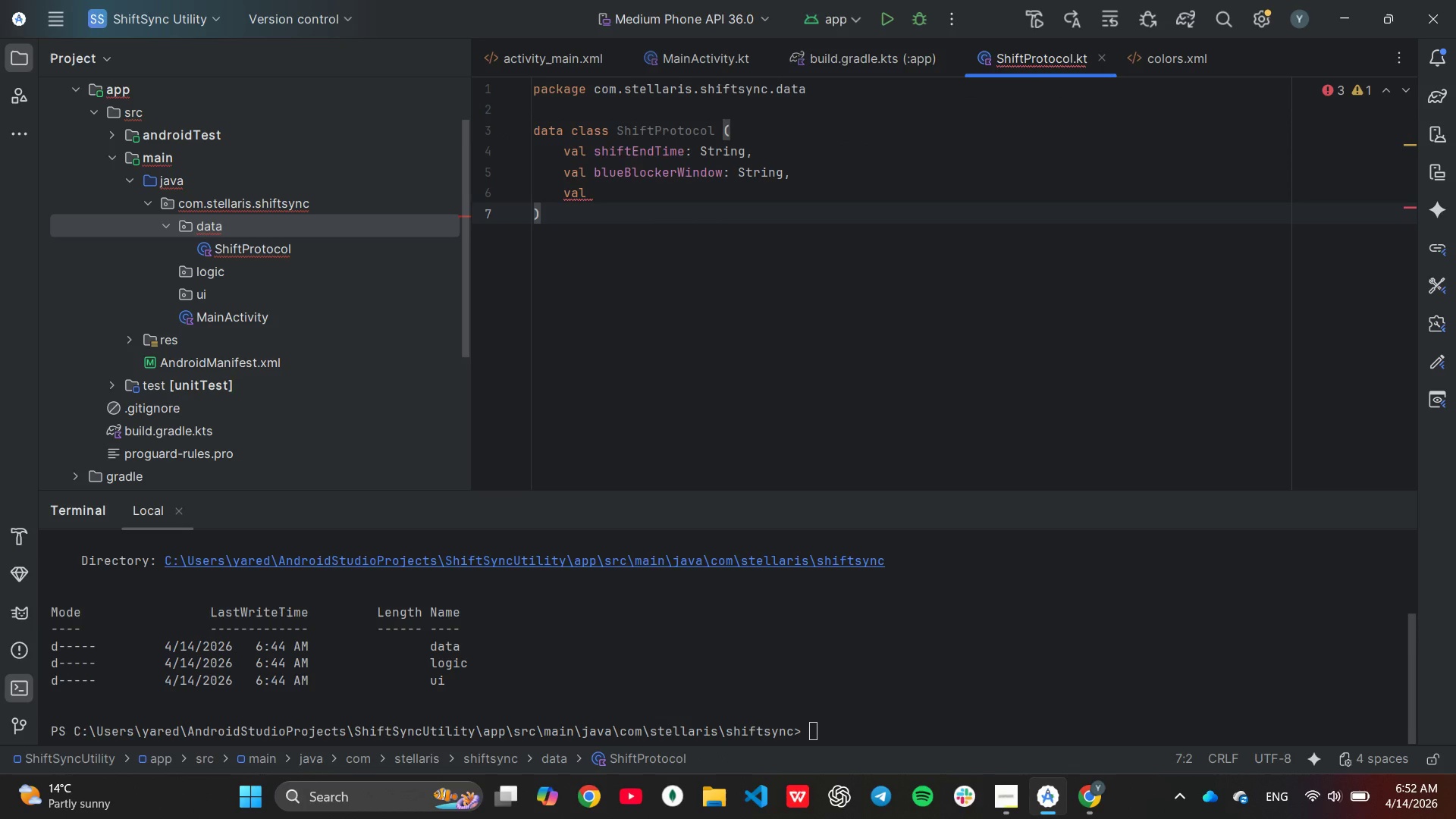 
key(ArrowUp)
 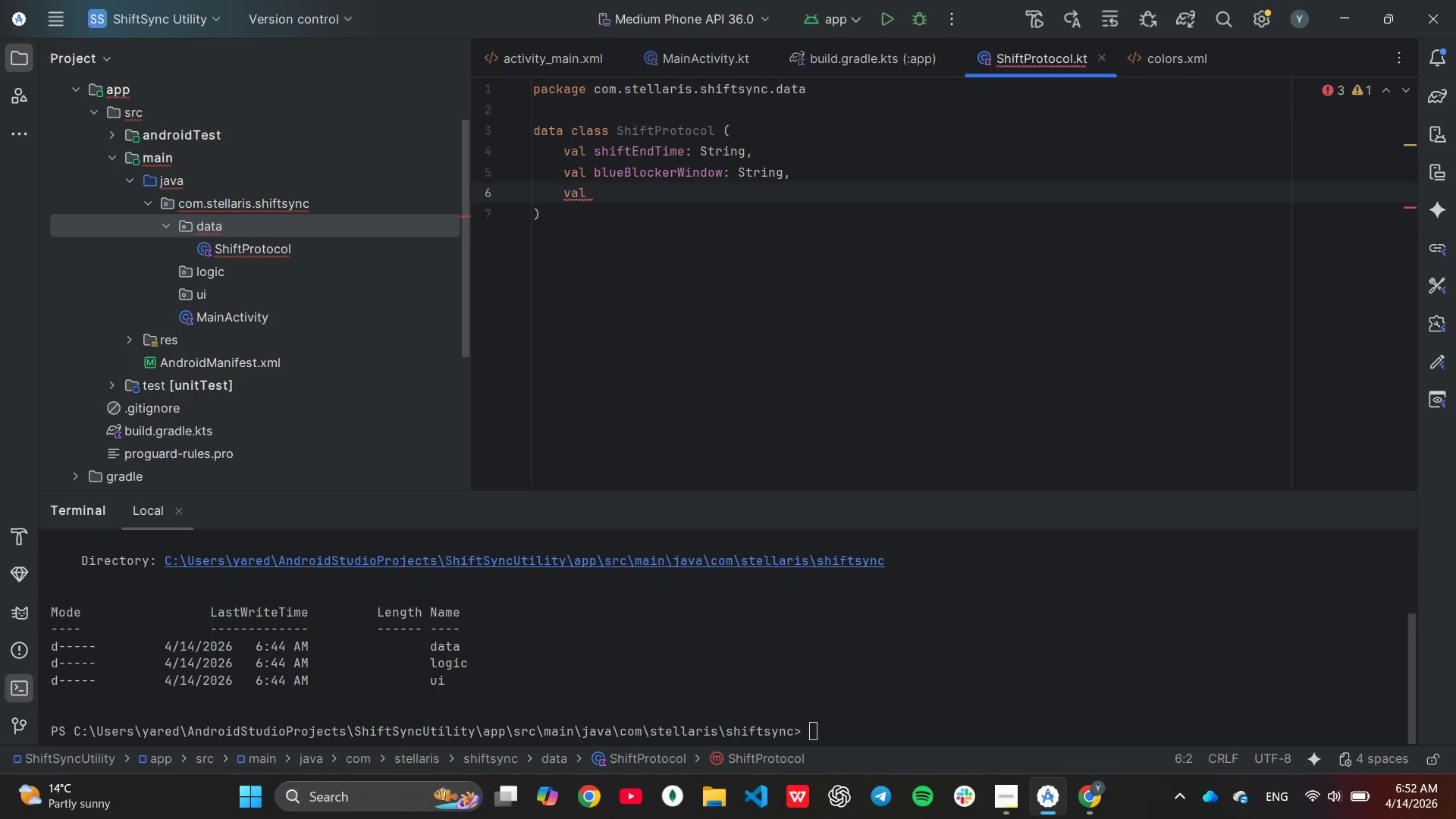 
type([End] melatoninWindow: )
key(Tab)
 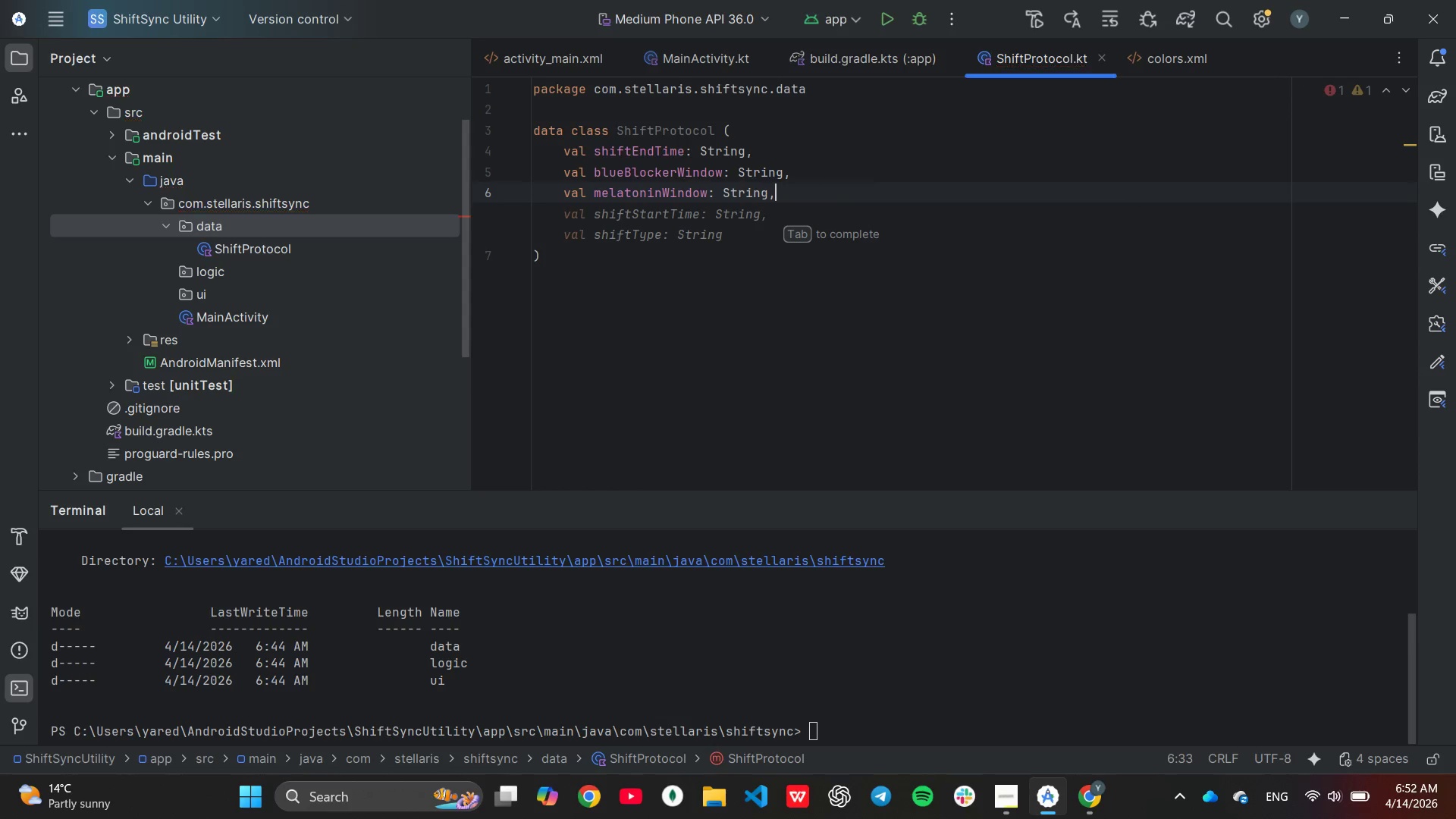 
key(Enter)
 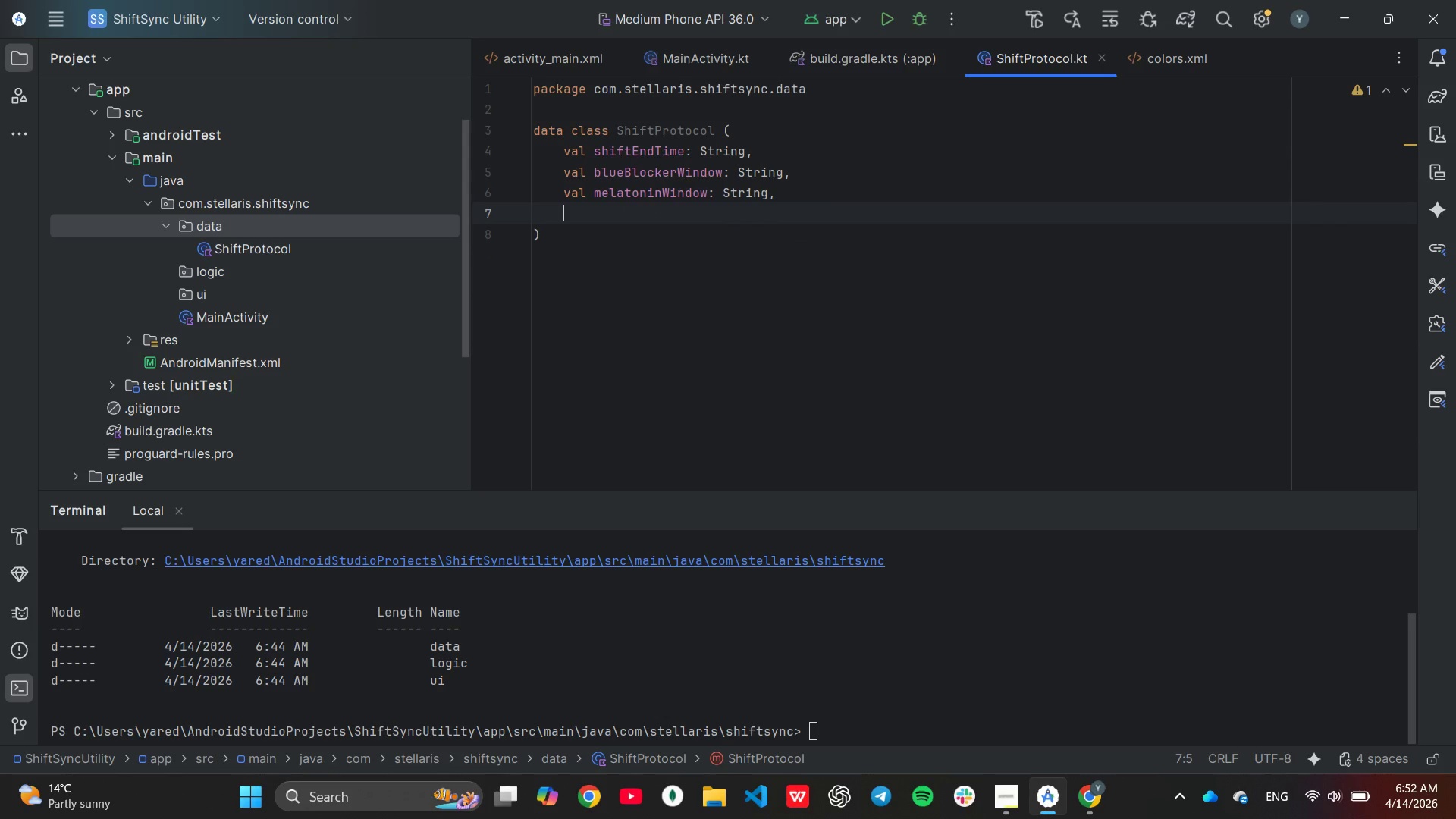 
type(val sunlightWindow)
key(Tab)
key(Backspace)
 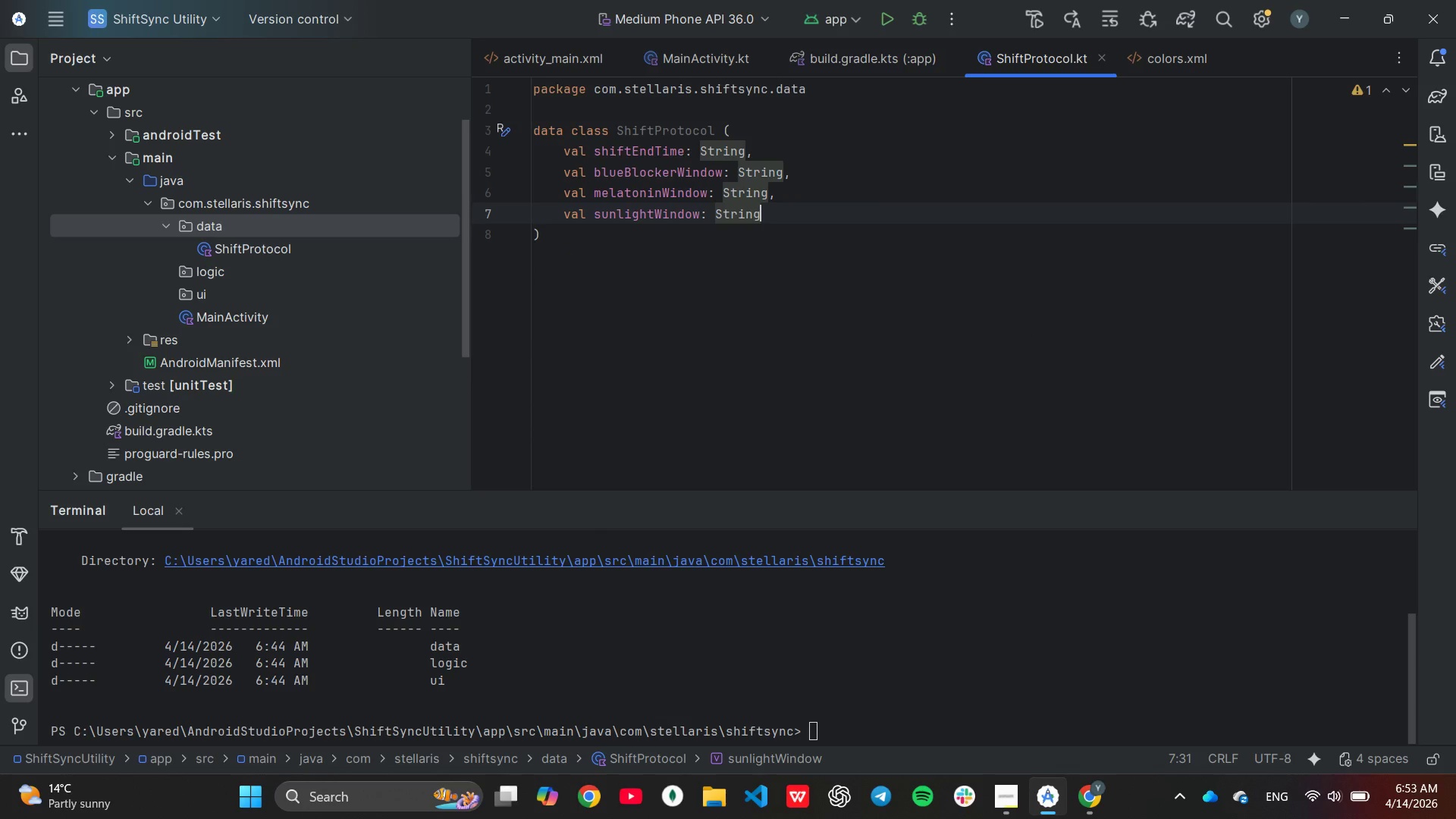 
wait(23.38)
 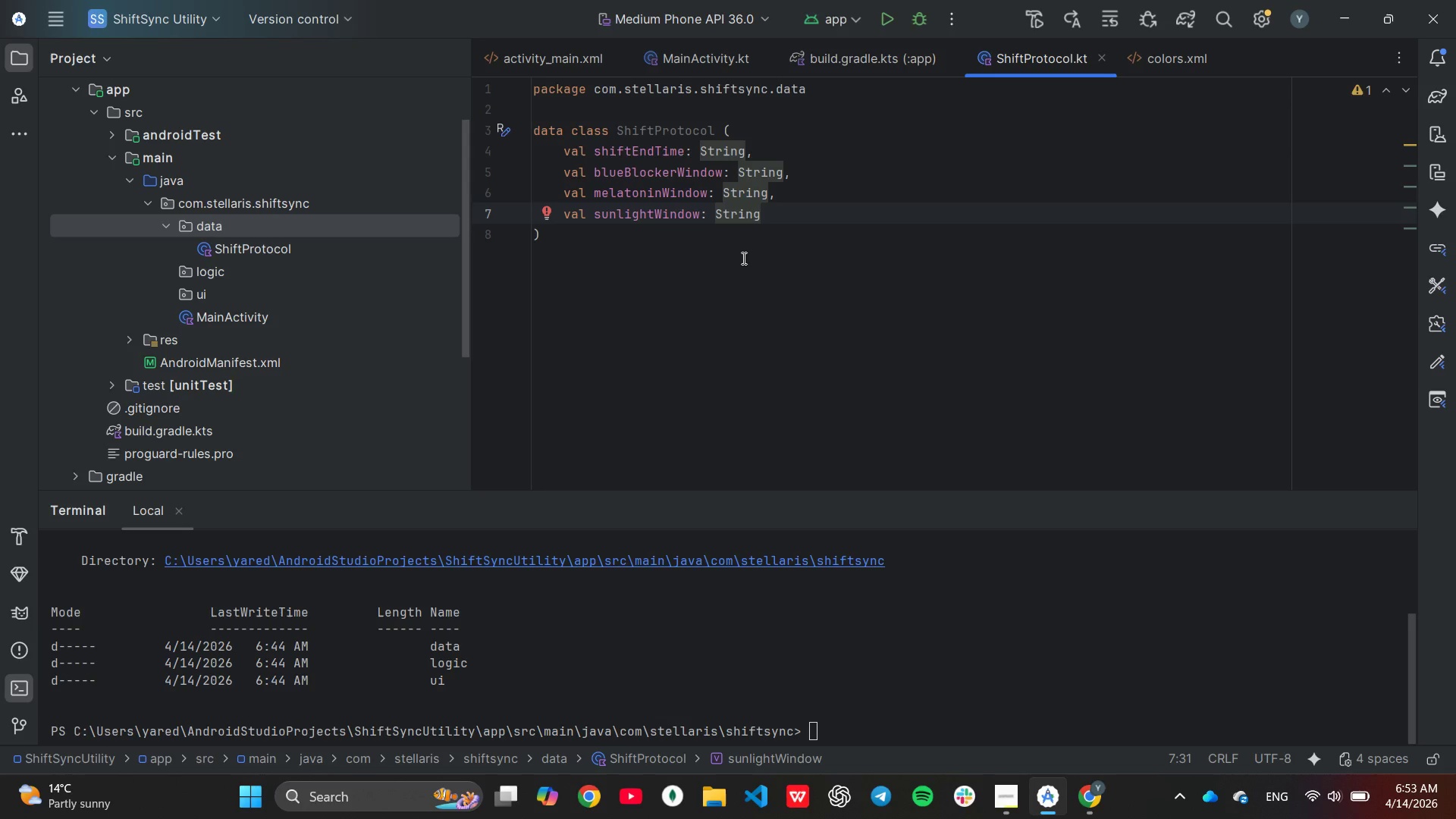 
right_click([264, 271])
 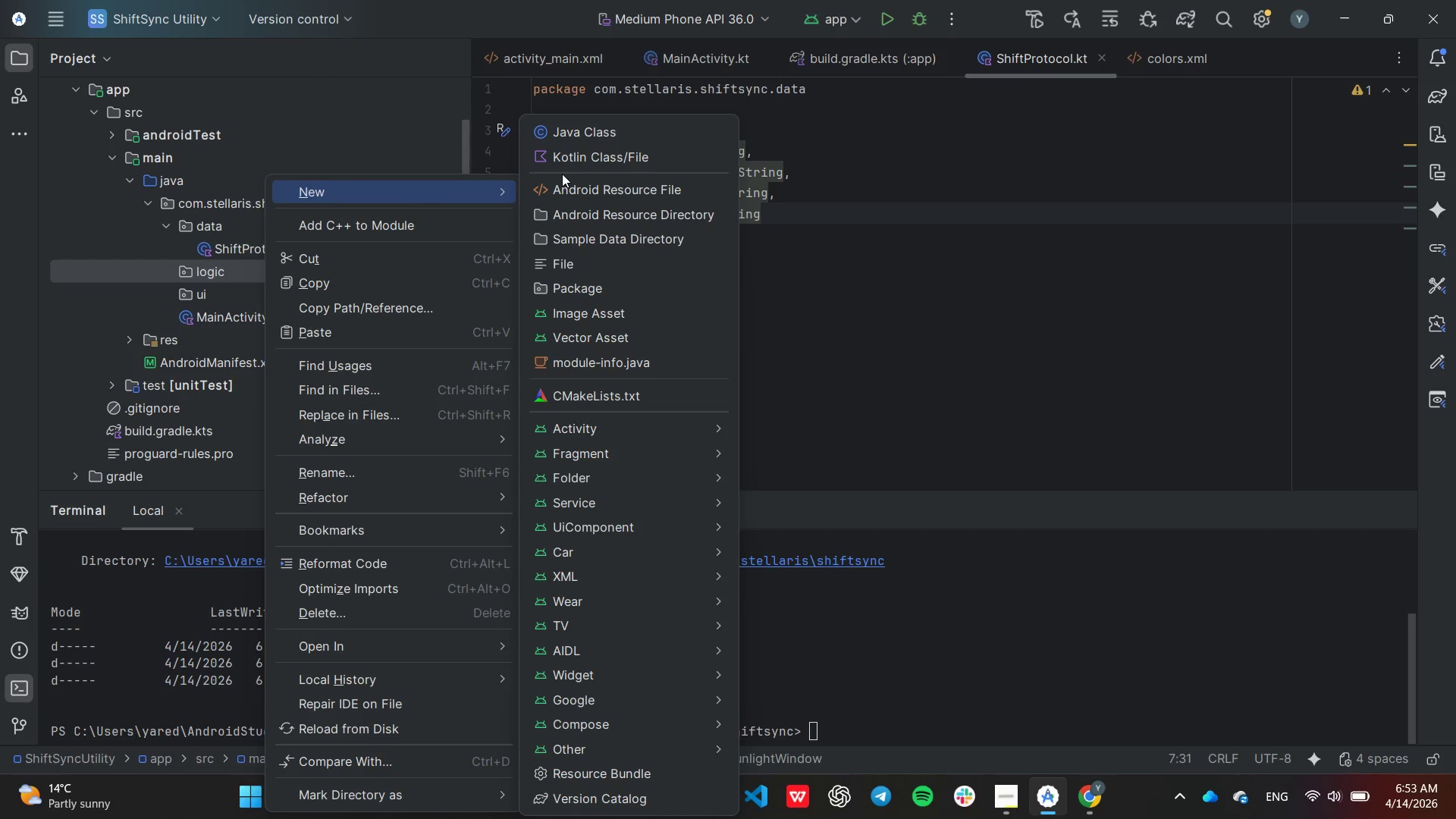 
left_click([573, 168])
 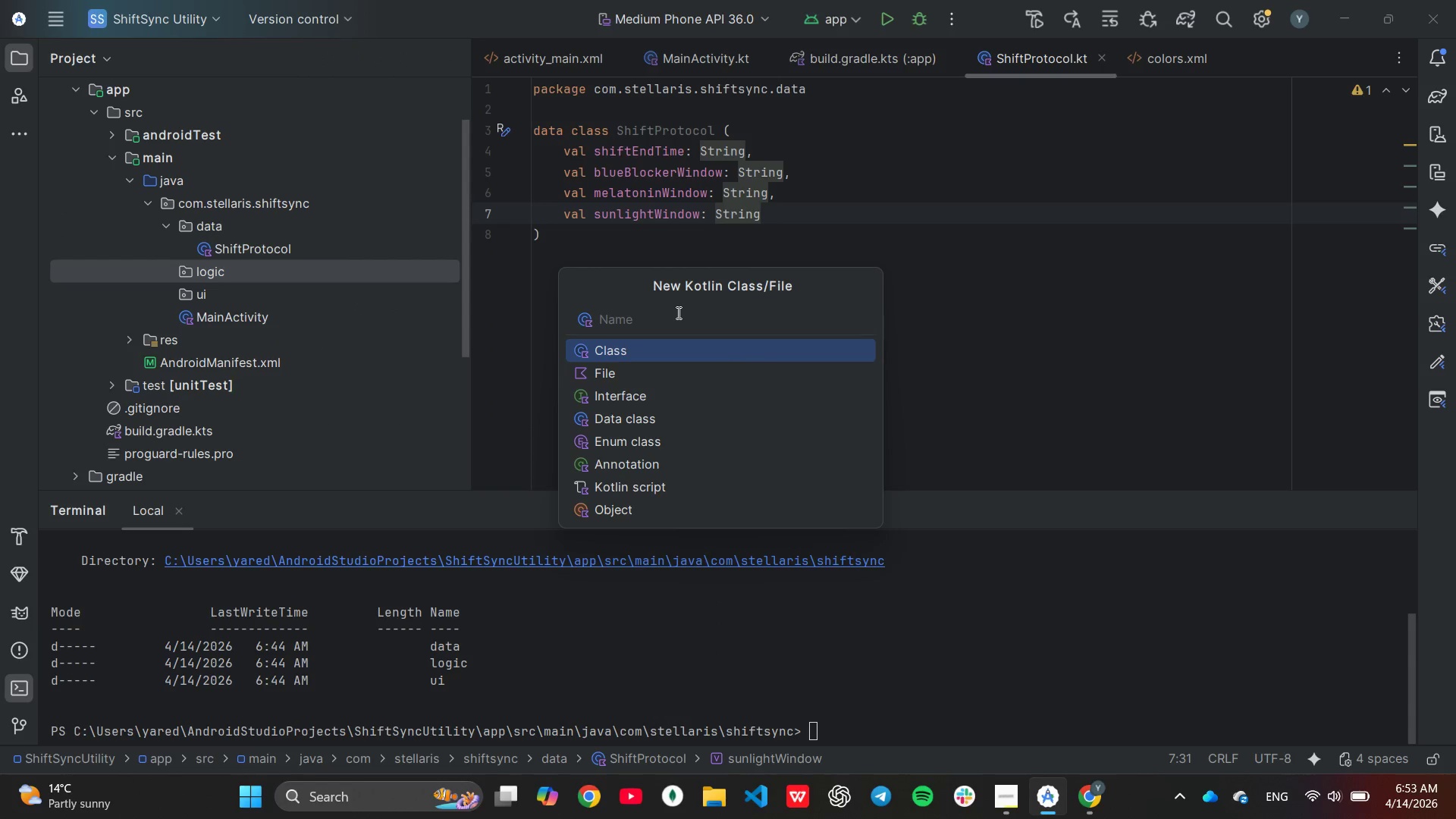 
type(ProtocolCalculator)
 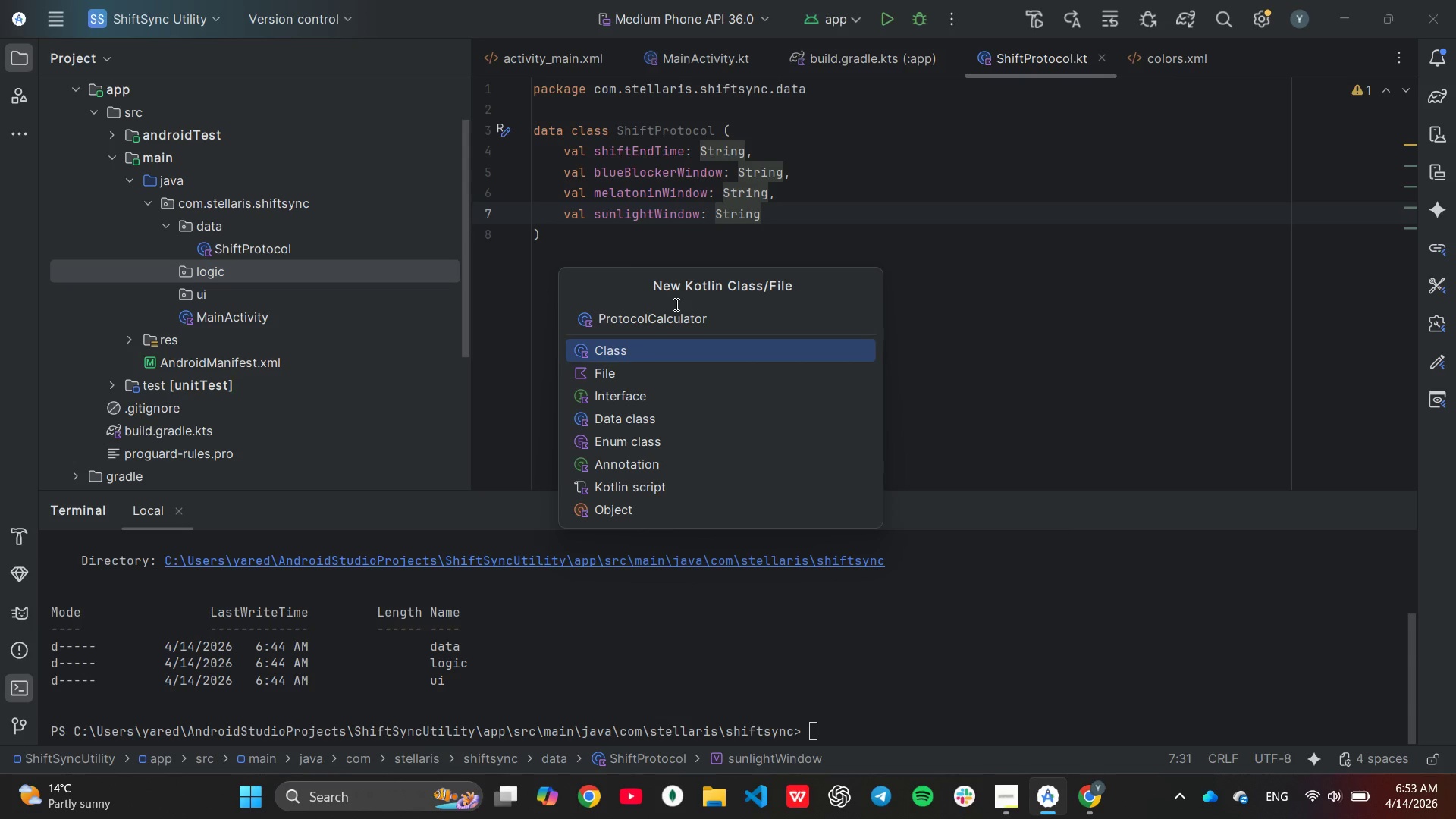 
wait(14.03)
 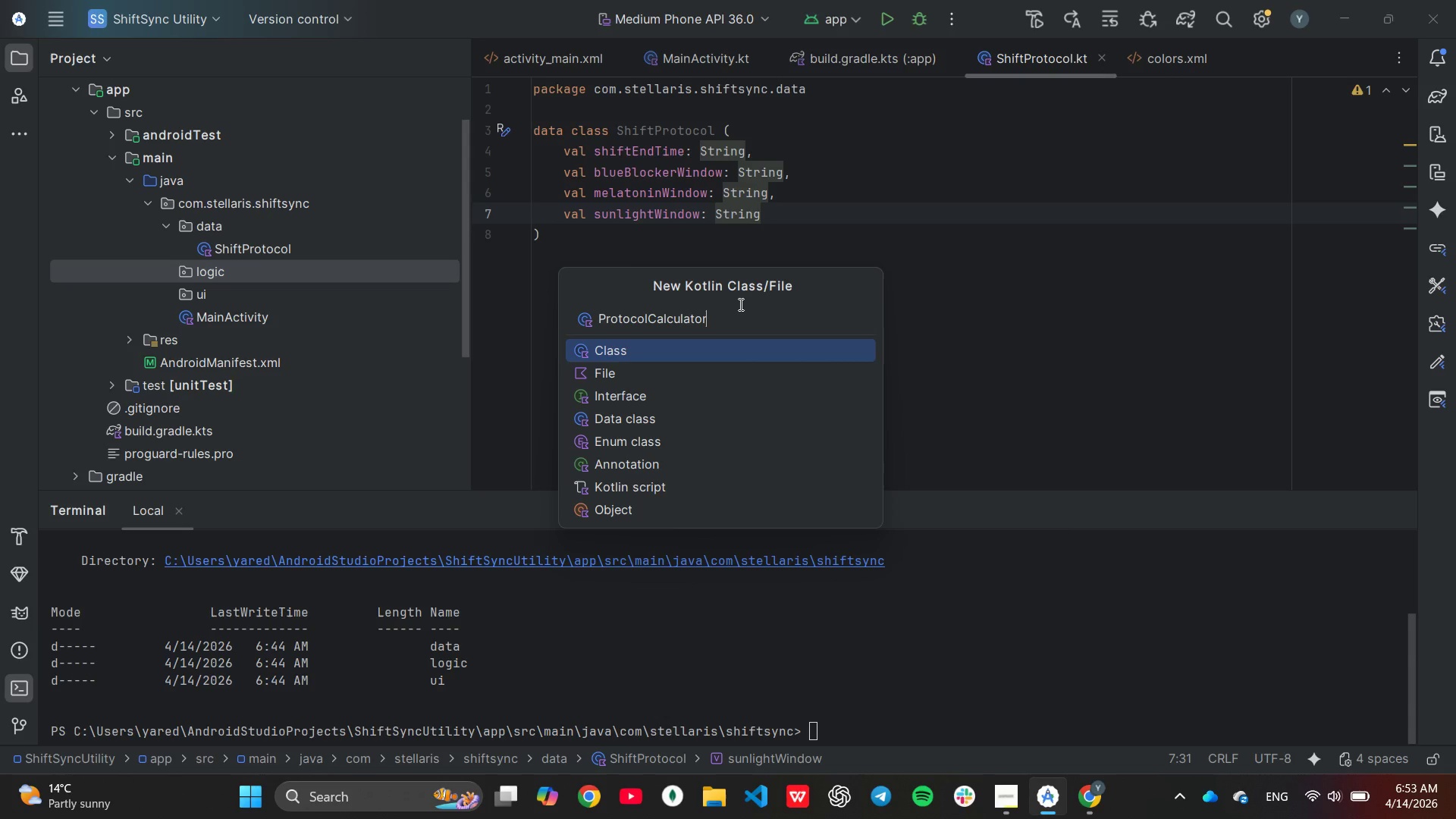 
key(Enter)
 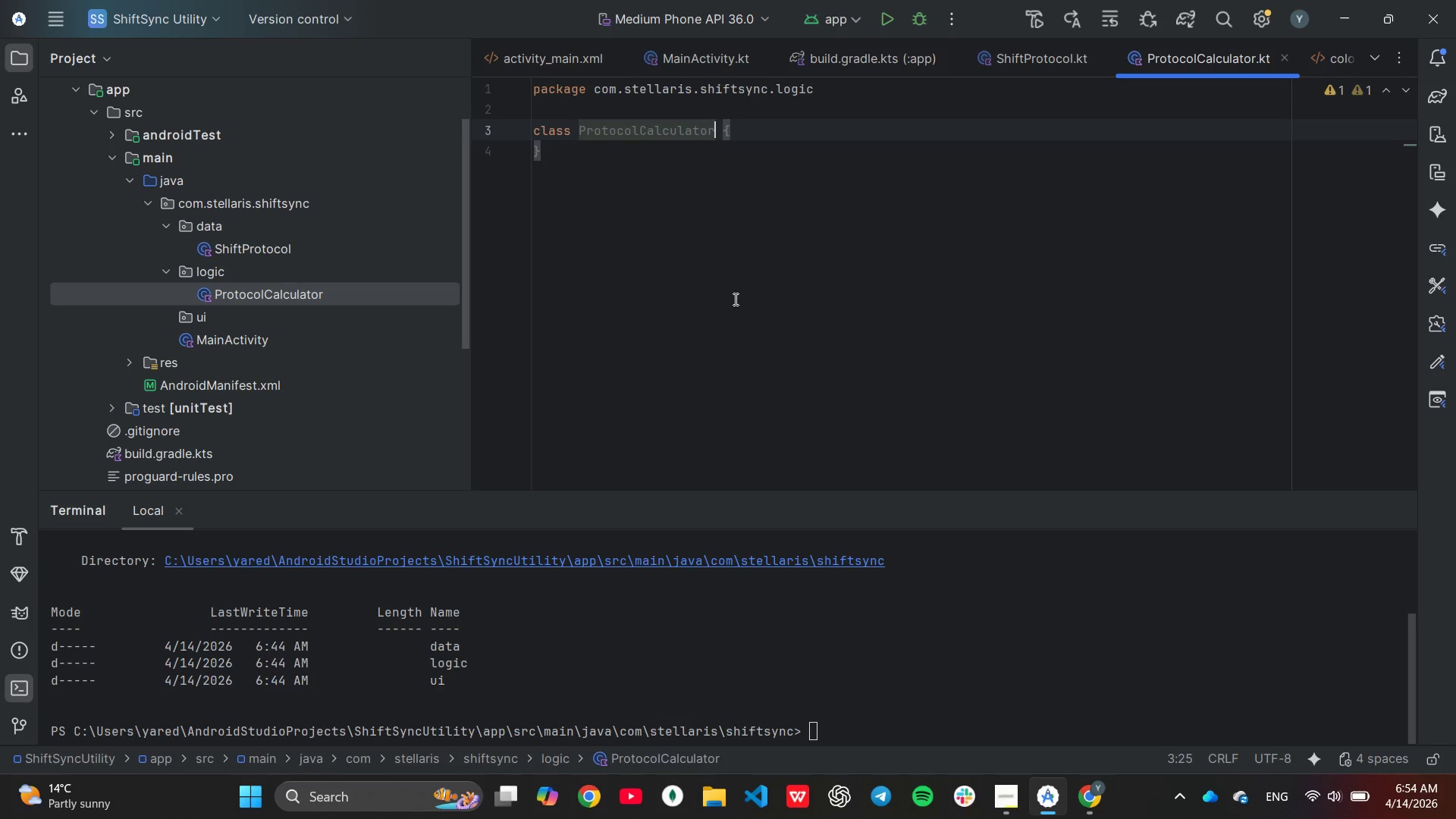 
wait(12.2)
 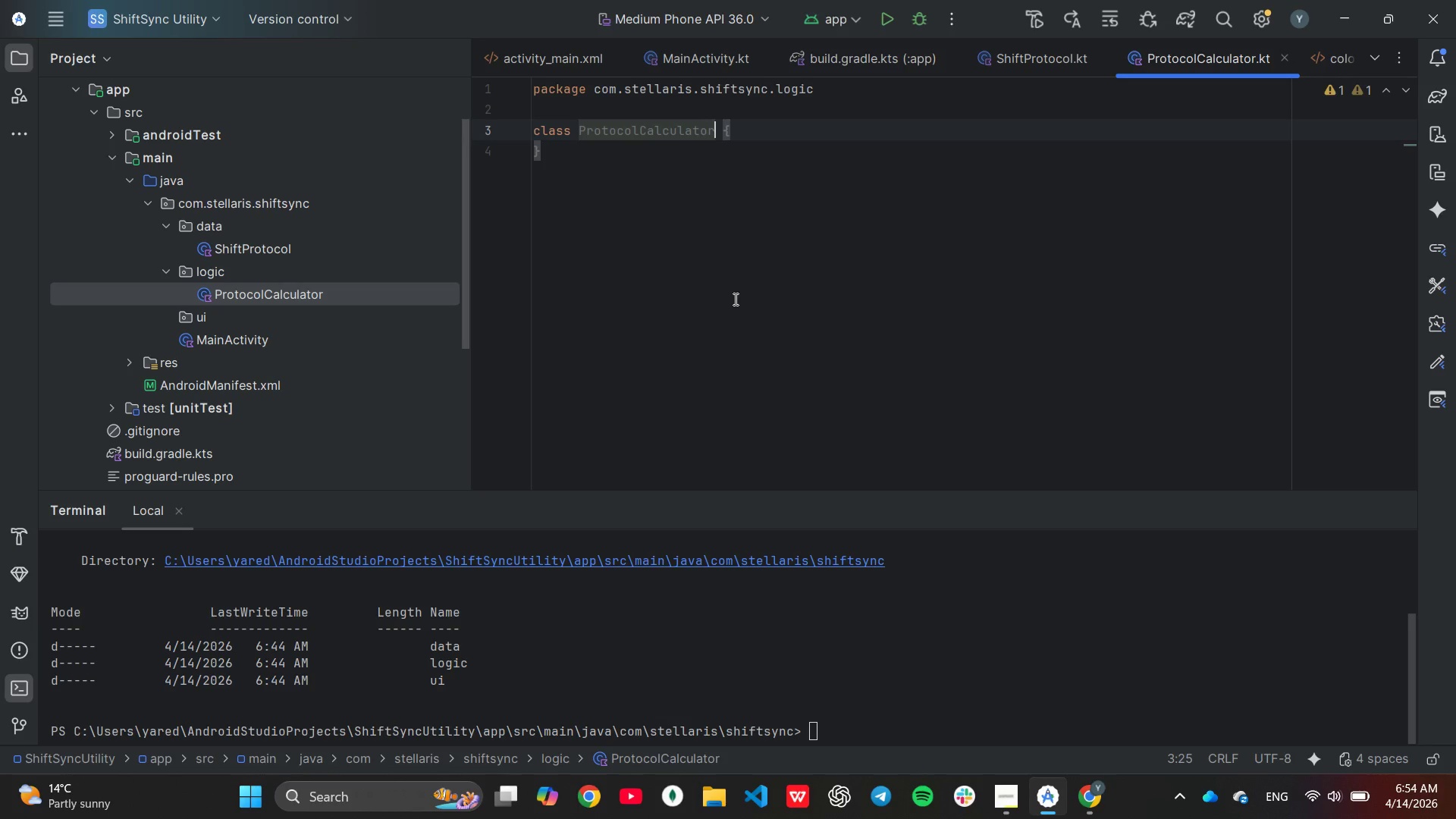 
left_click([765, 102])
 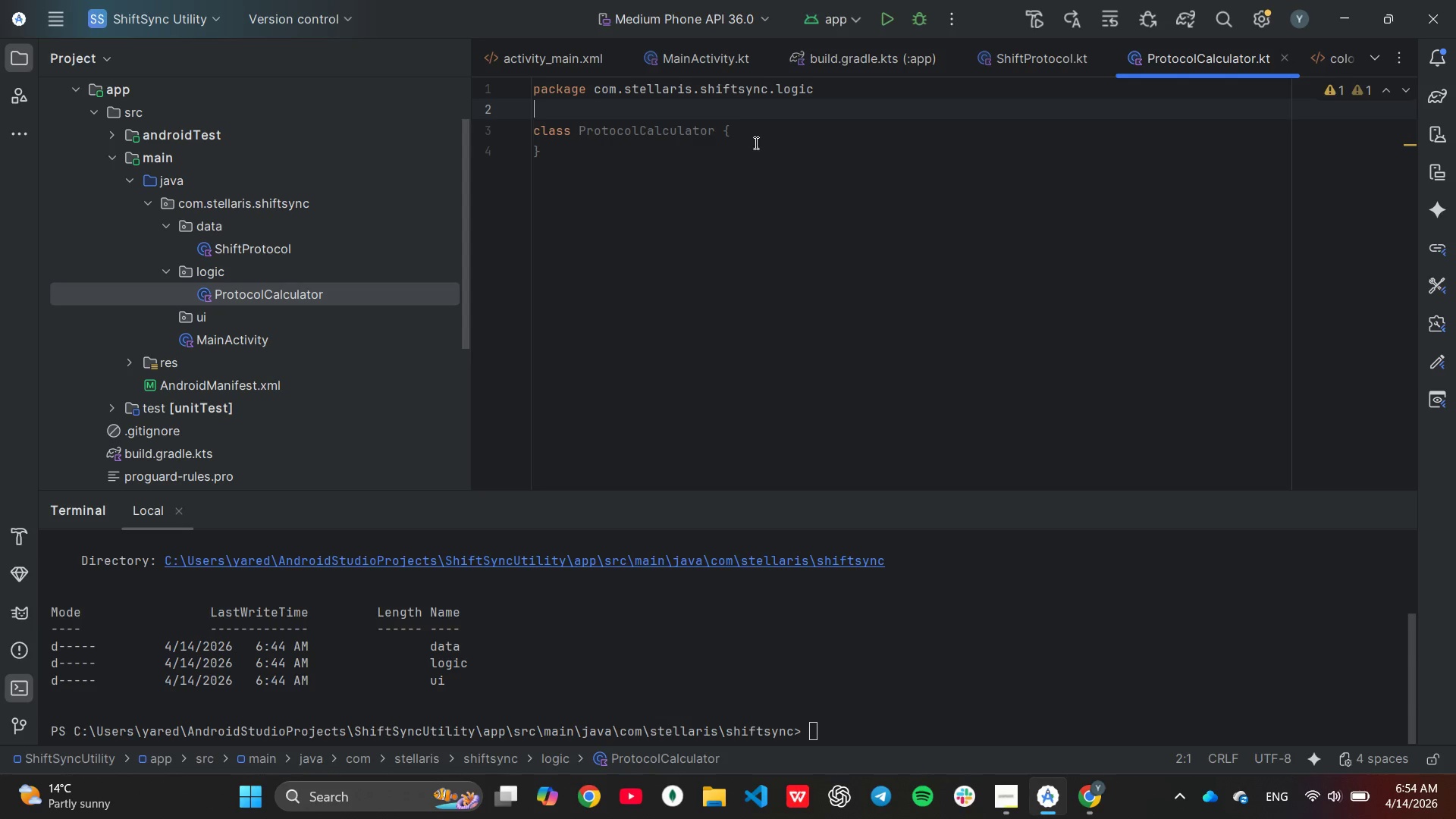 
type(import)
 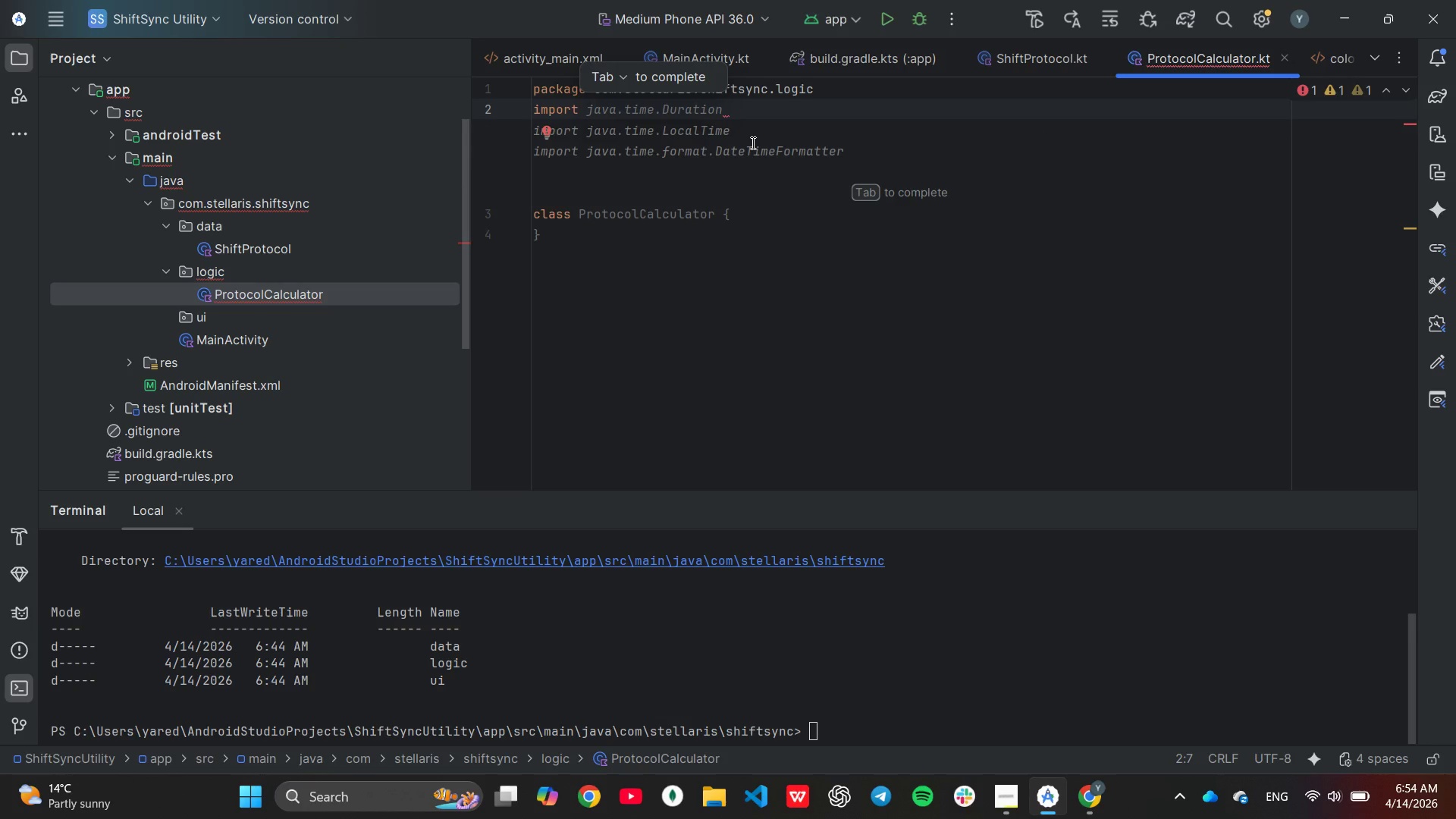 
wait(6.36)
 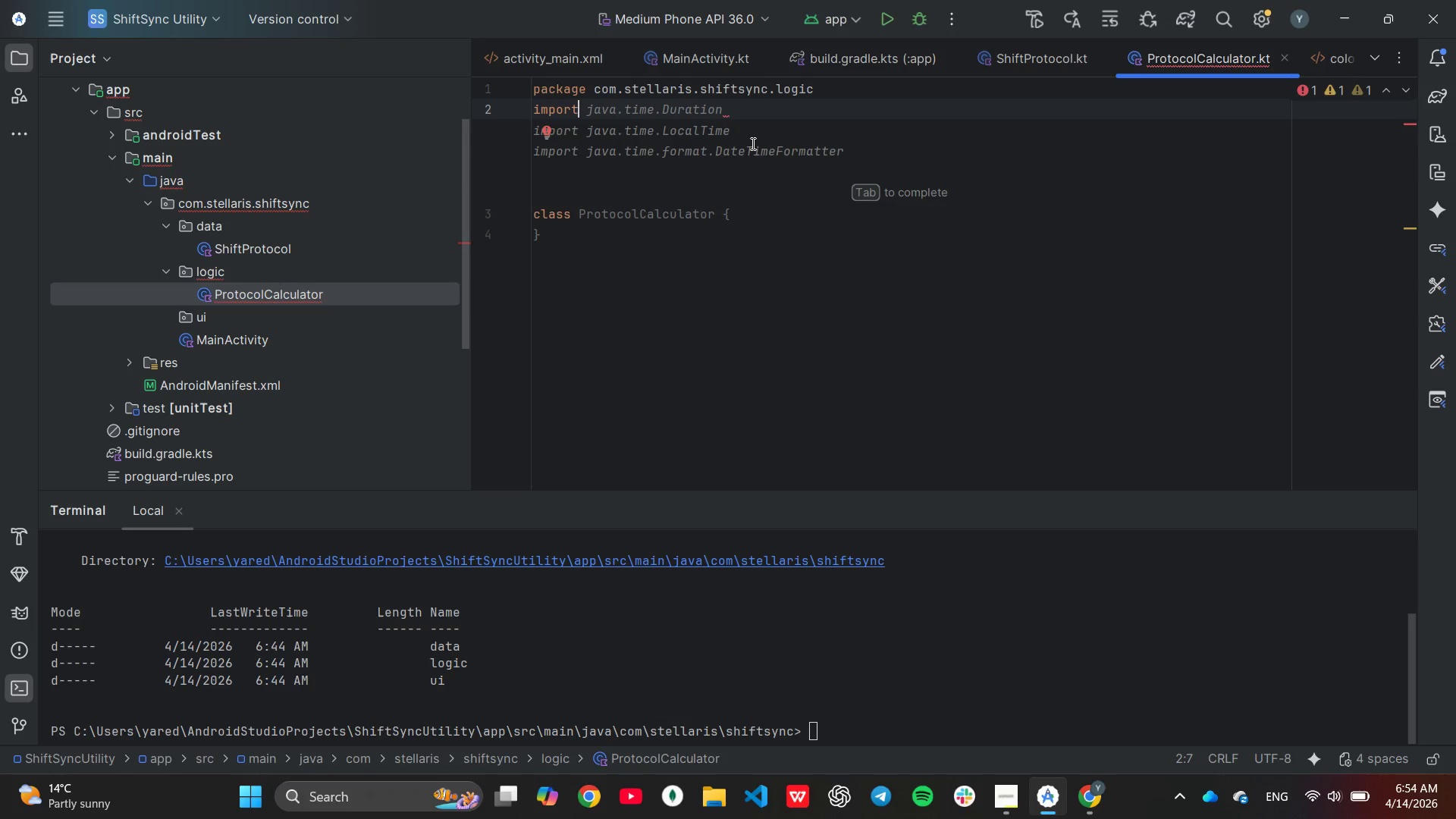 
key(Tab)
 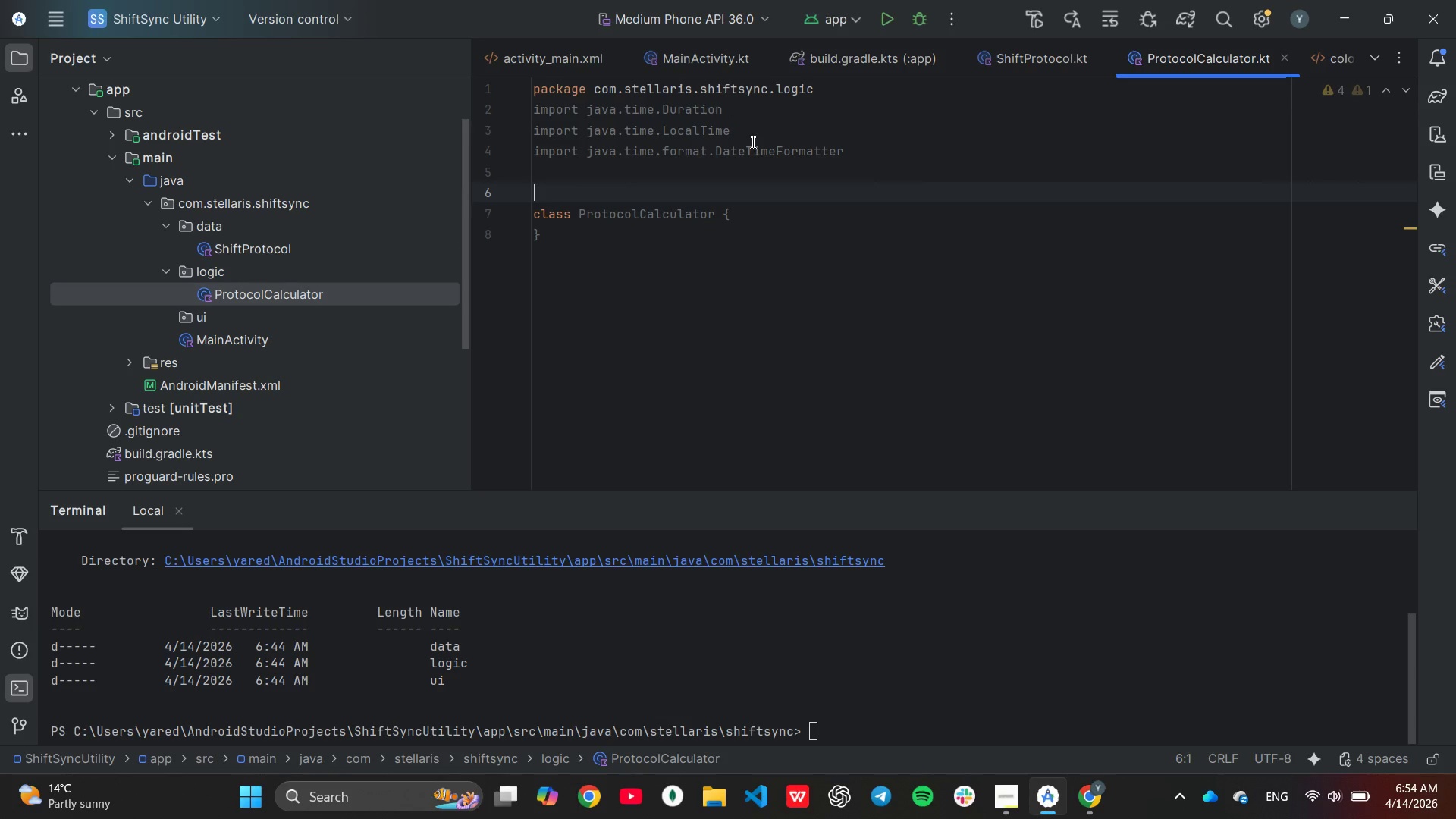 
key(Backspace)
 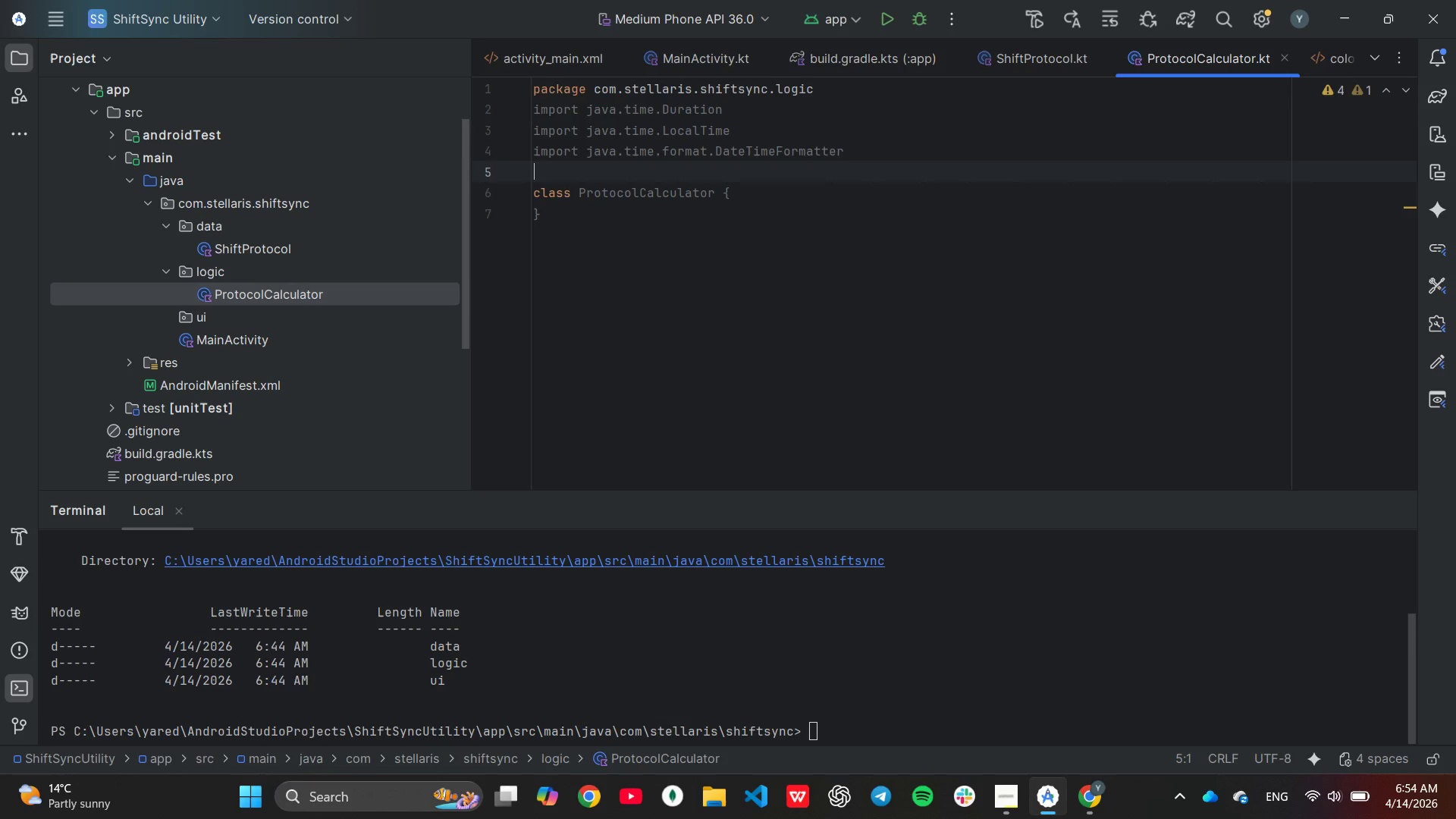 
wait(5.66)
 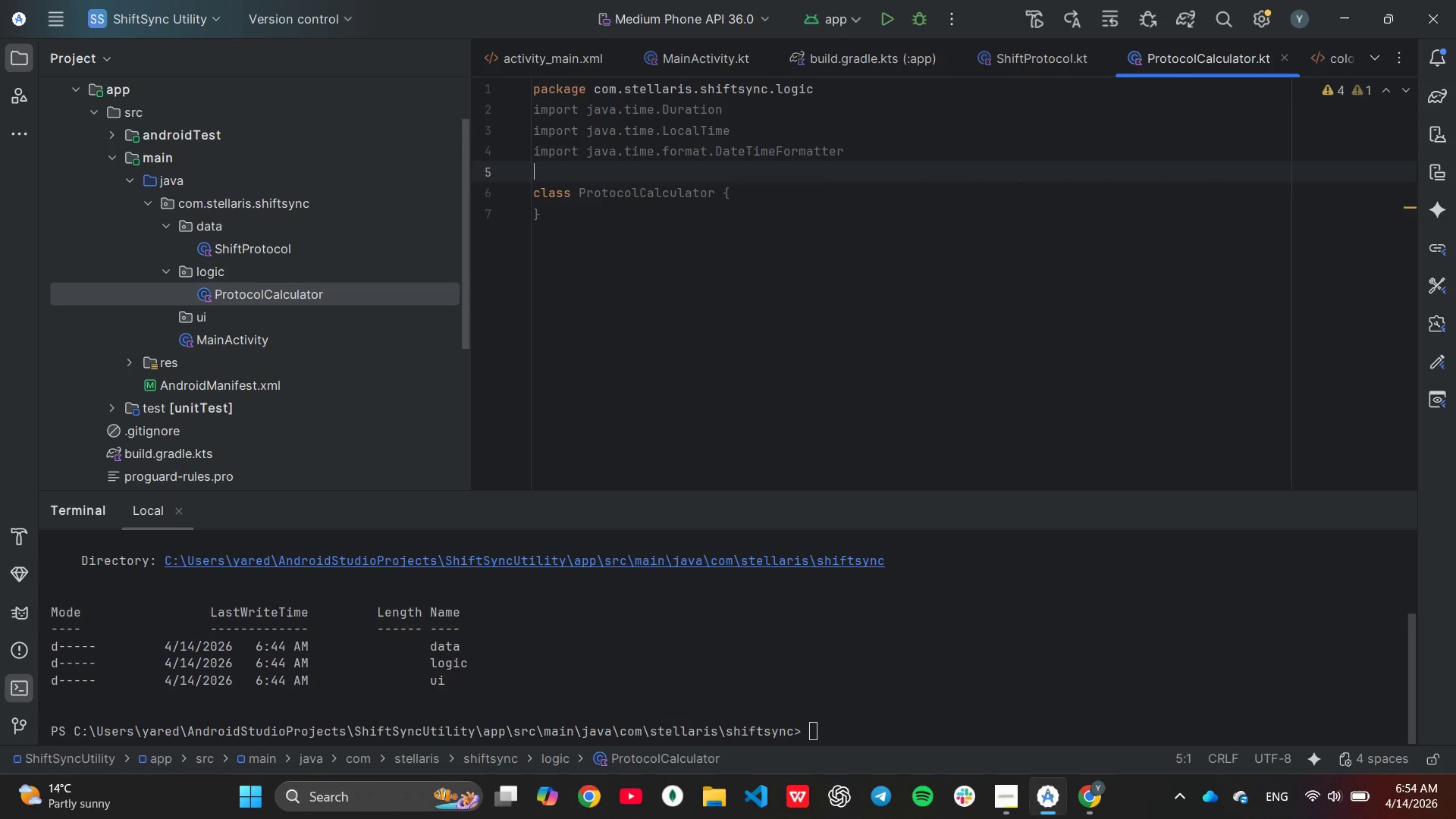 
type(imp)
 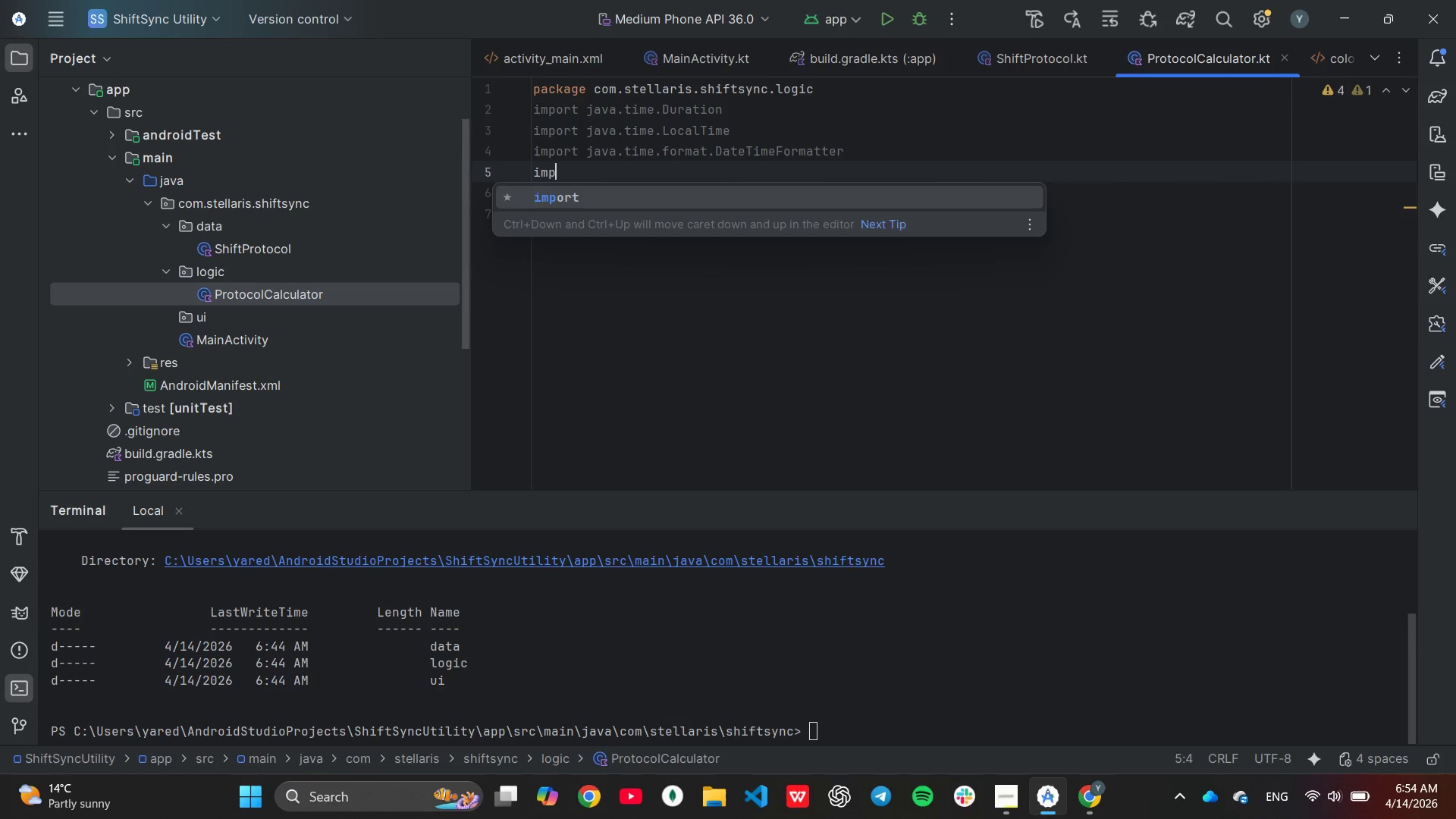 
key(Enter)
 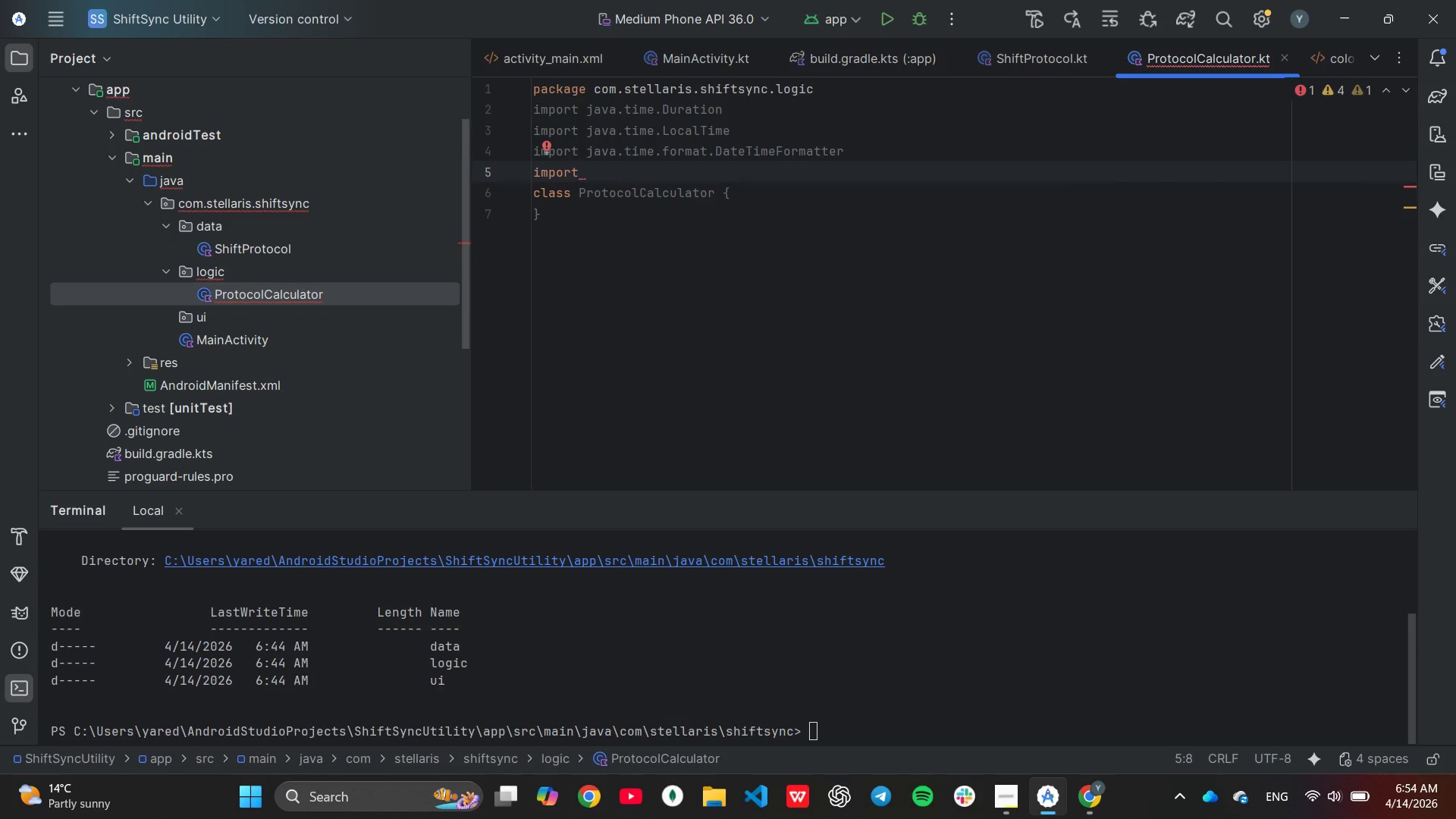 
type(co)
 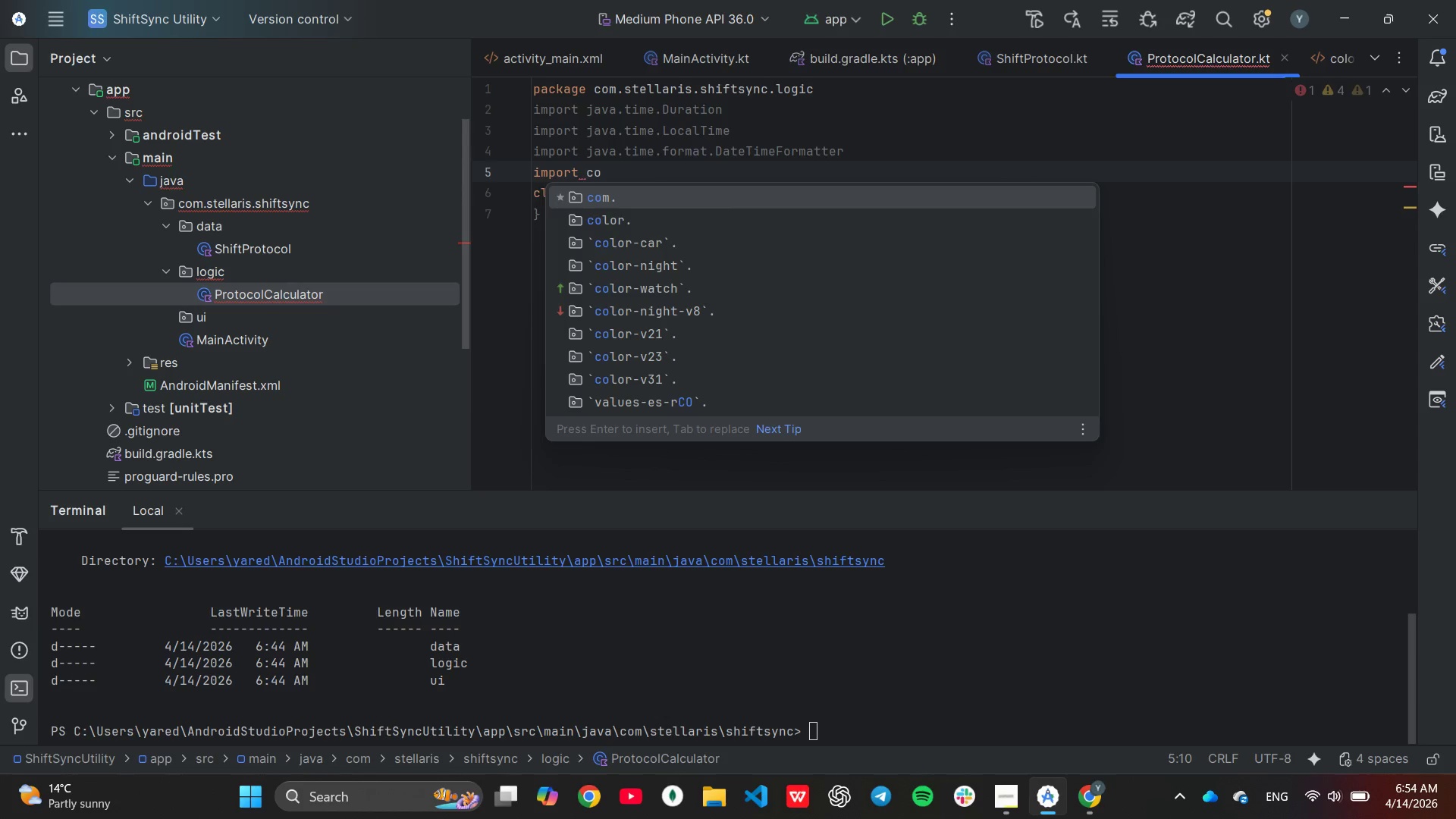 
key(Enter)
 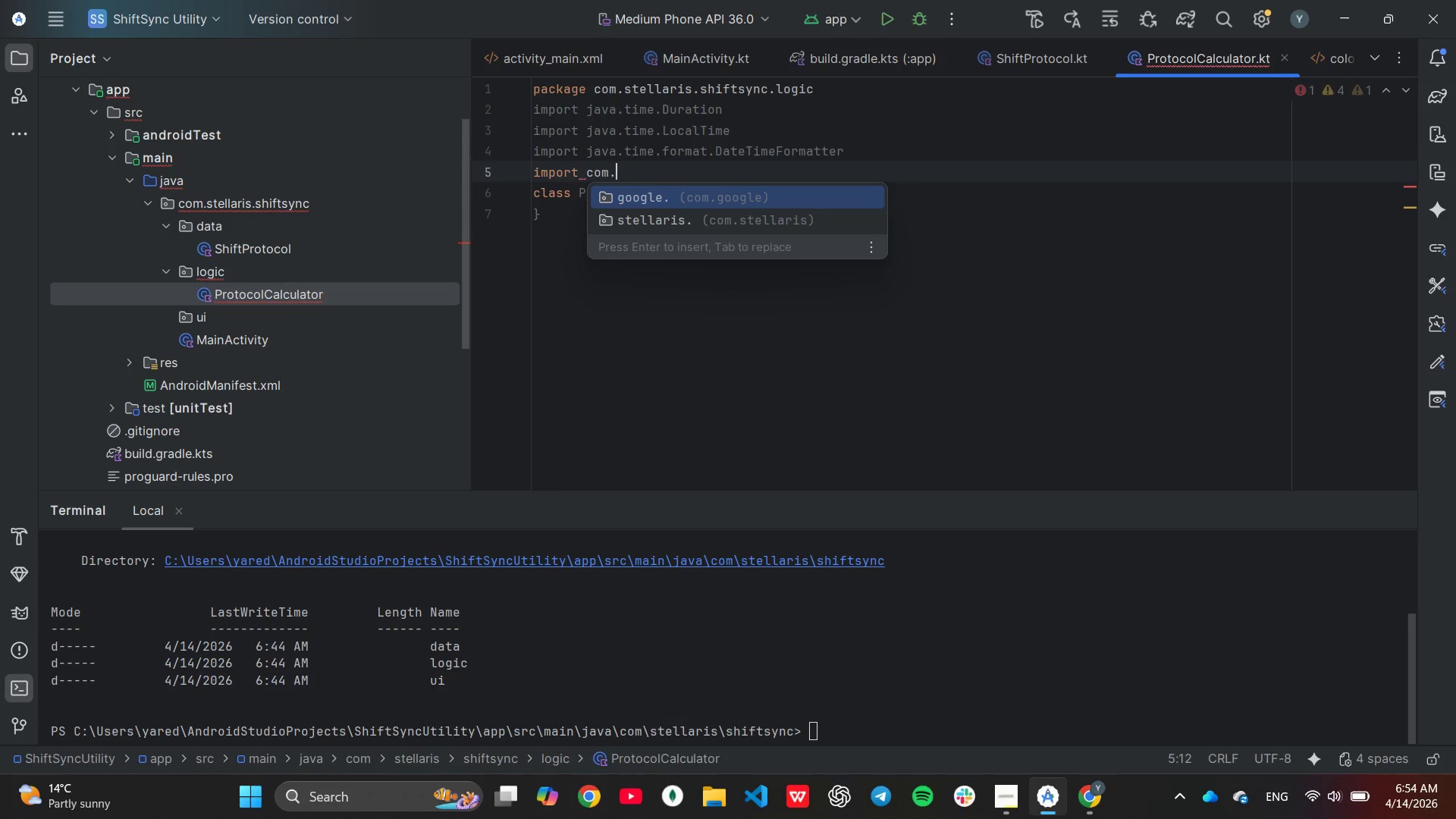 
key(ArrowDown)
 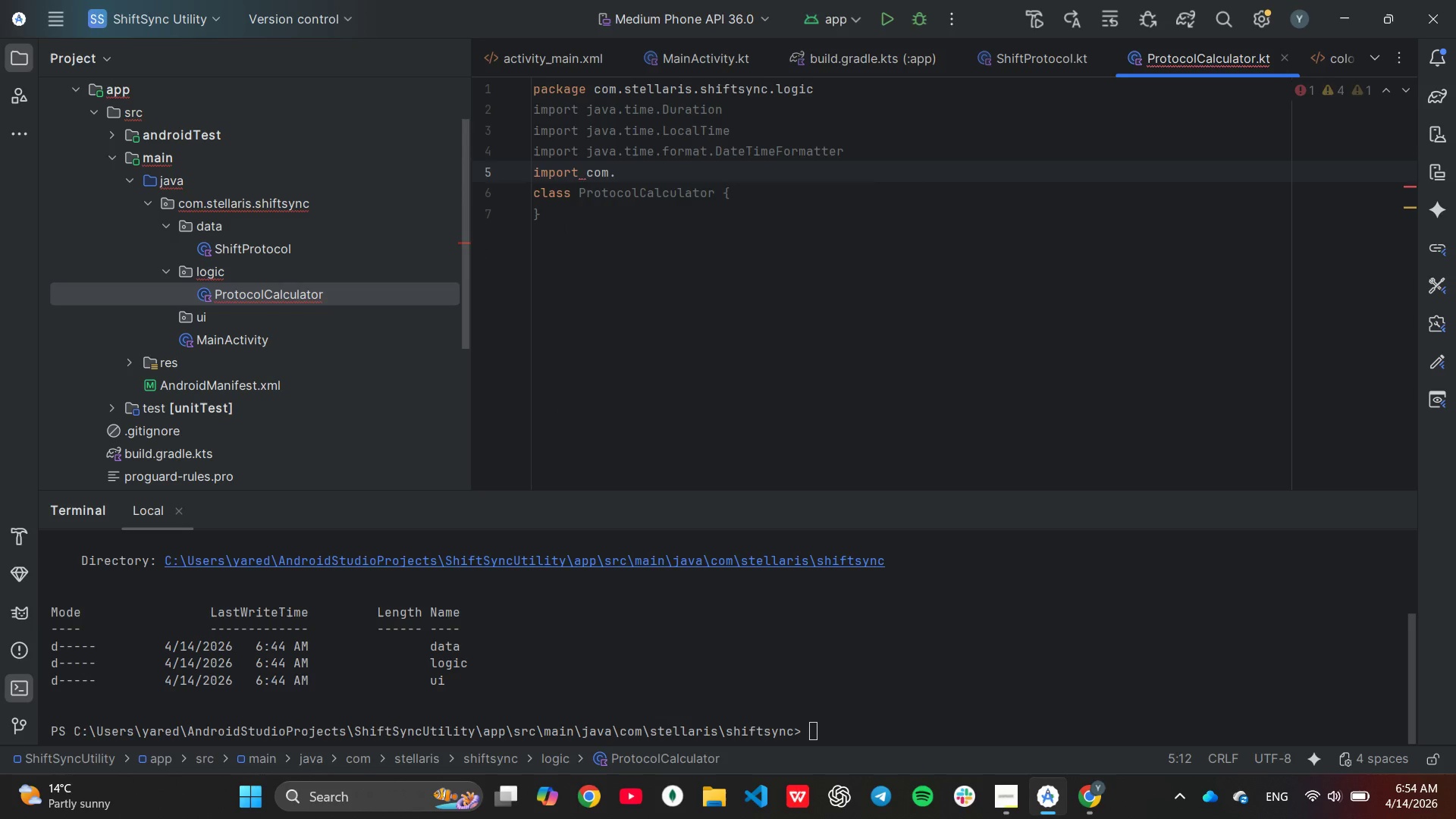 
key(Enter)
 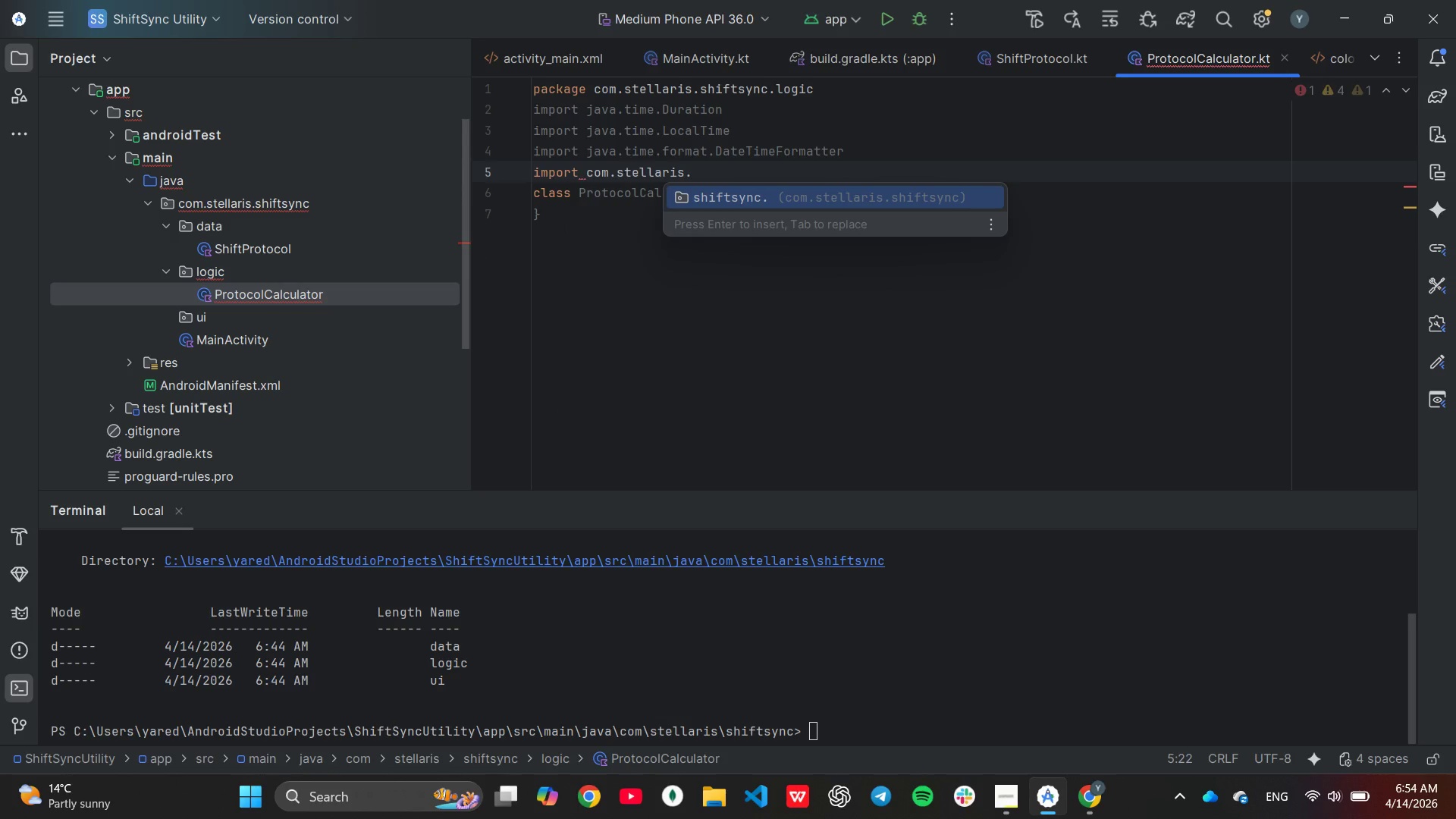 
key(Enter)
 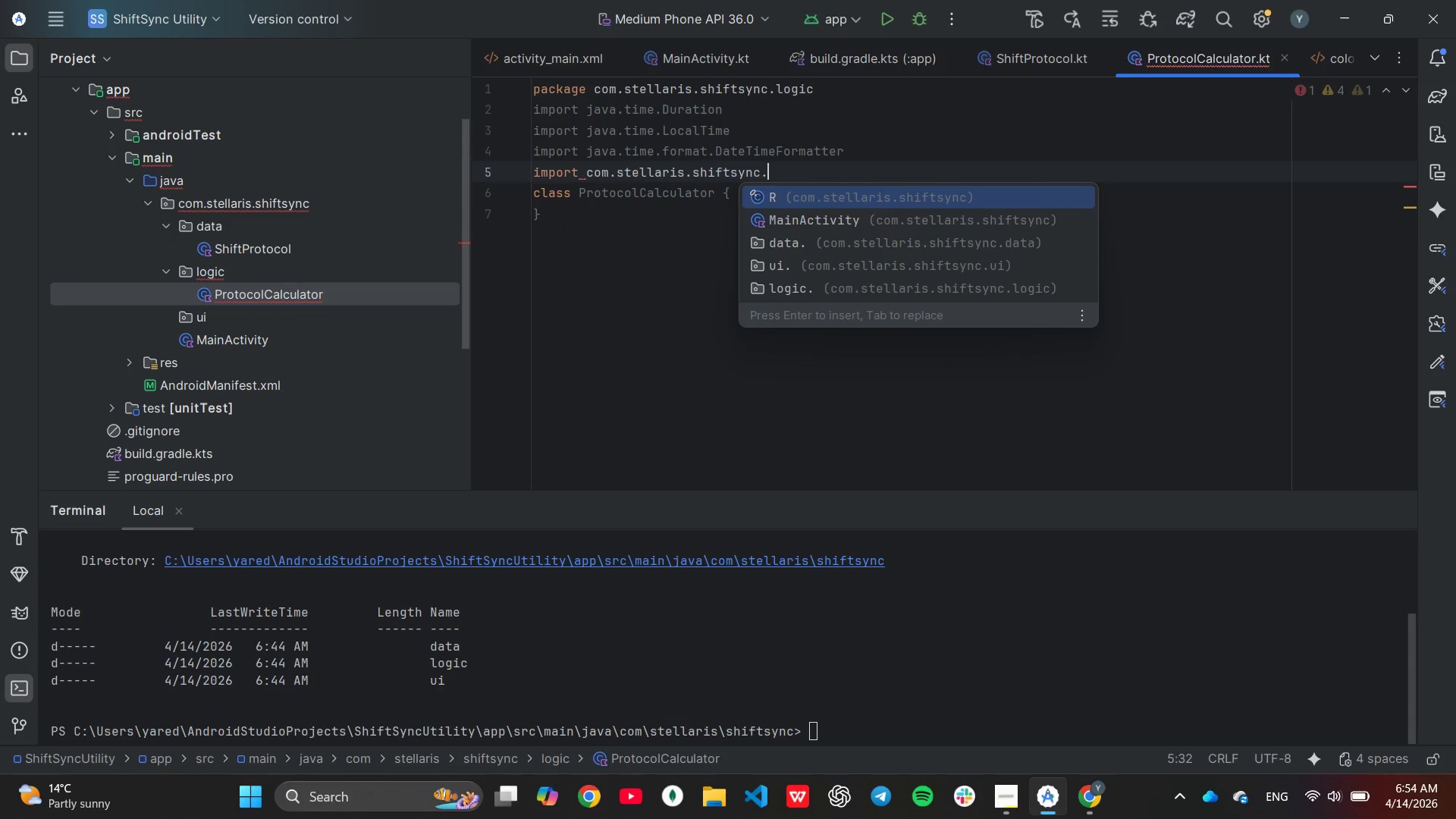 
key(ArrowDown)
 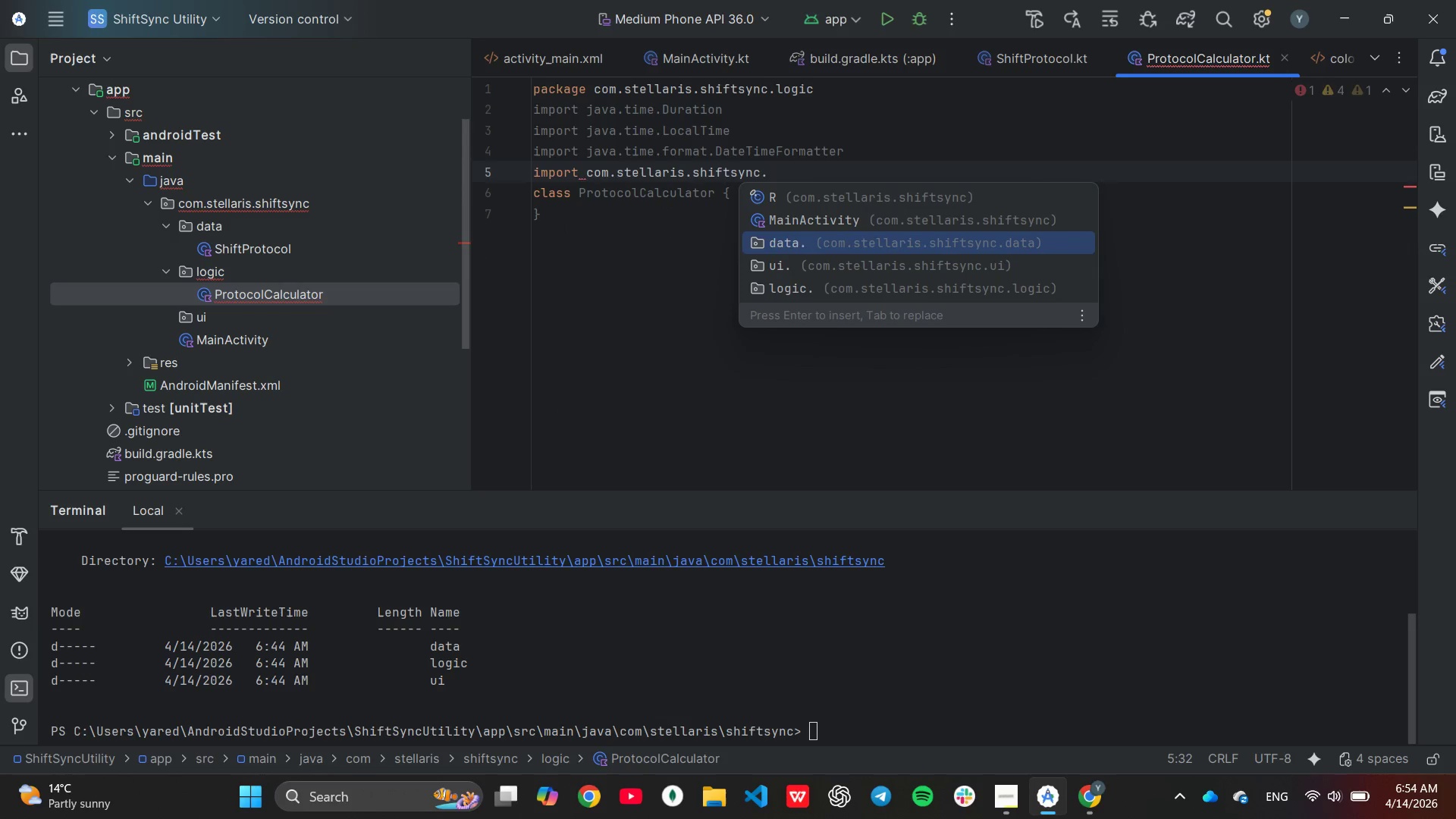 
key(ArrowDown)
 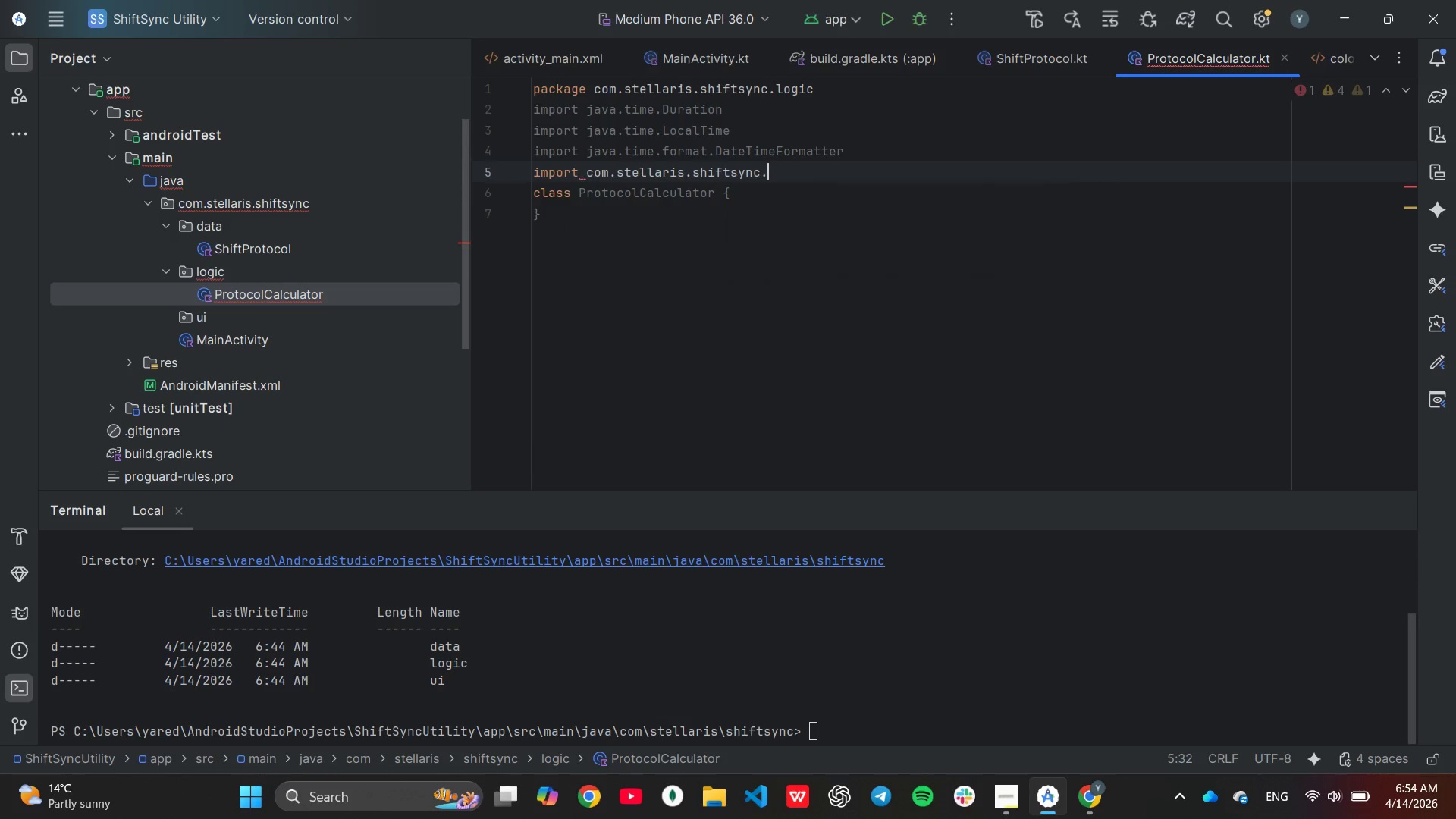 
key(Enter)
 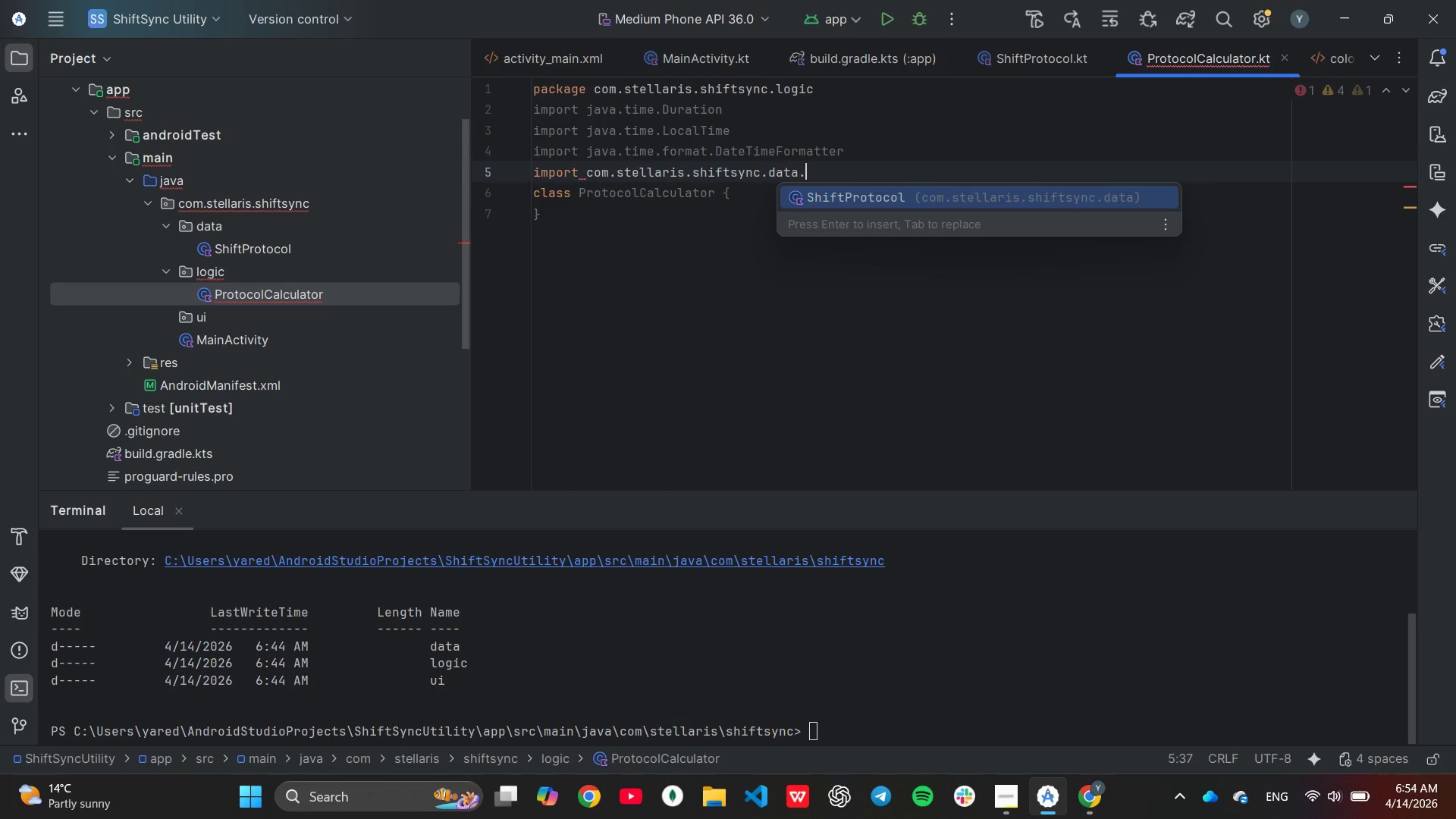 
key(Enter)
 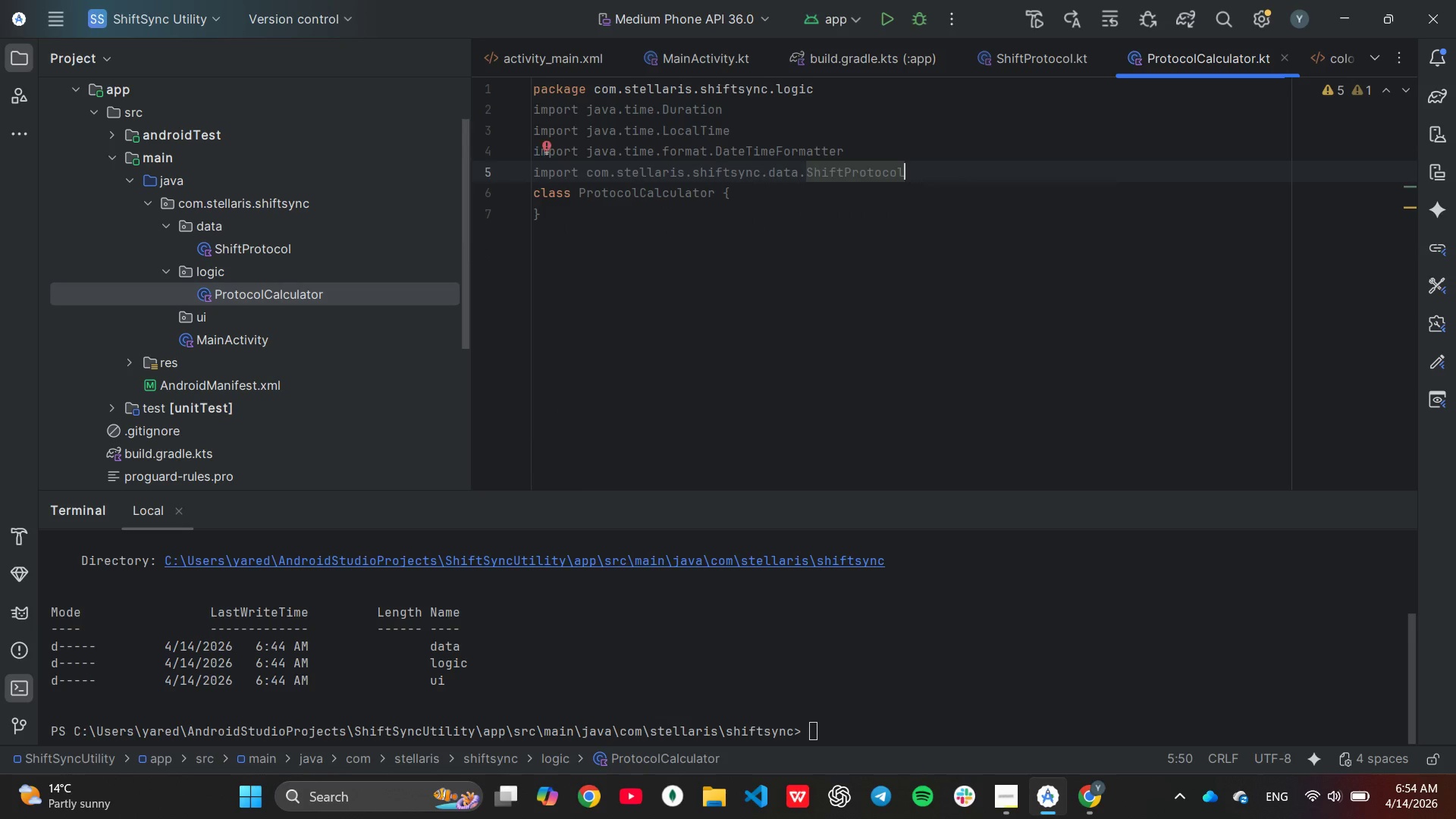 
key(Enter)
 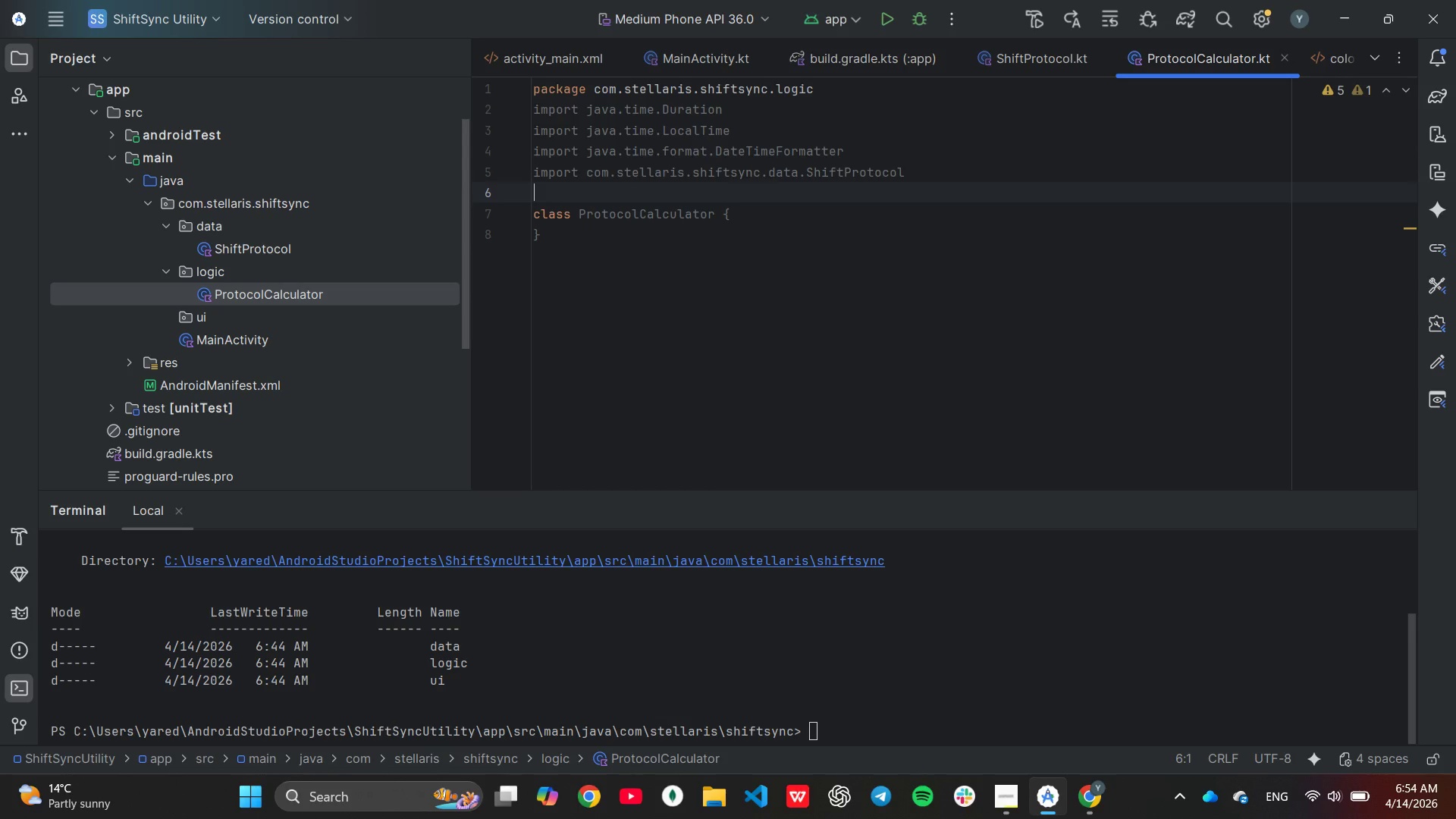 
wait(12.7)
 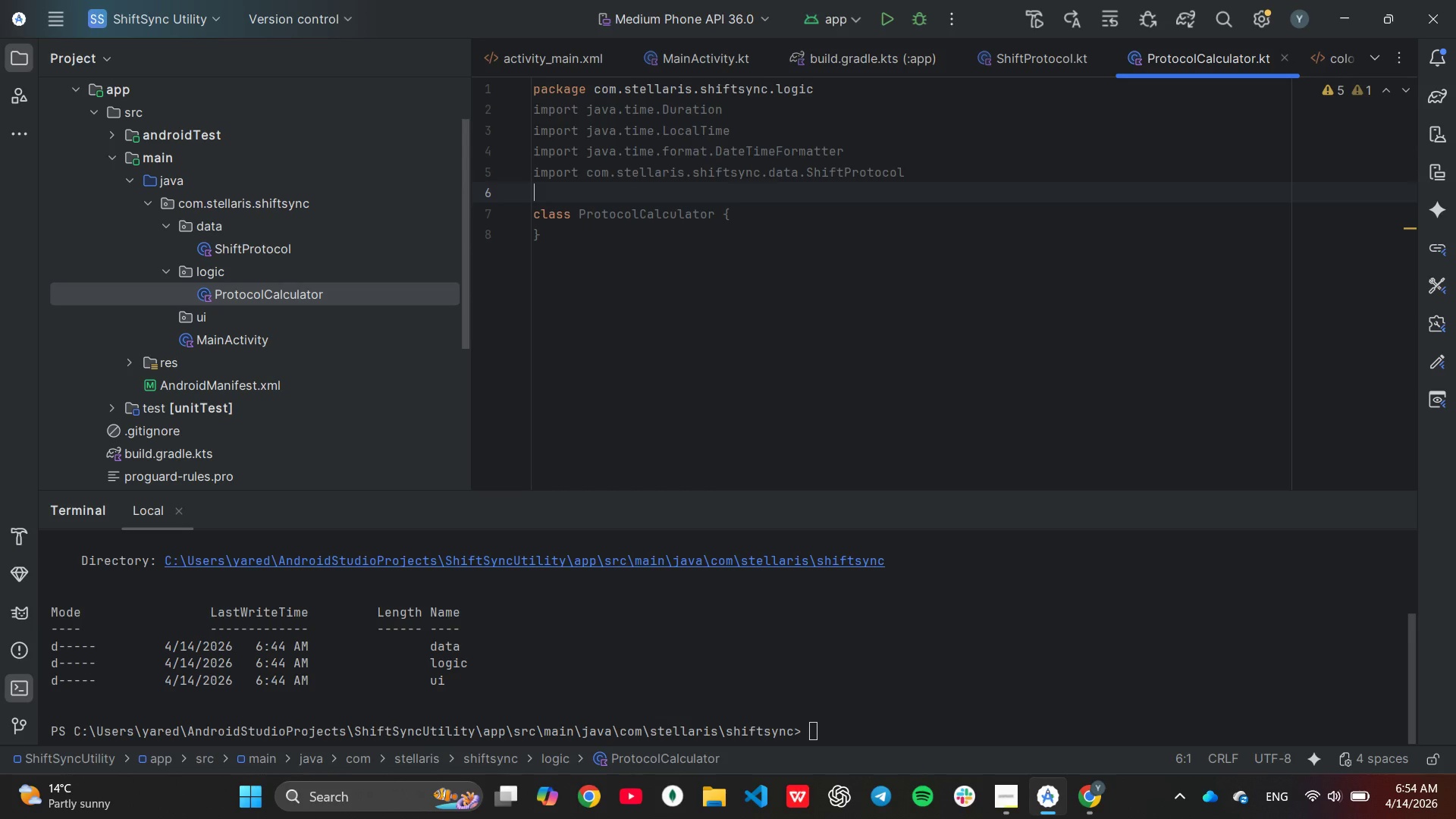 
left_click([723, 105])
 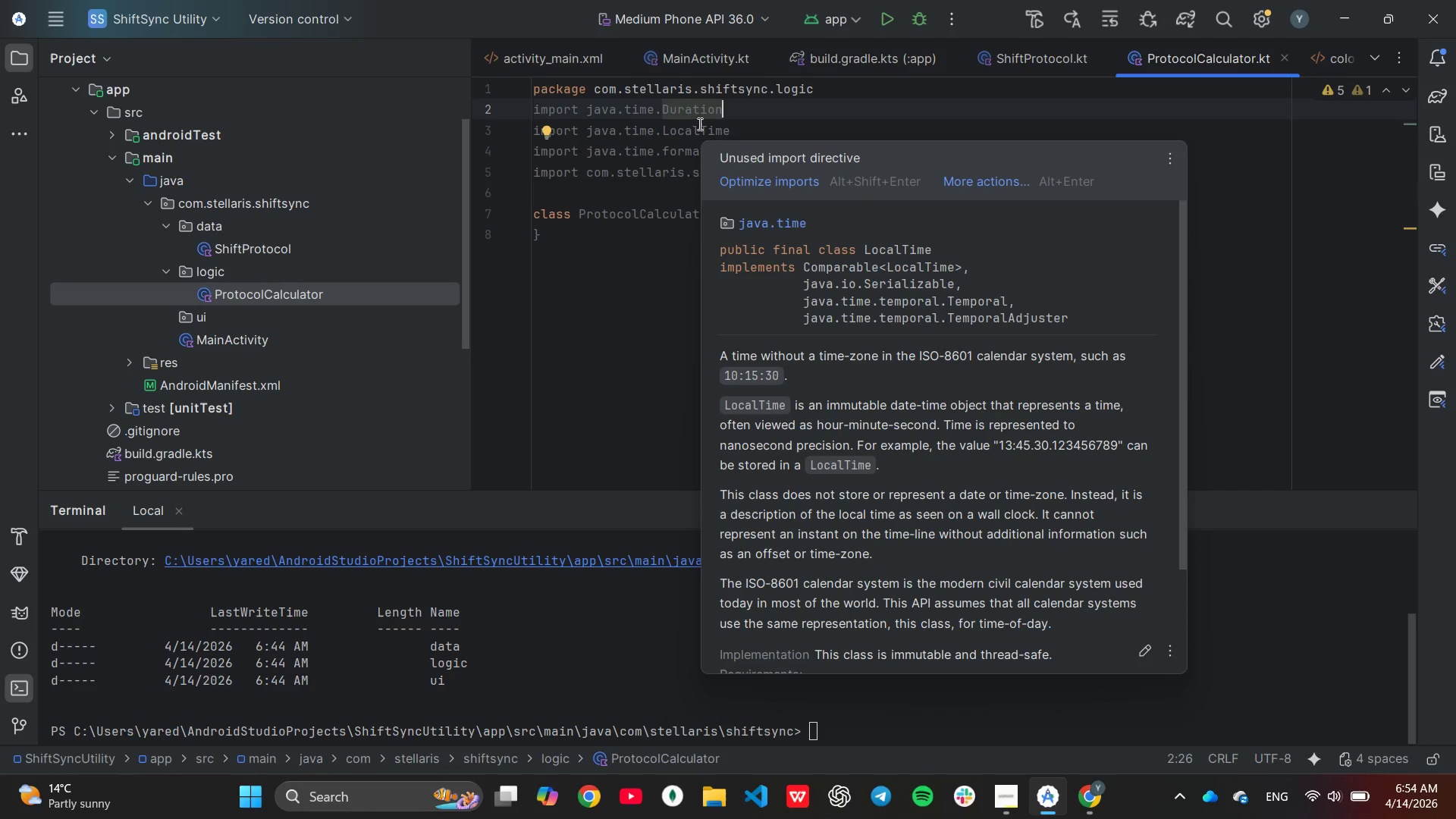 
key(Backspace)
 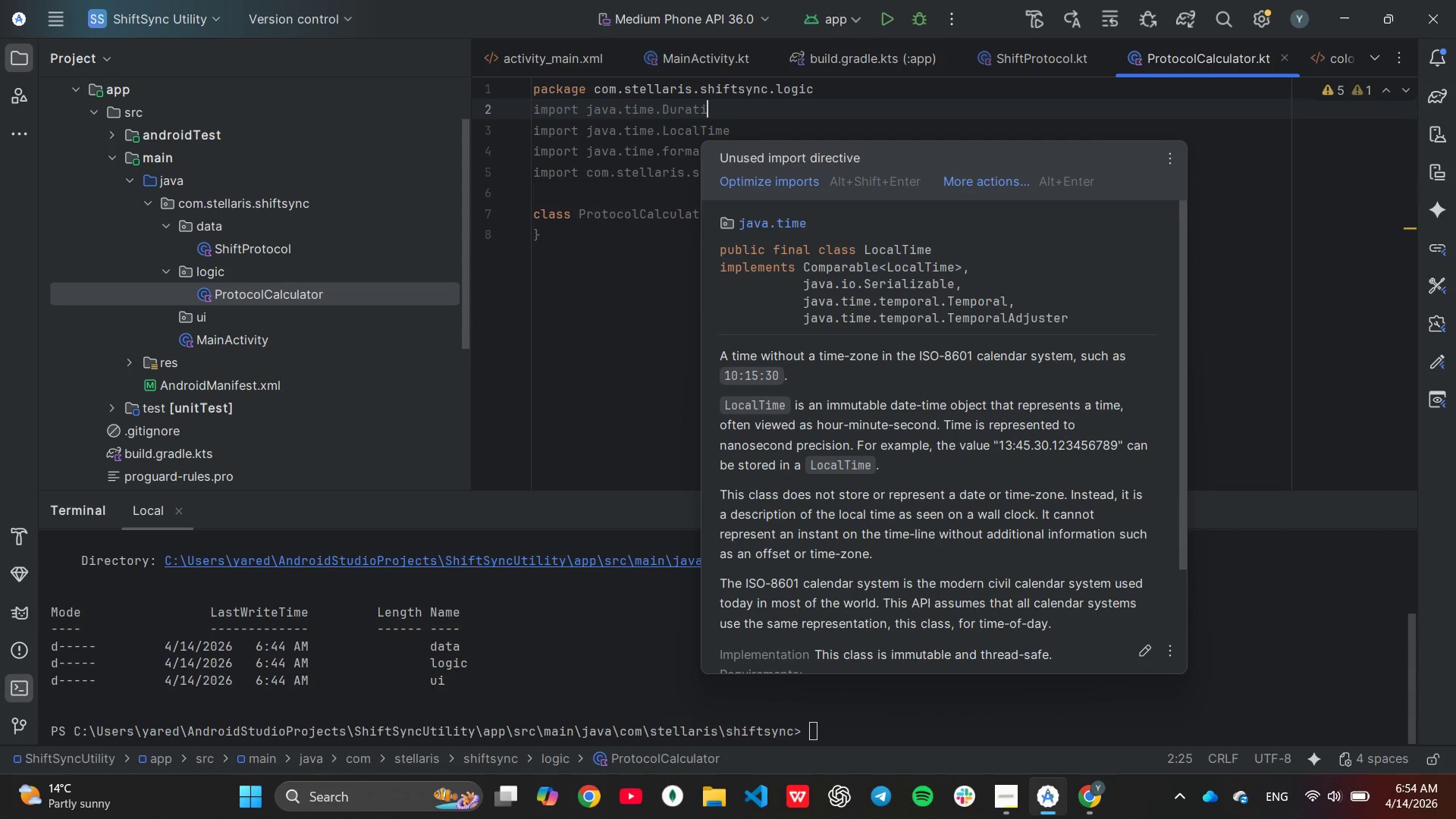 
key(Backspace)
 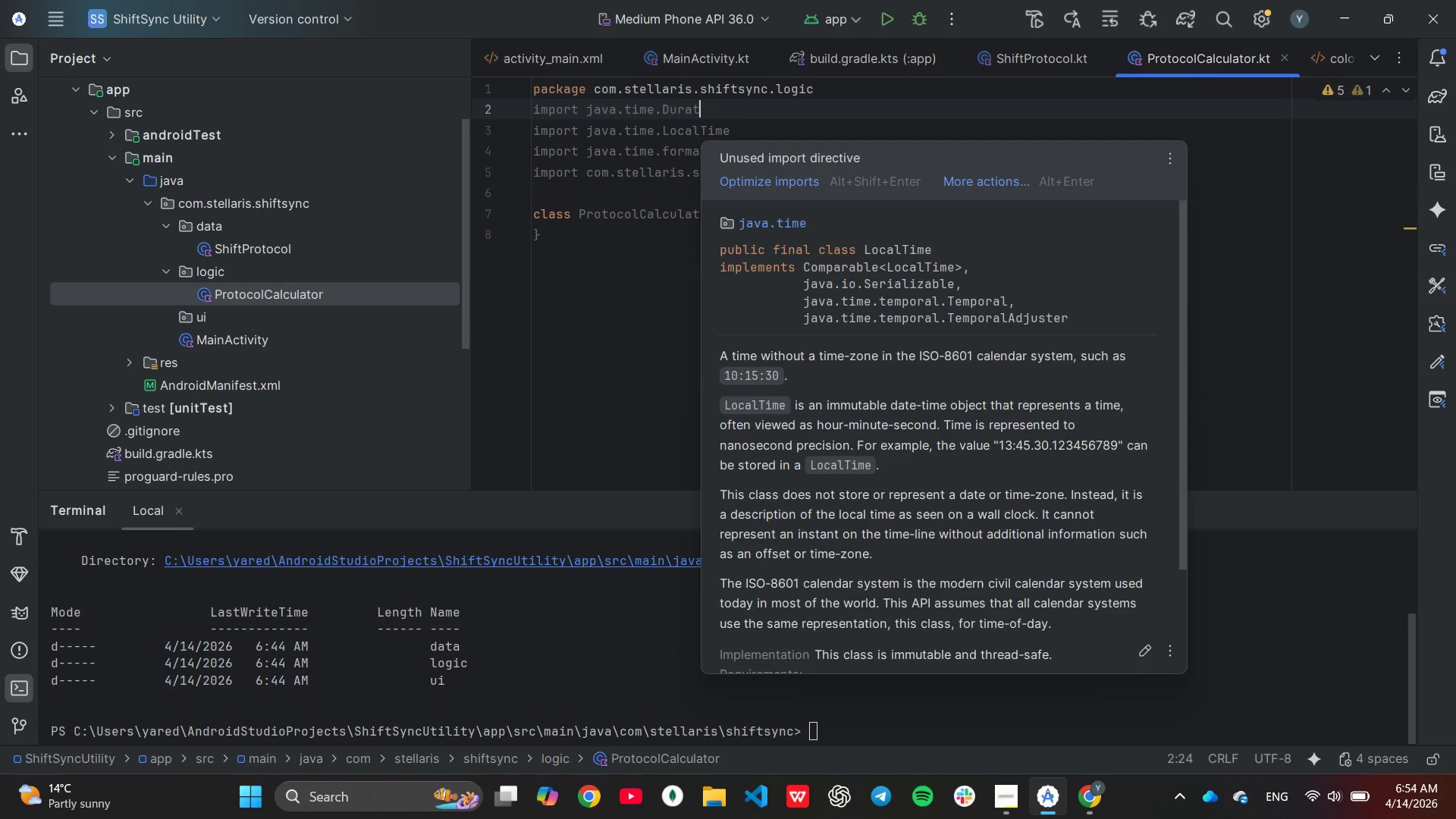 
key(Backspace)
 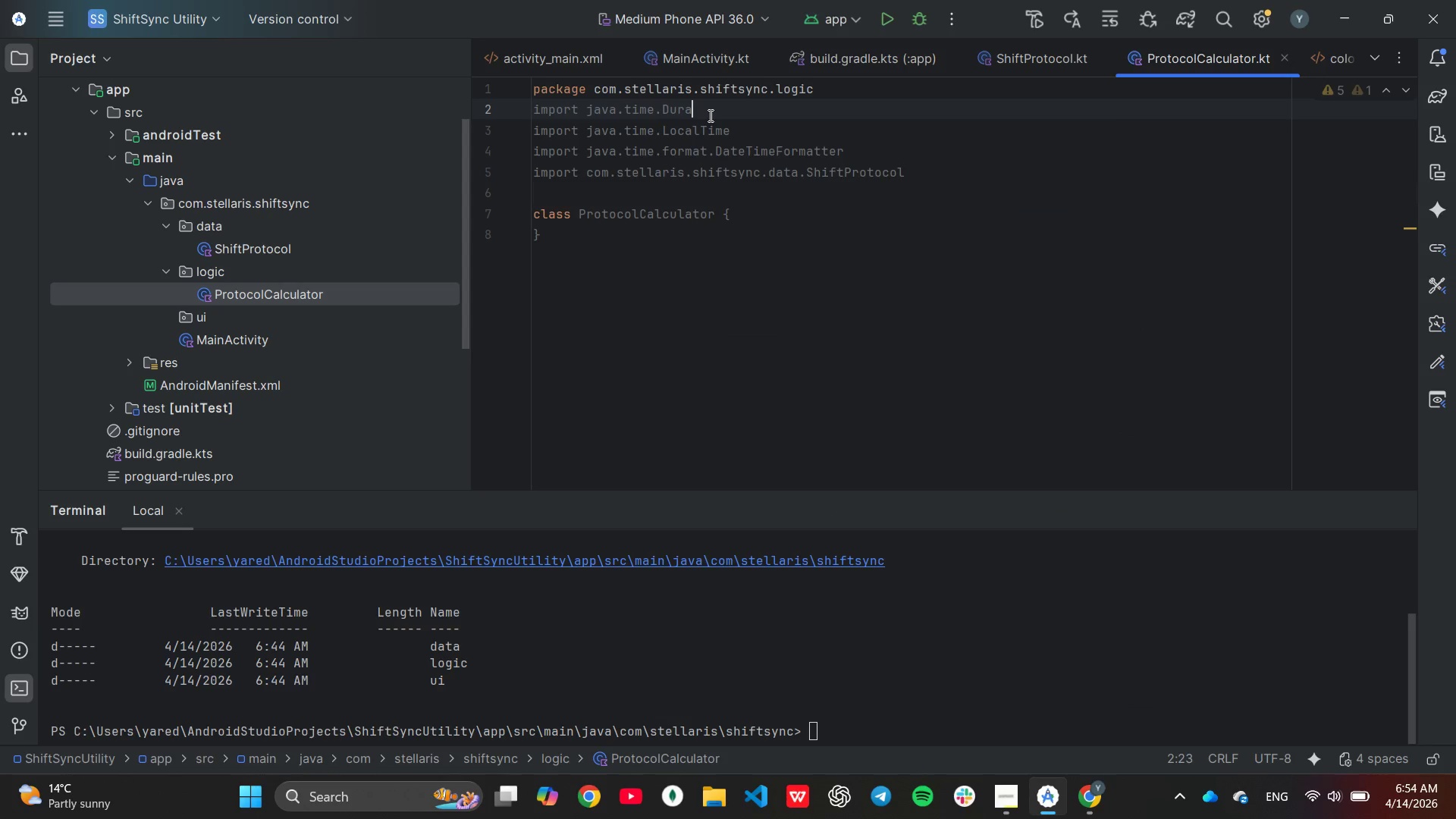 
key(Backspace)
 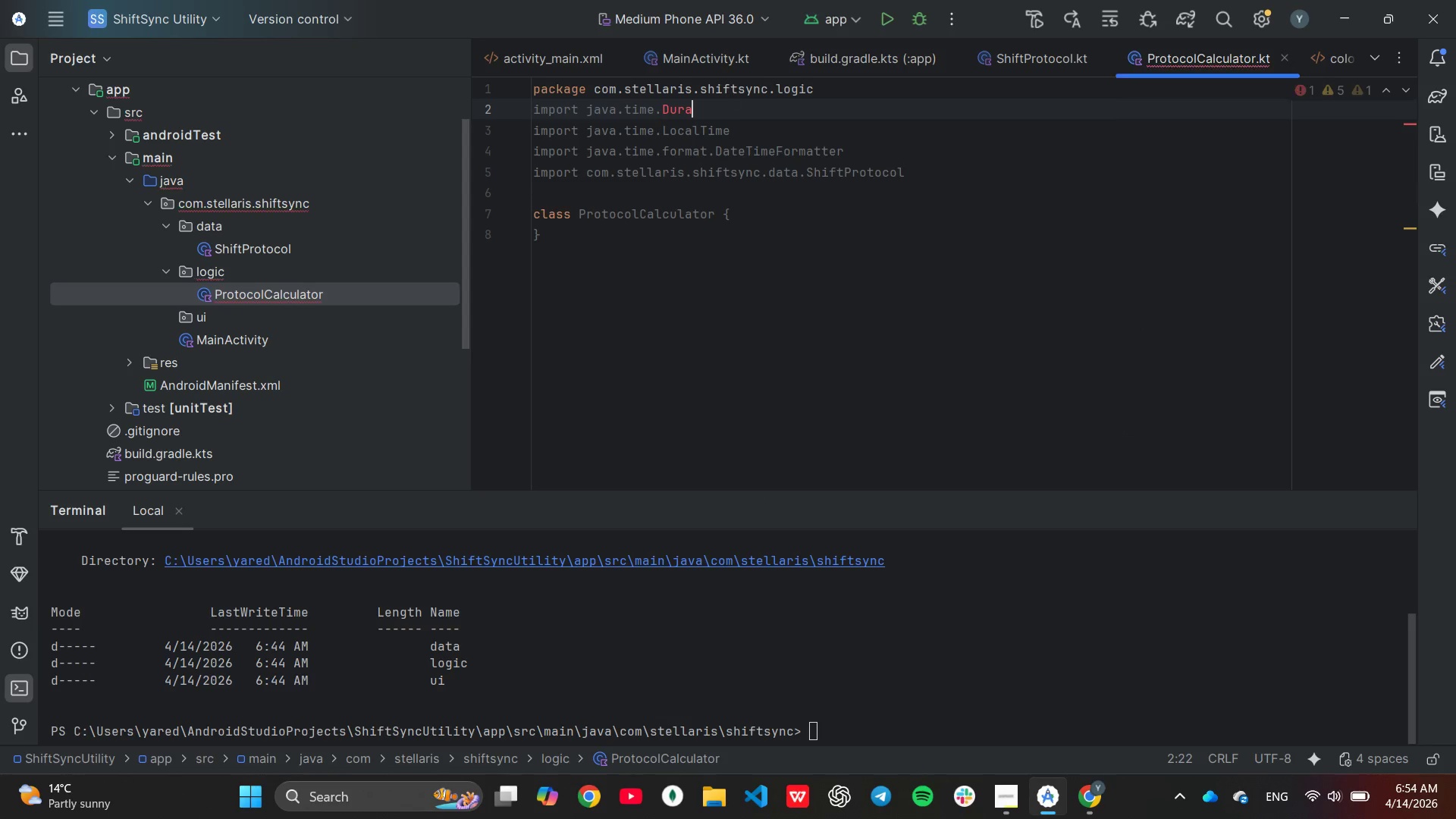 
key(Backspace)
key(Backspace)
key(Backspace)
key(Backspace)
type(Locale)
 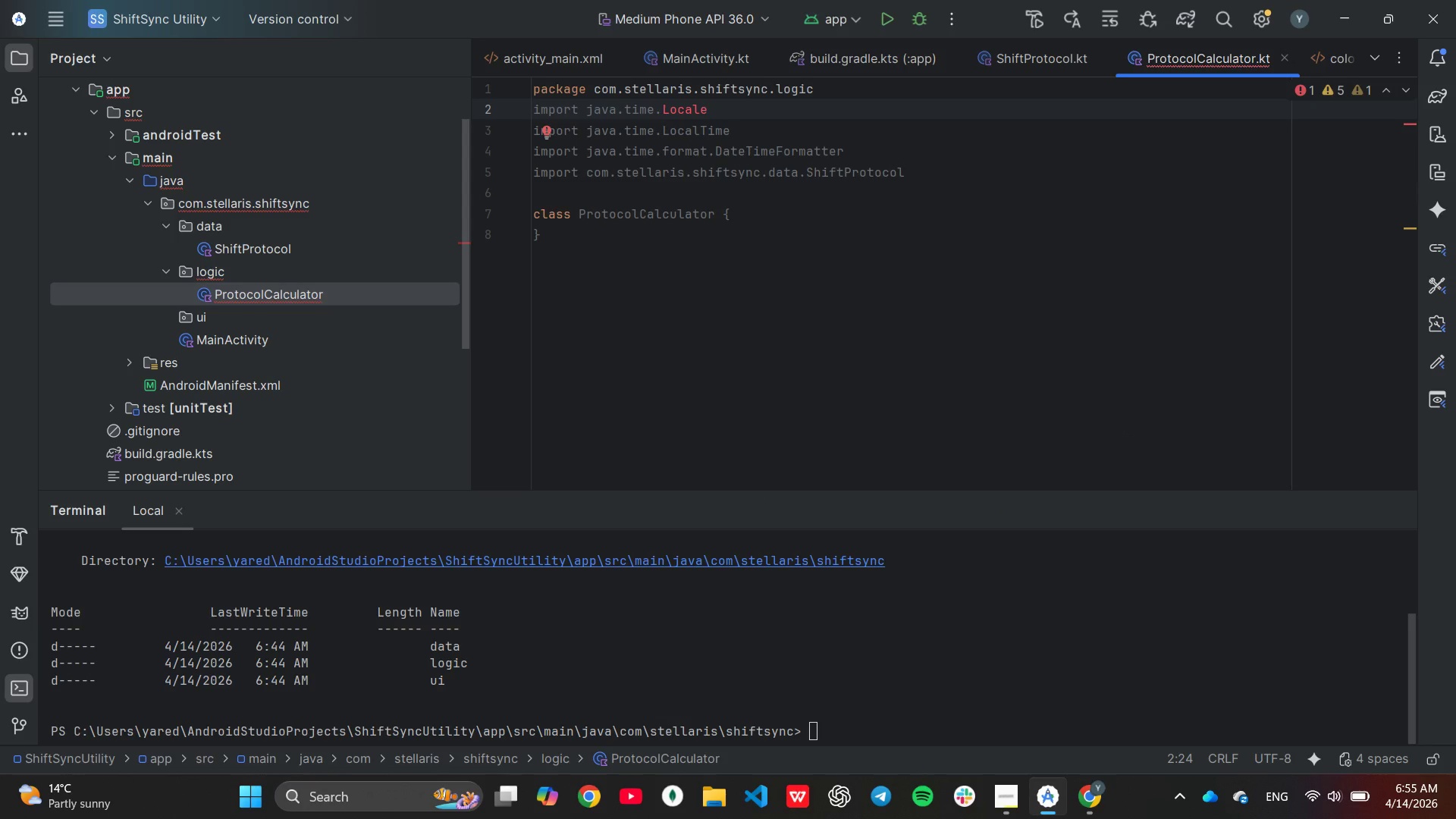 
wait(5.88)
 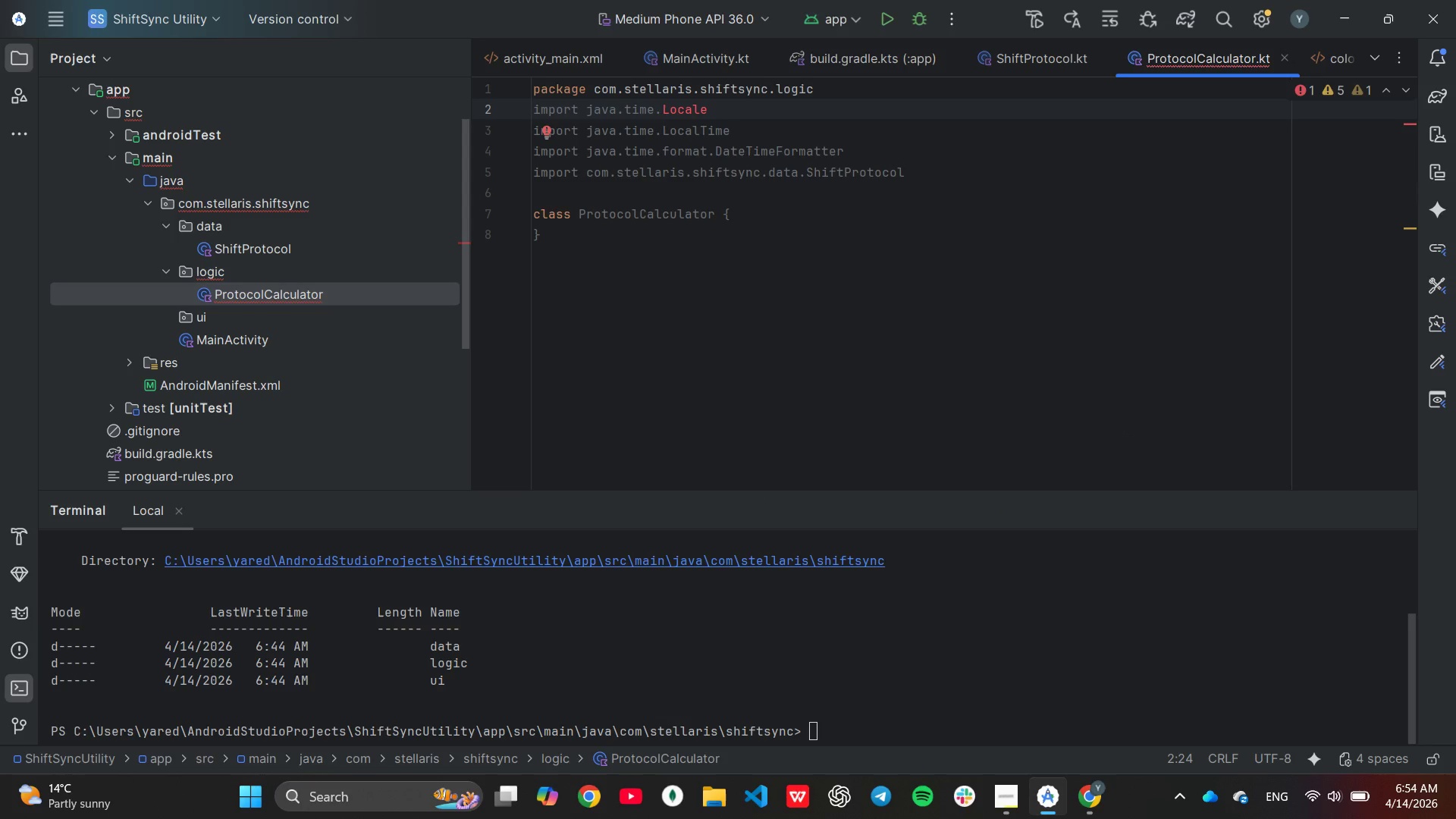 
hold_key(key=ArrowLeft, duration=0.69)
 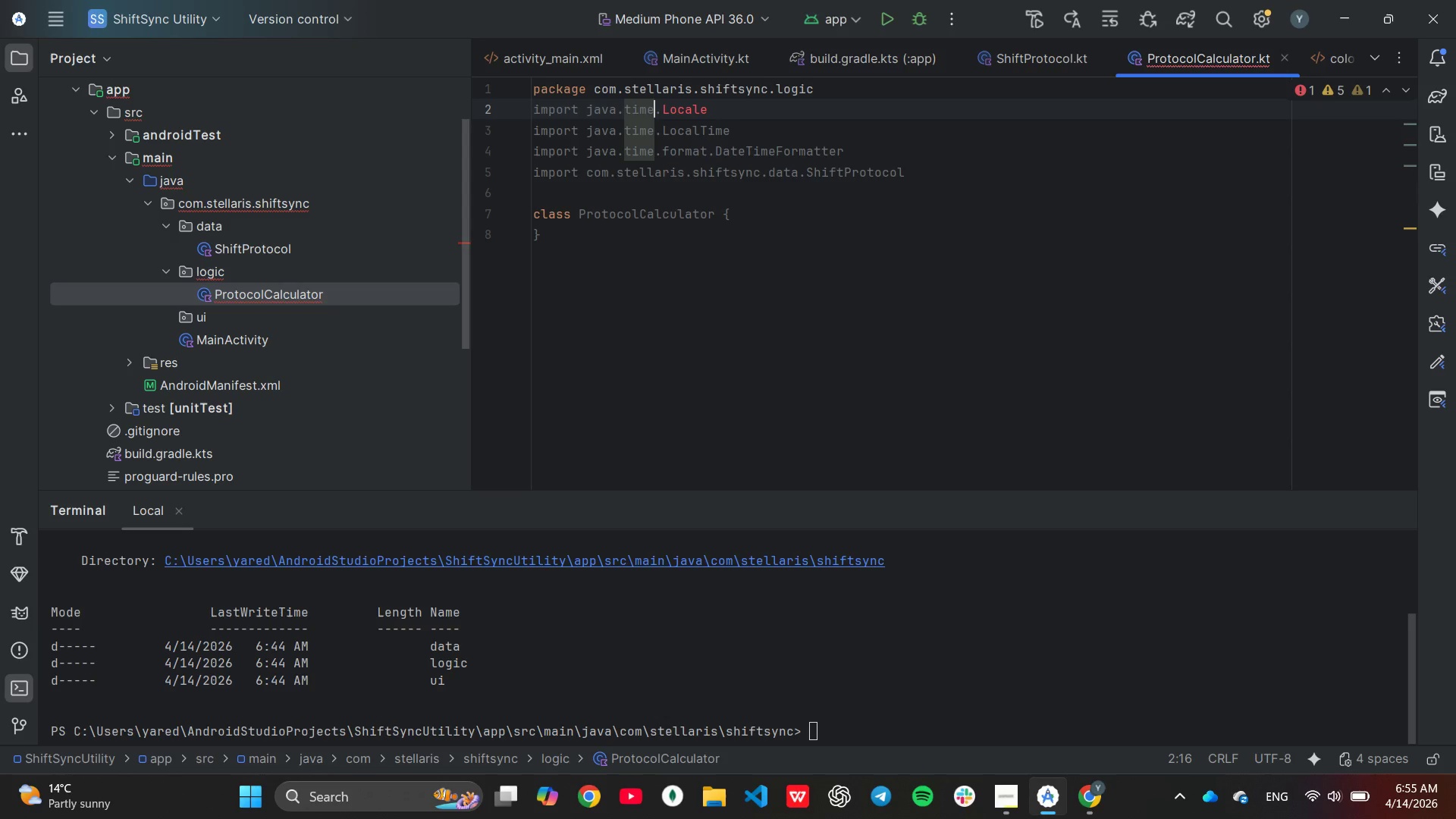 
hold_key(key=ArrowLeft, duration=0.31)
 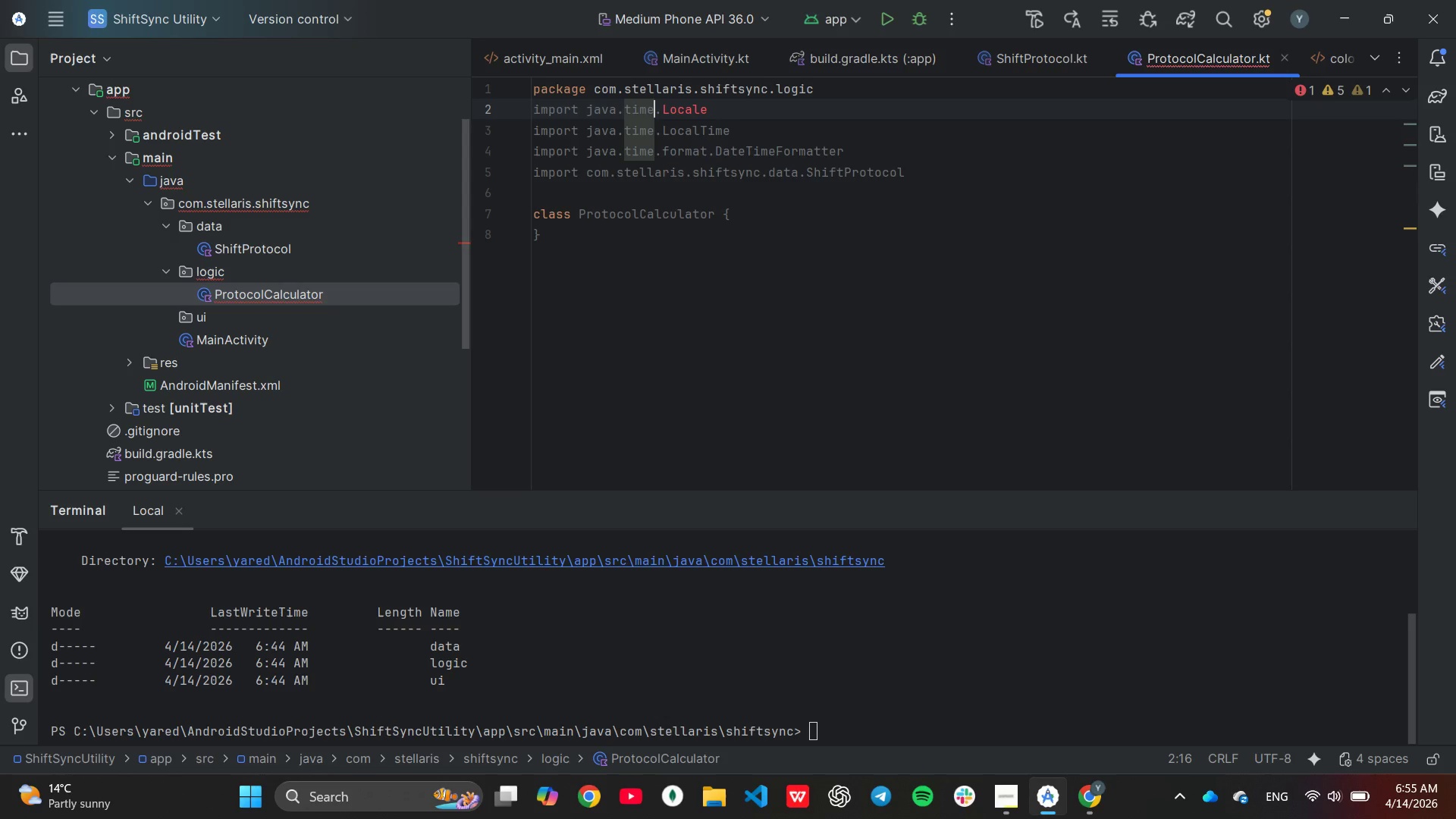 
key(ArrowRight)
 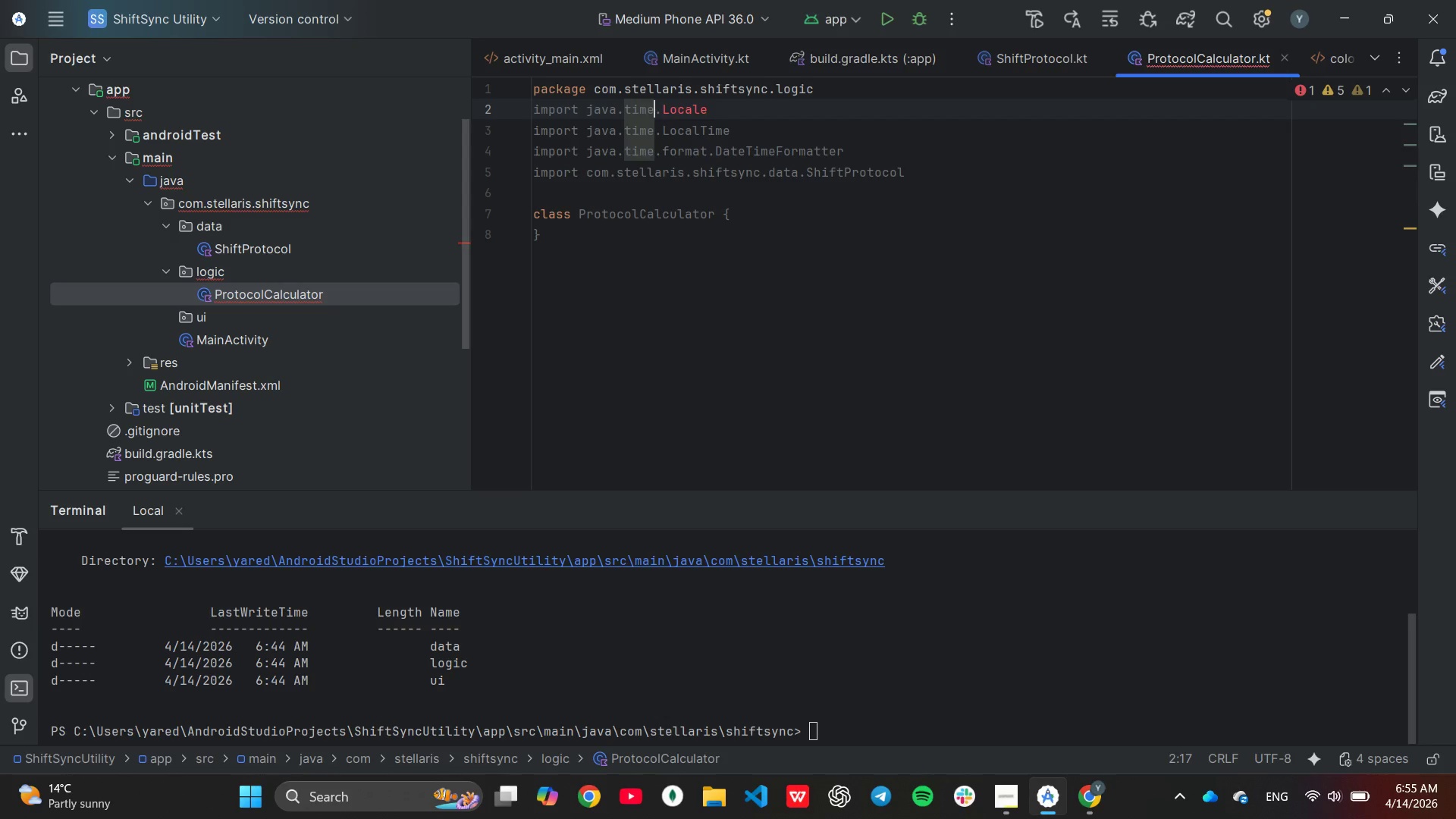 
key(Backspace)
key(Backspace)
key(Backspace)
key(Backspace)
type(util)
 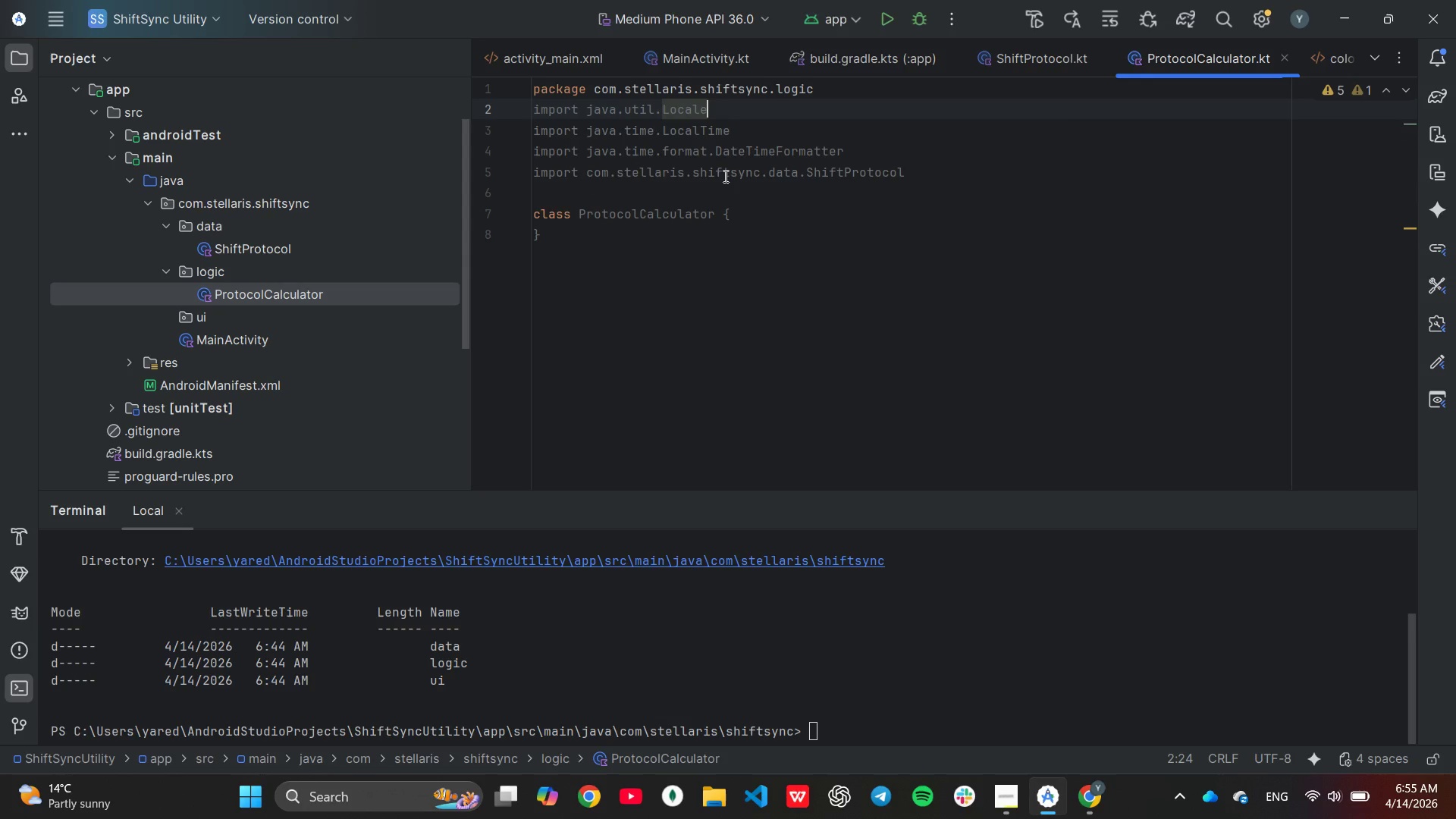 
wait(8.72)
 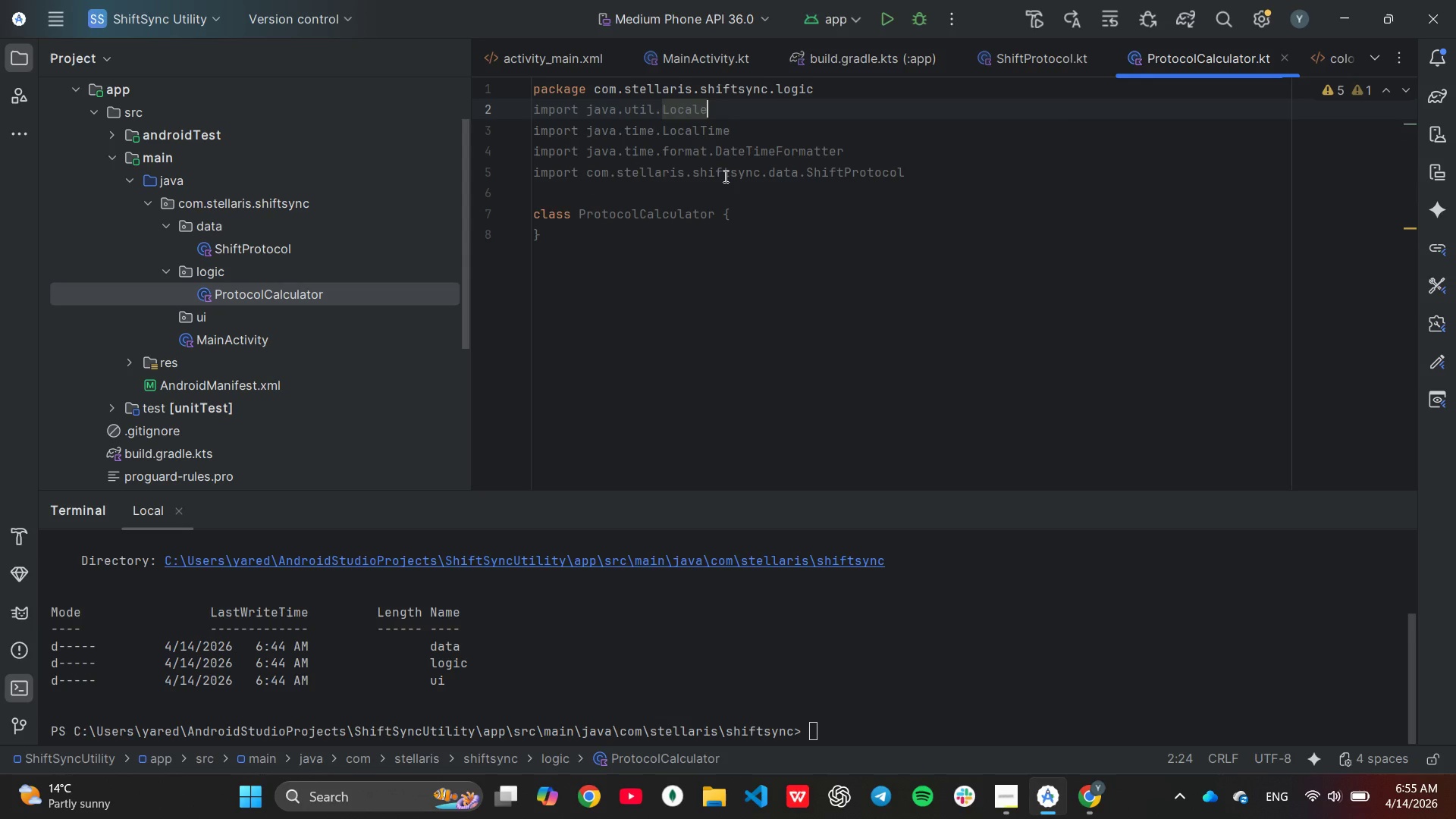 
left_click([567, 212])
 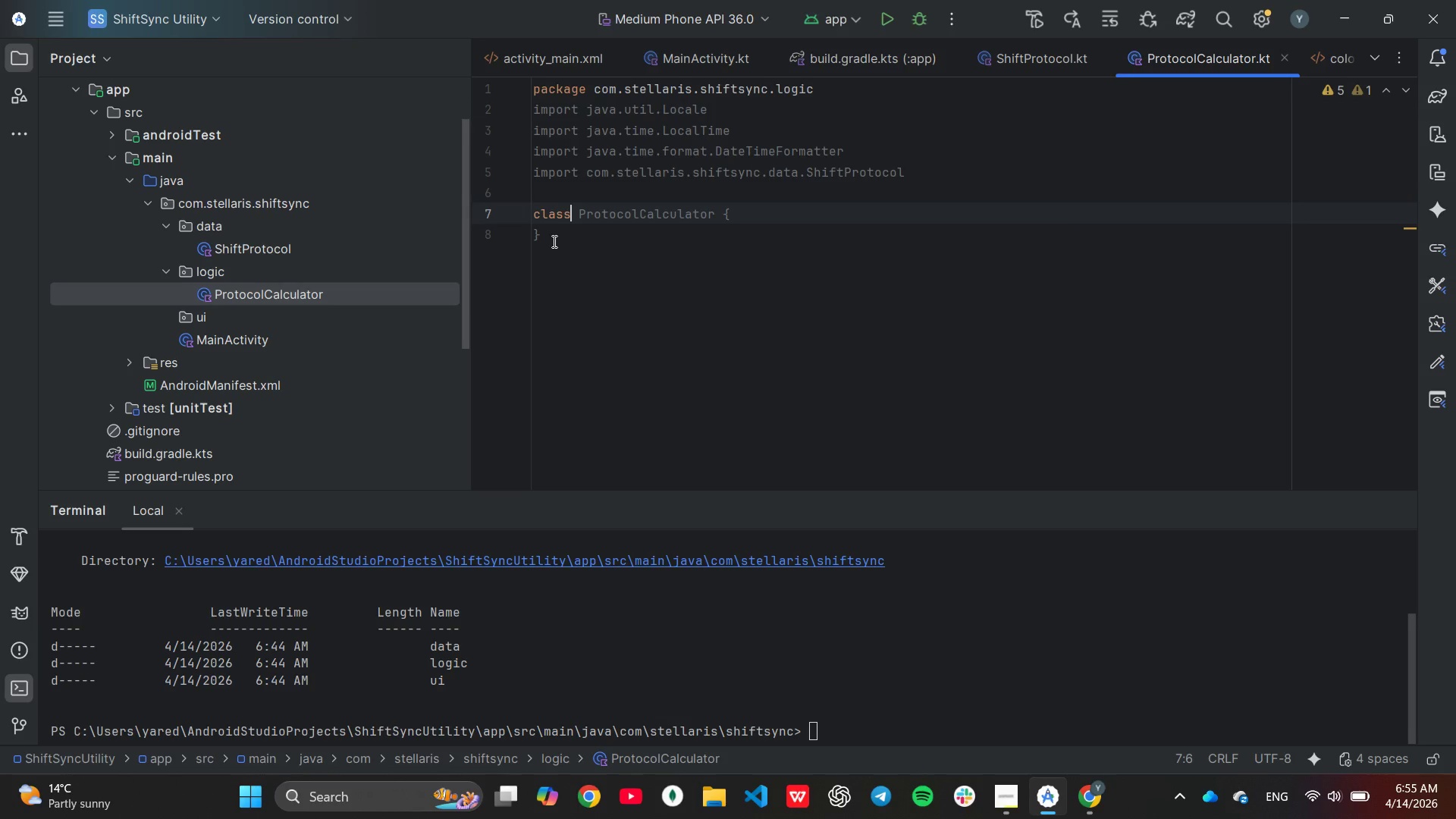 
key(Backspace)
key(Backspace)
key(Backspace)
key(Backspace)
key(Backspace)
type(object[End])
 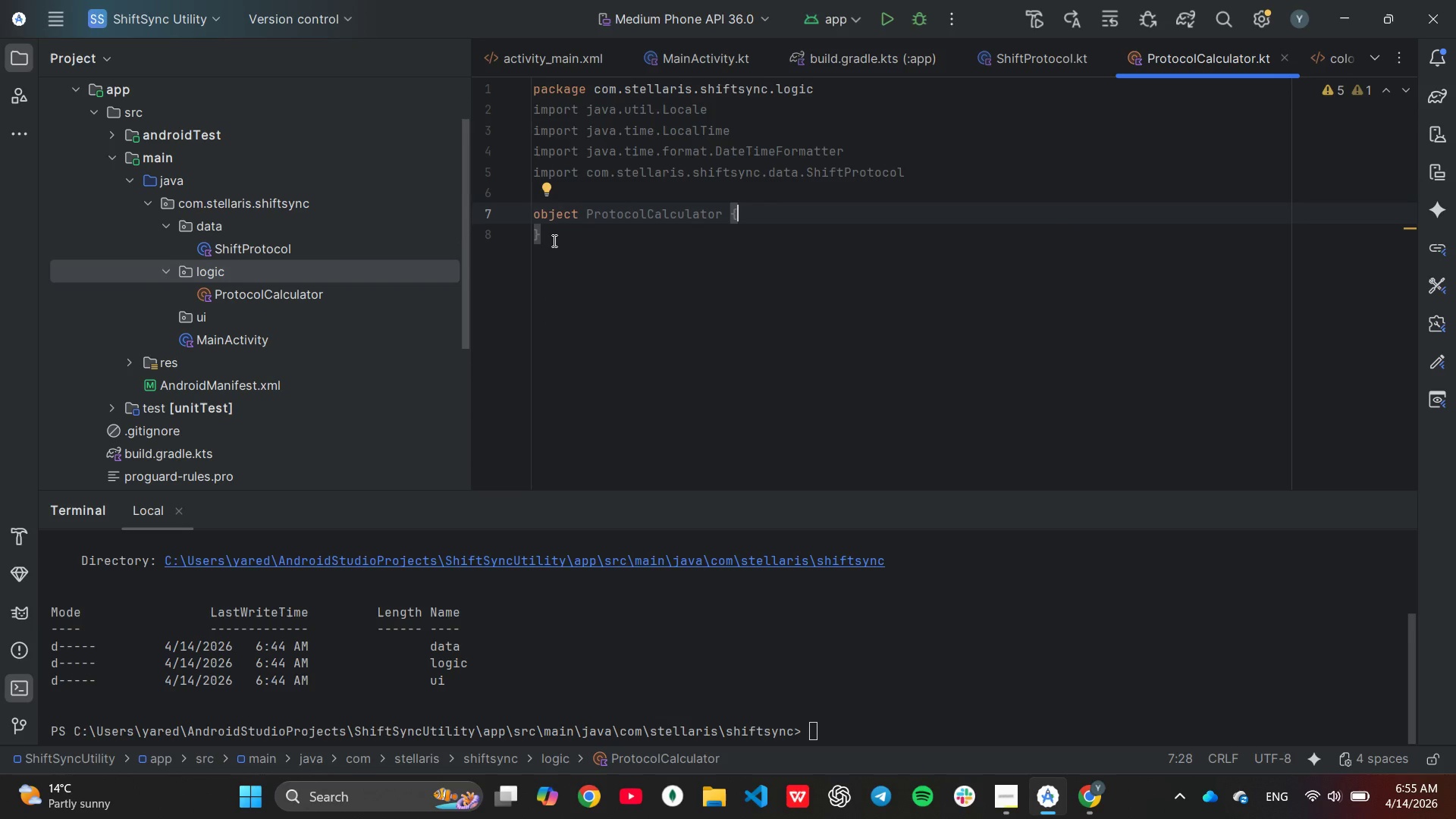 
key(Enter)
 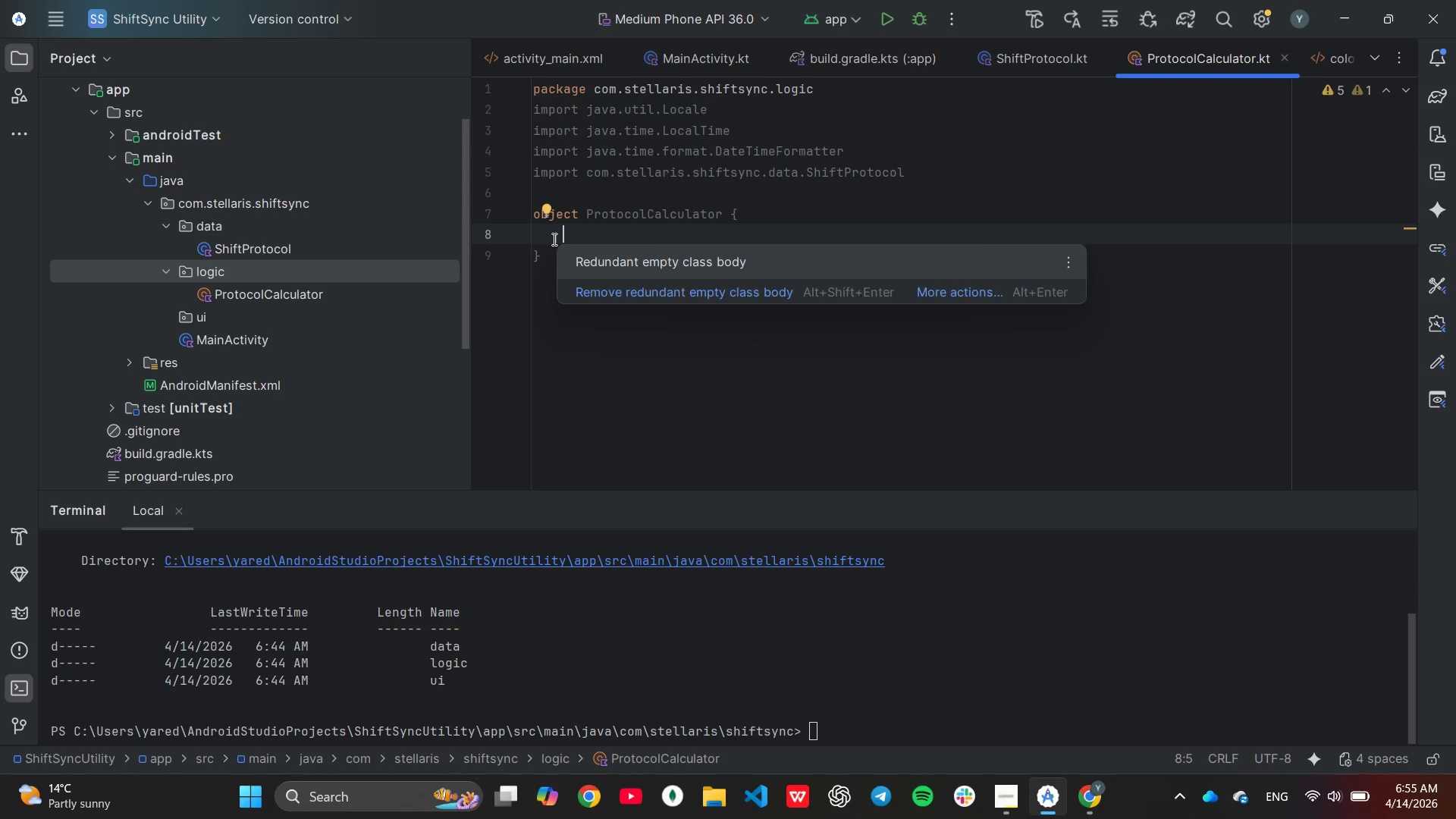 
wait(8.39)
 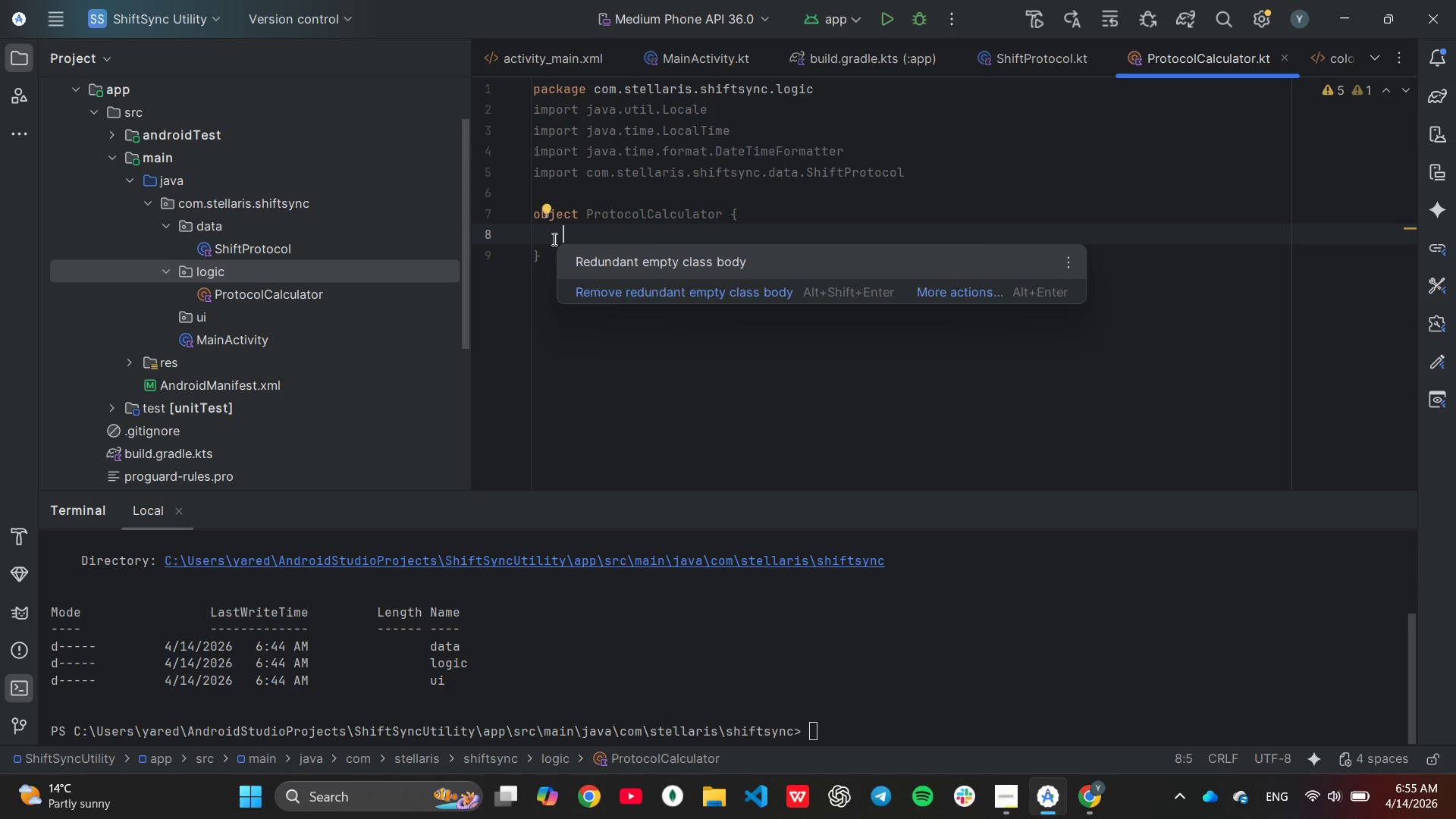 
type(private val timFormatter)
 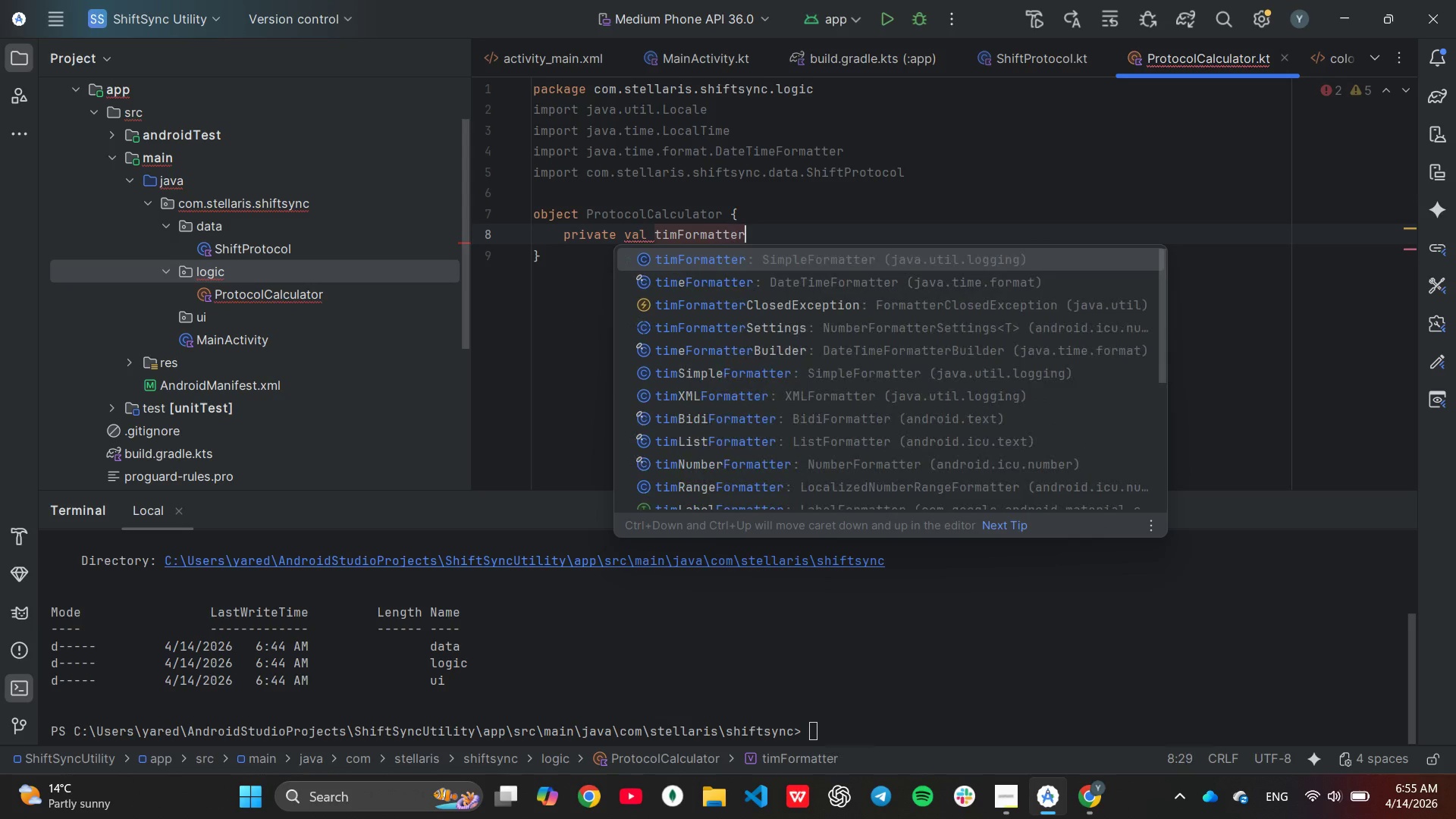 
key(Space)
 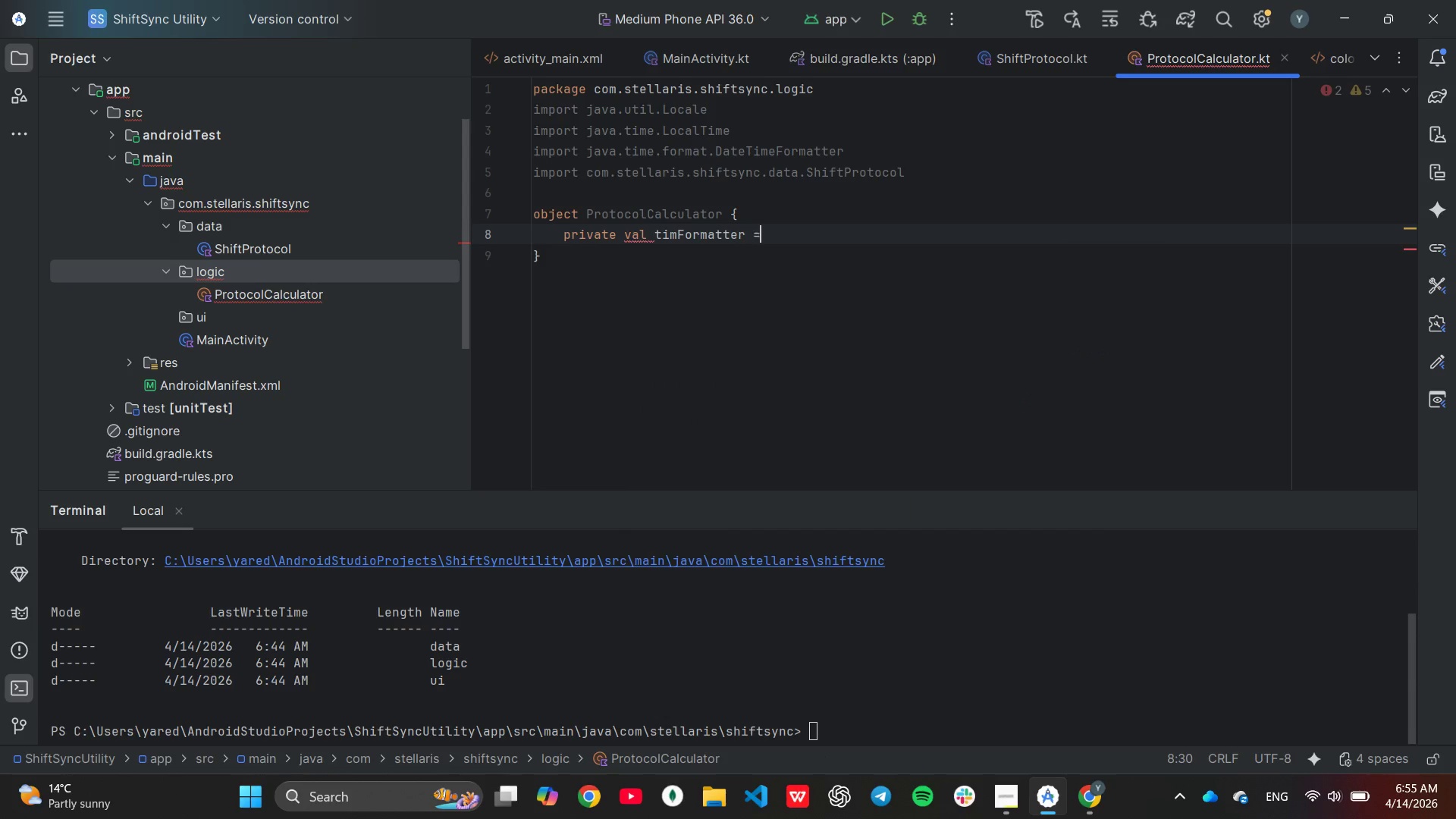 
key(Equal)
 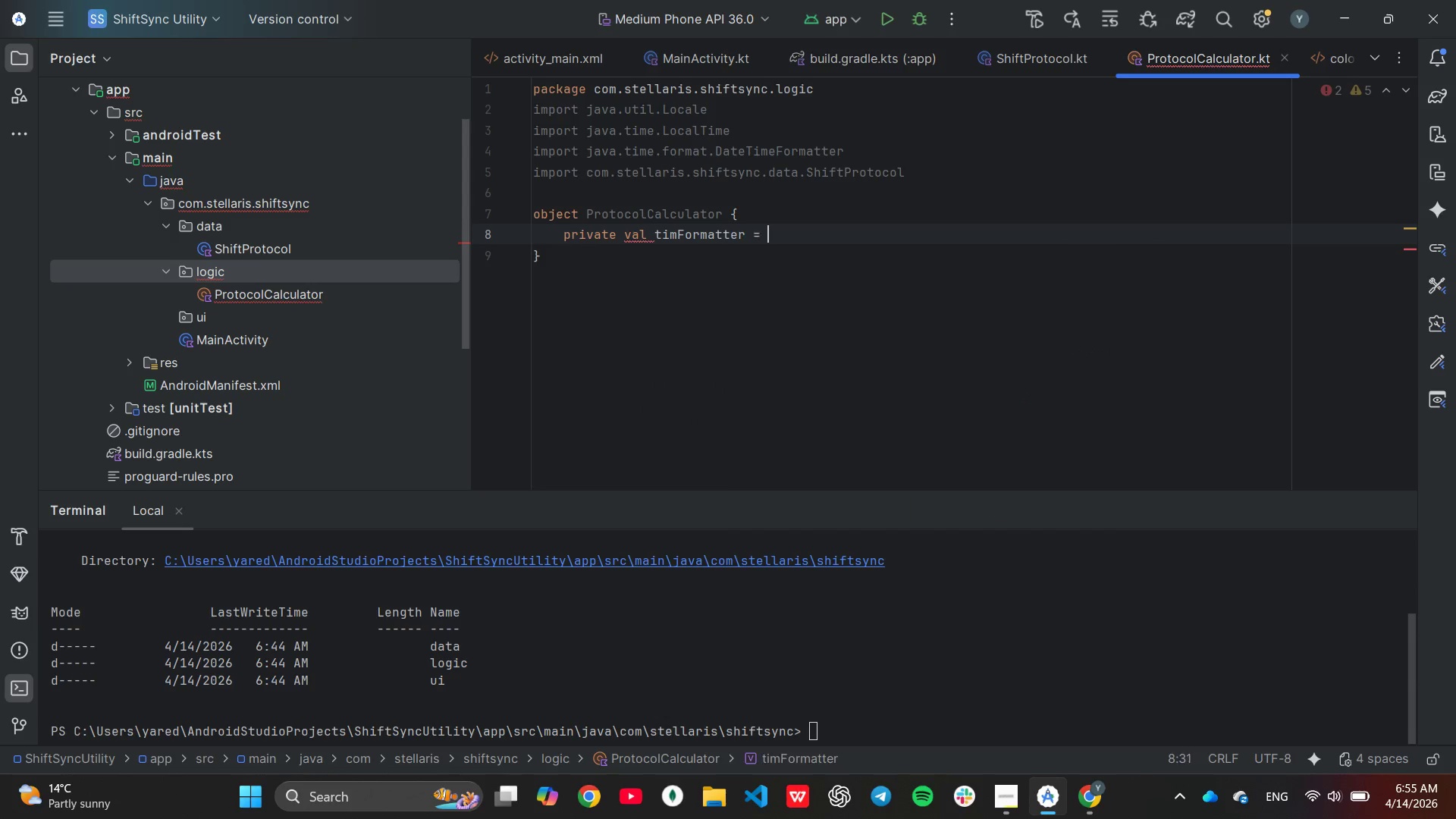 
key(Space)
 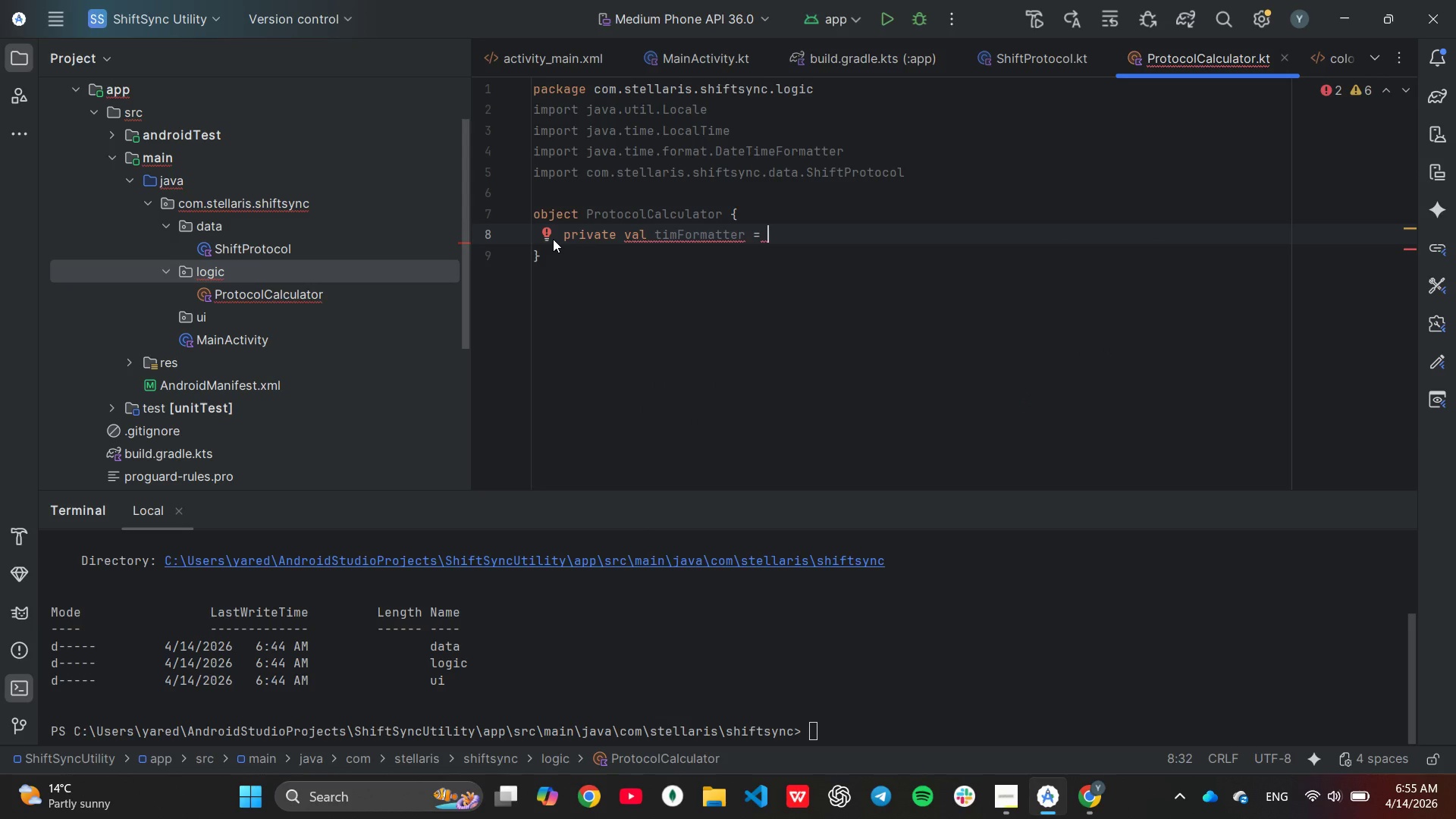 
hold_key(key=ArrowLeft, duration=0.7)
 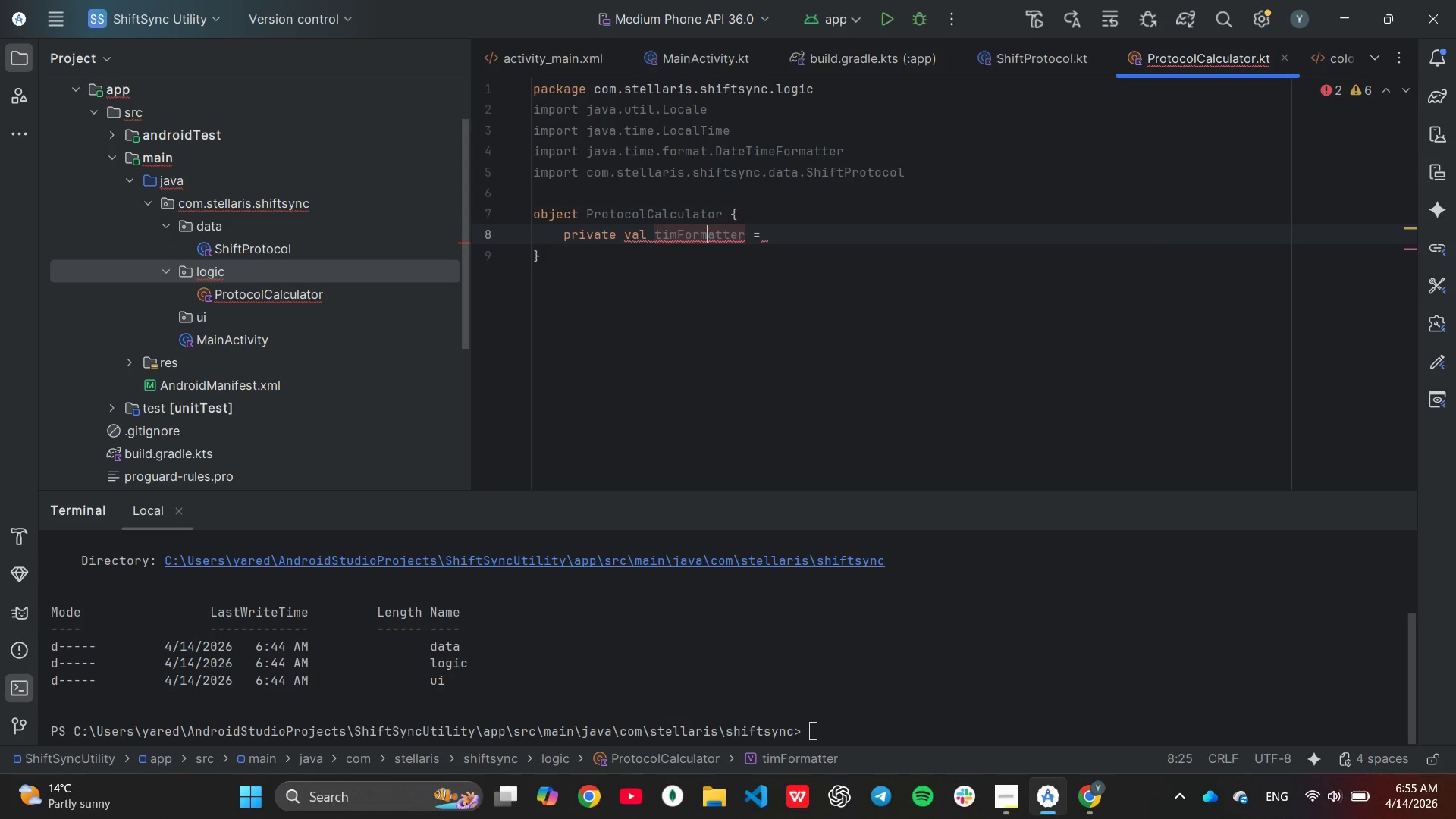 
key(ArrowLeft)
 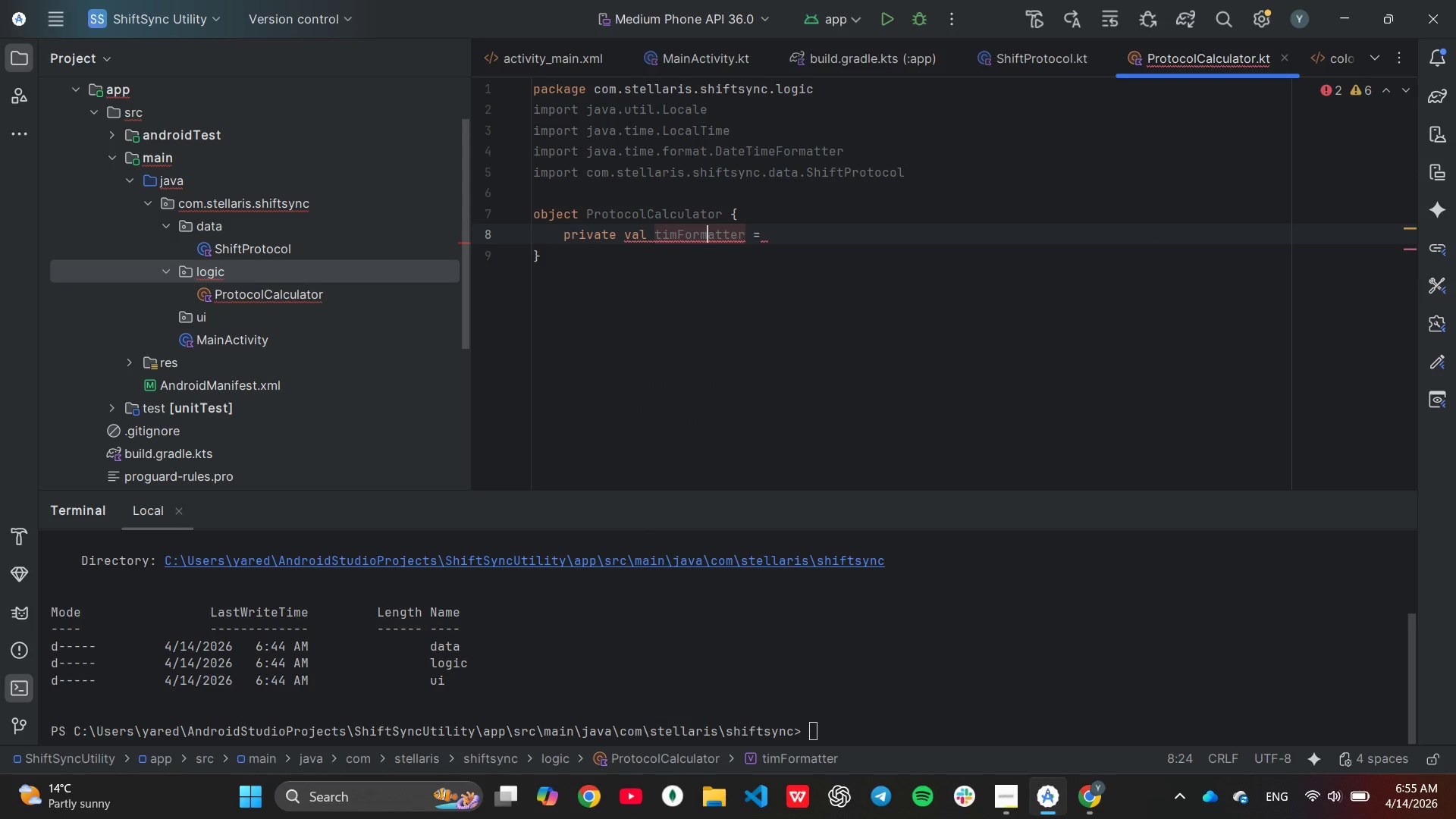 
key(ArrowLeft)
 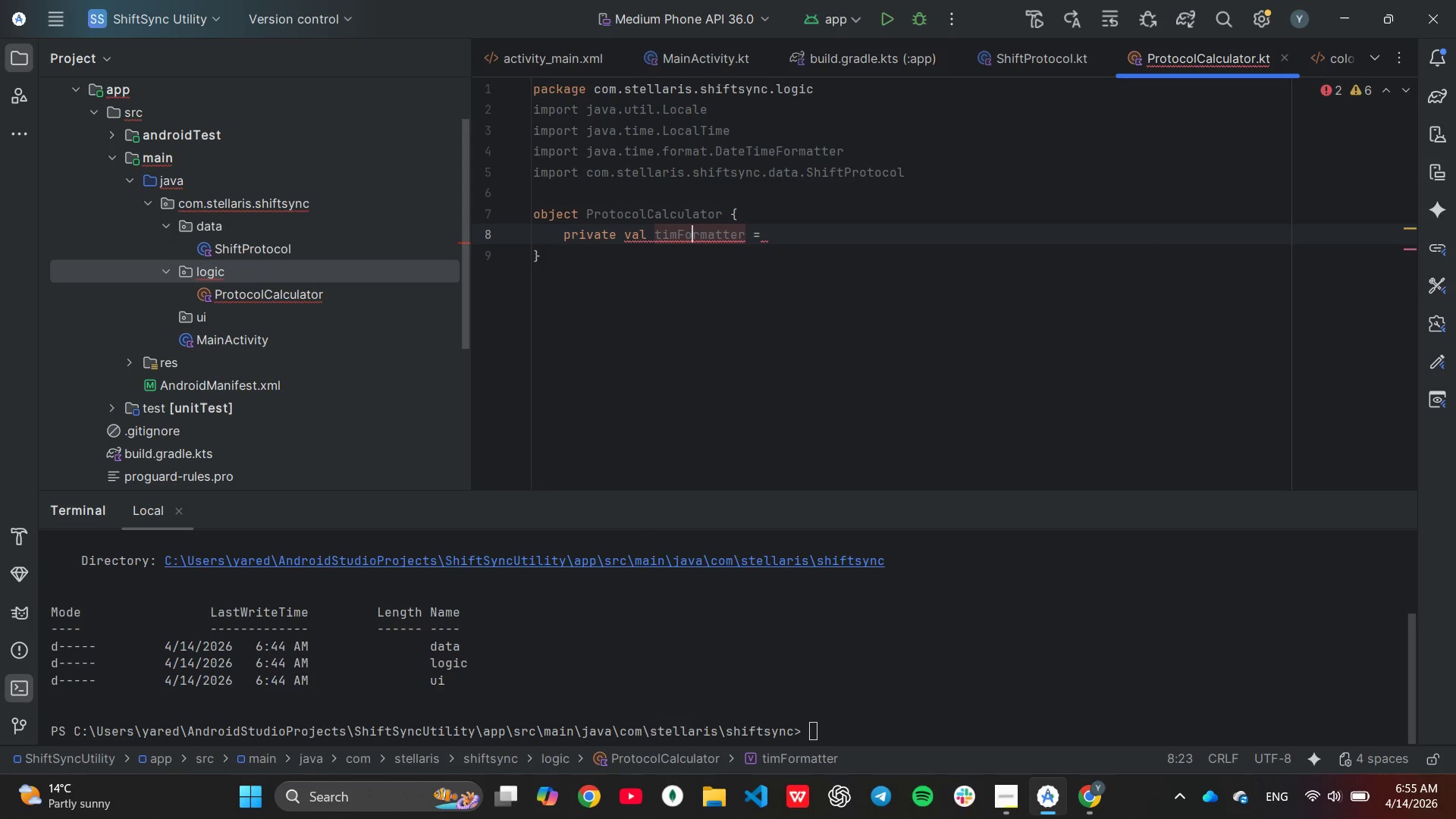 
key(ArrowLeft)
 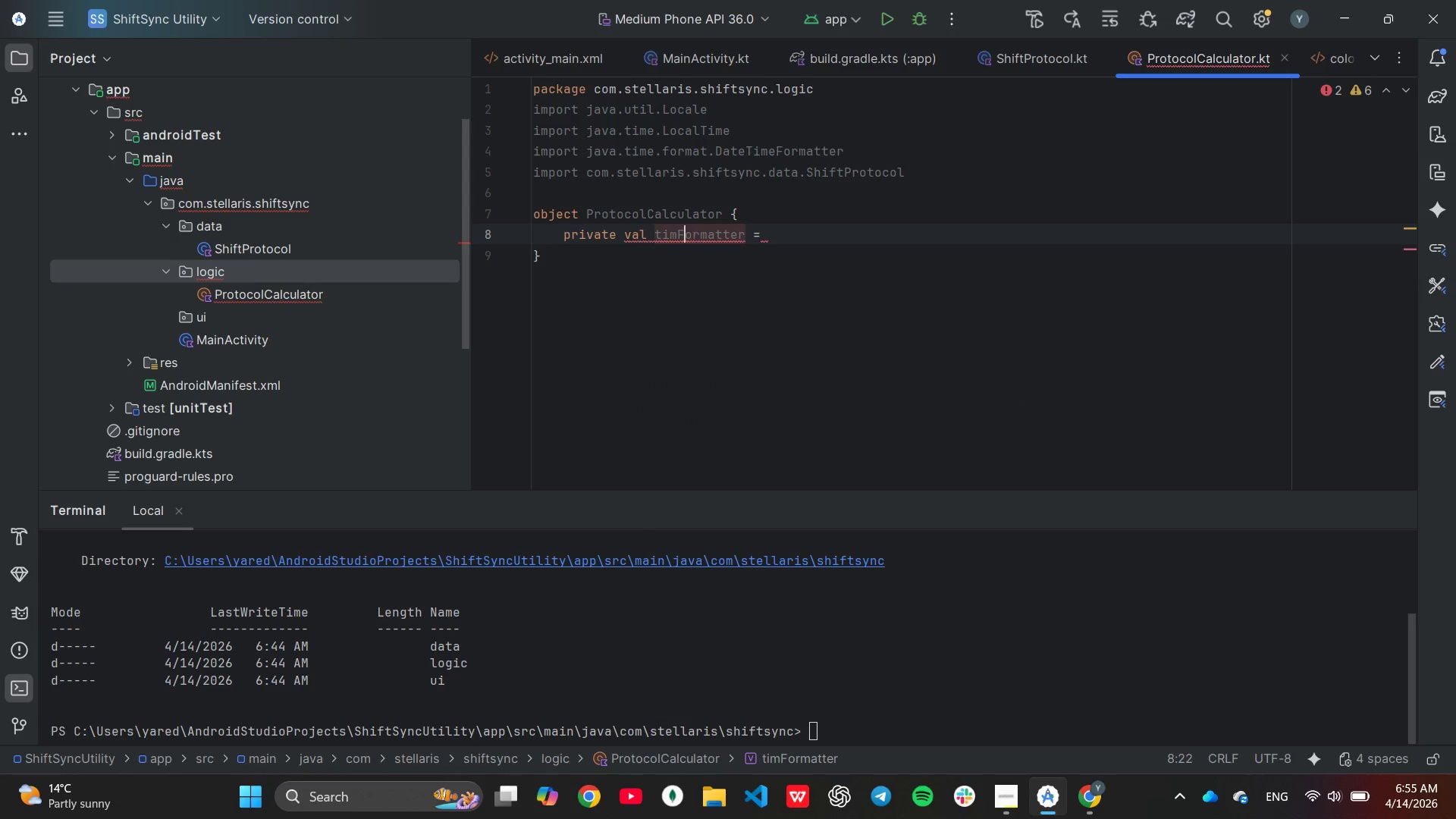 
key(ArrowLeft)
 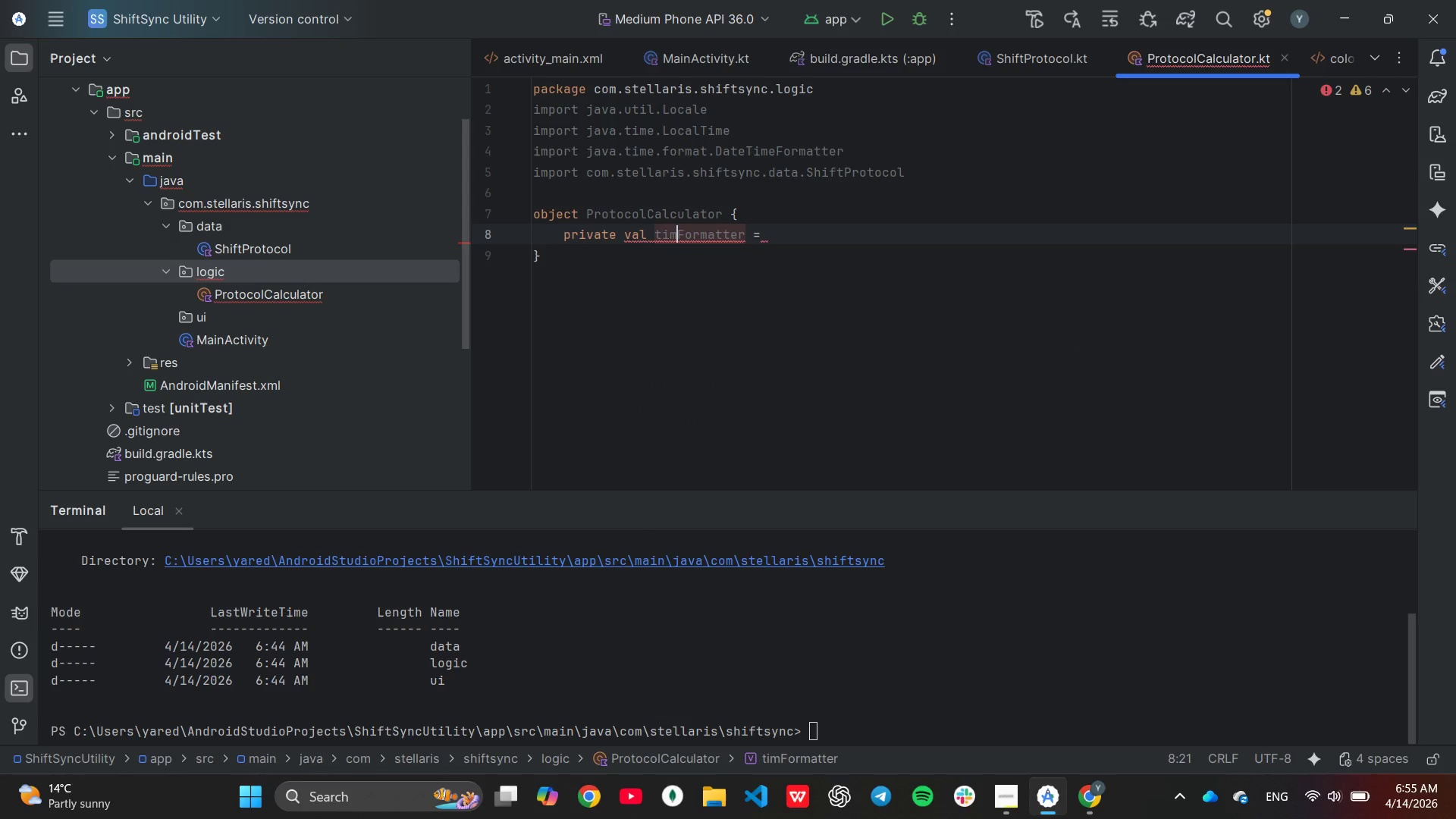 
key(ArrowLeft)
 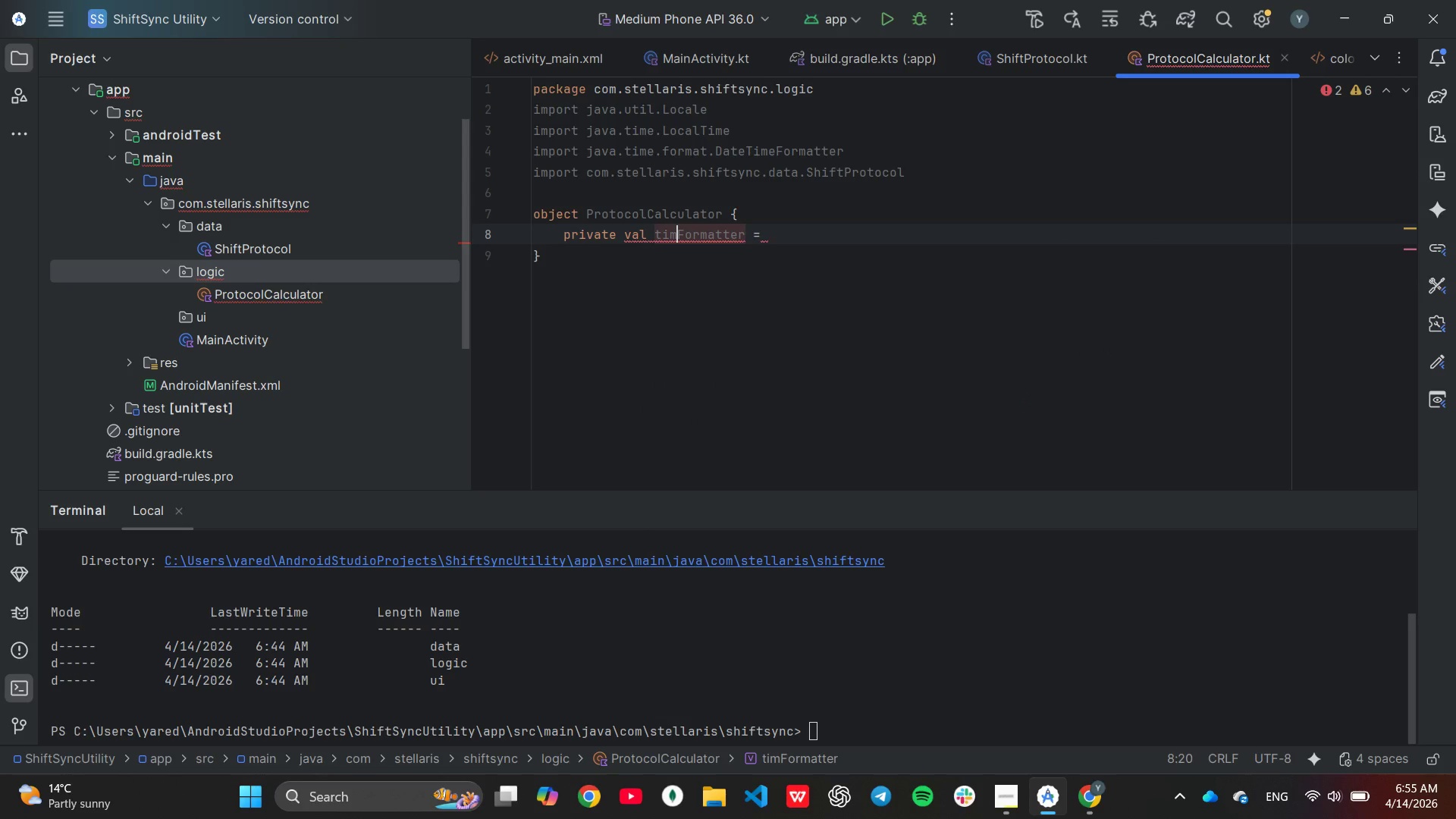 
key(E)
 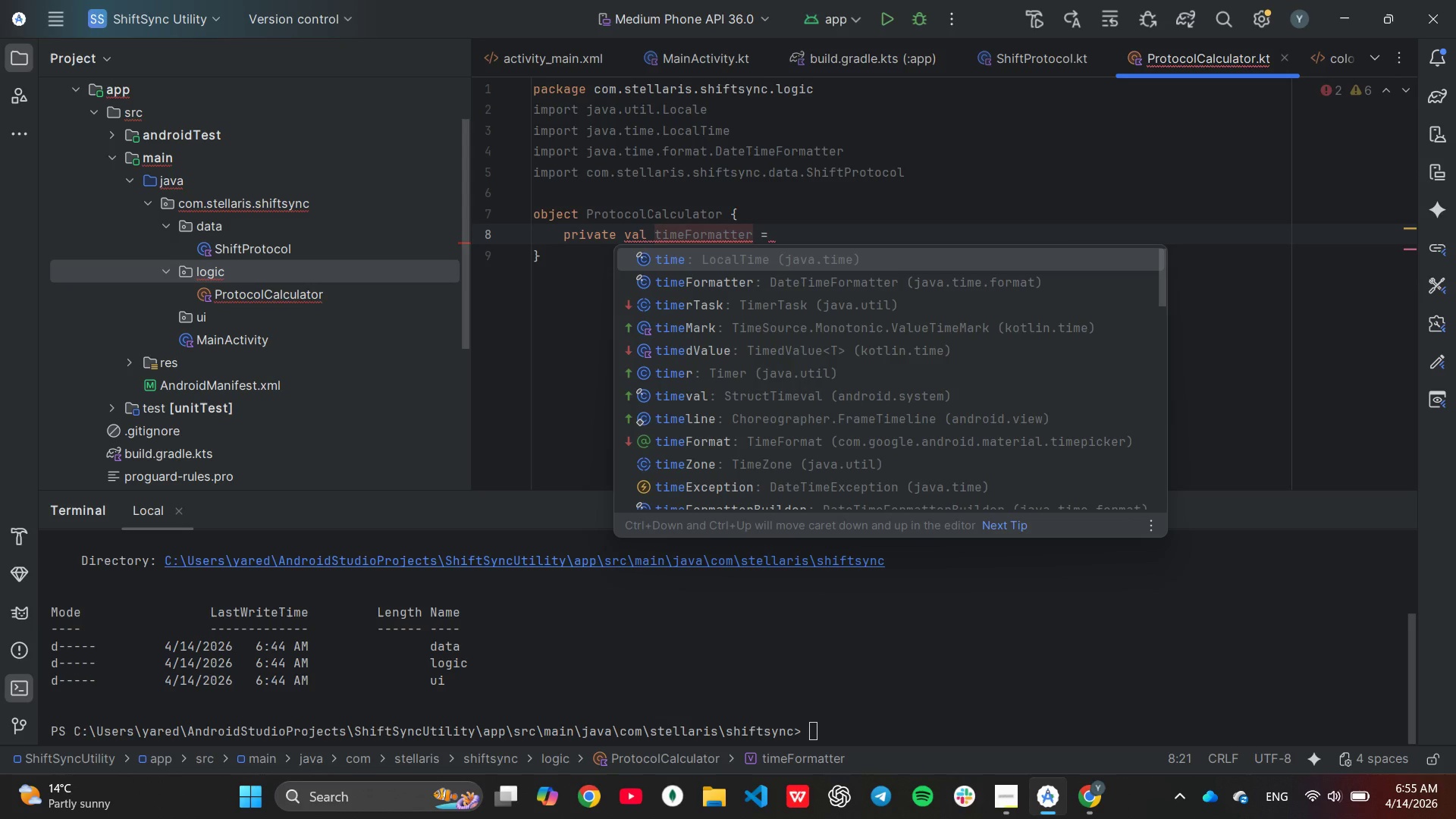 
key(End)
 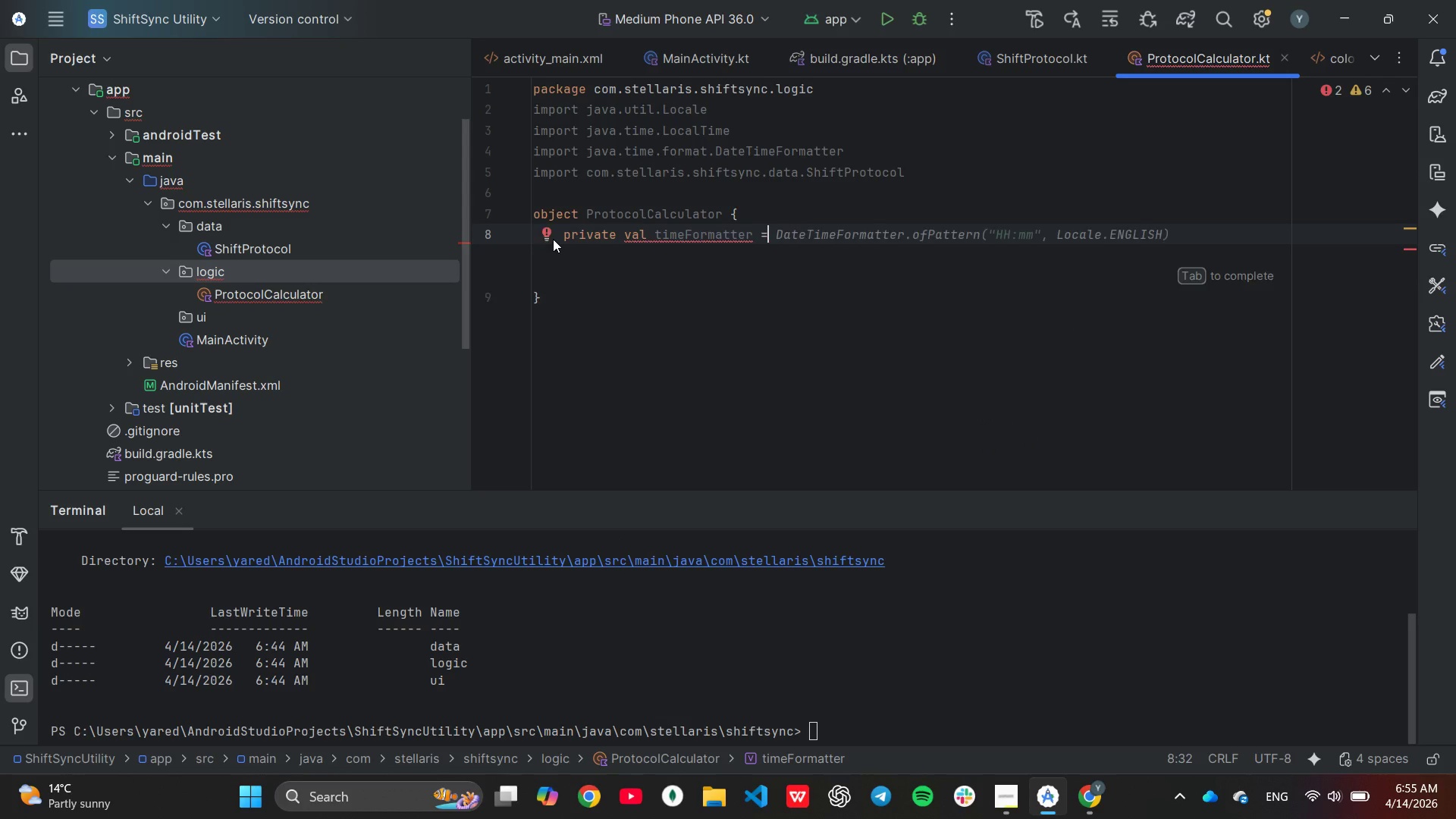 
key(Space)
 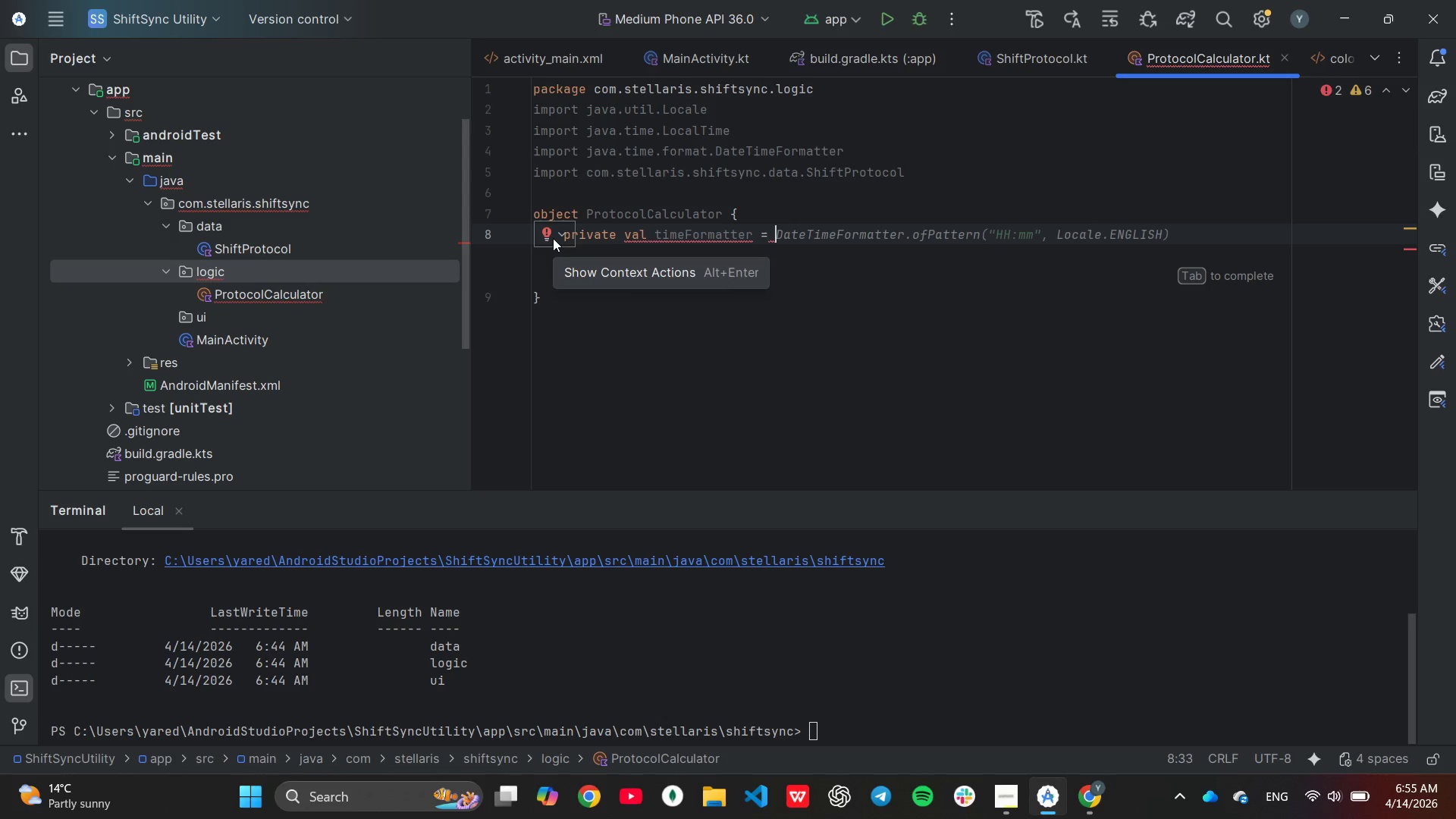 
wait(5.16)
 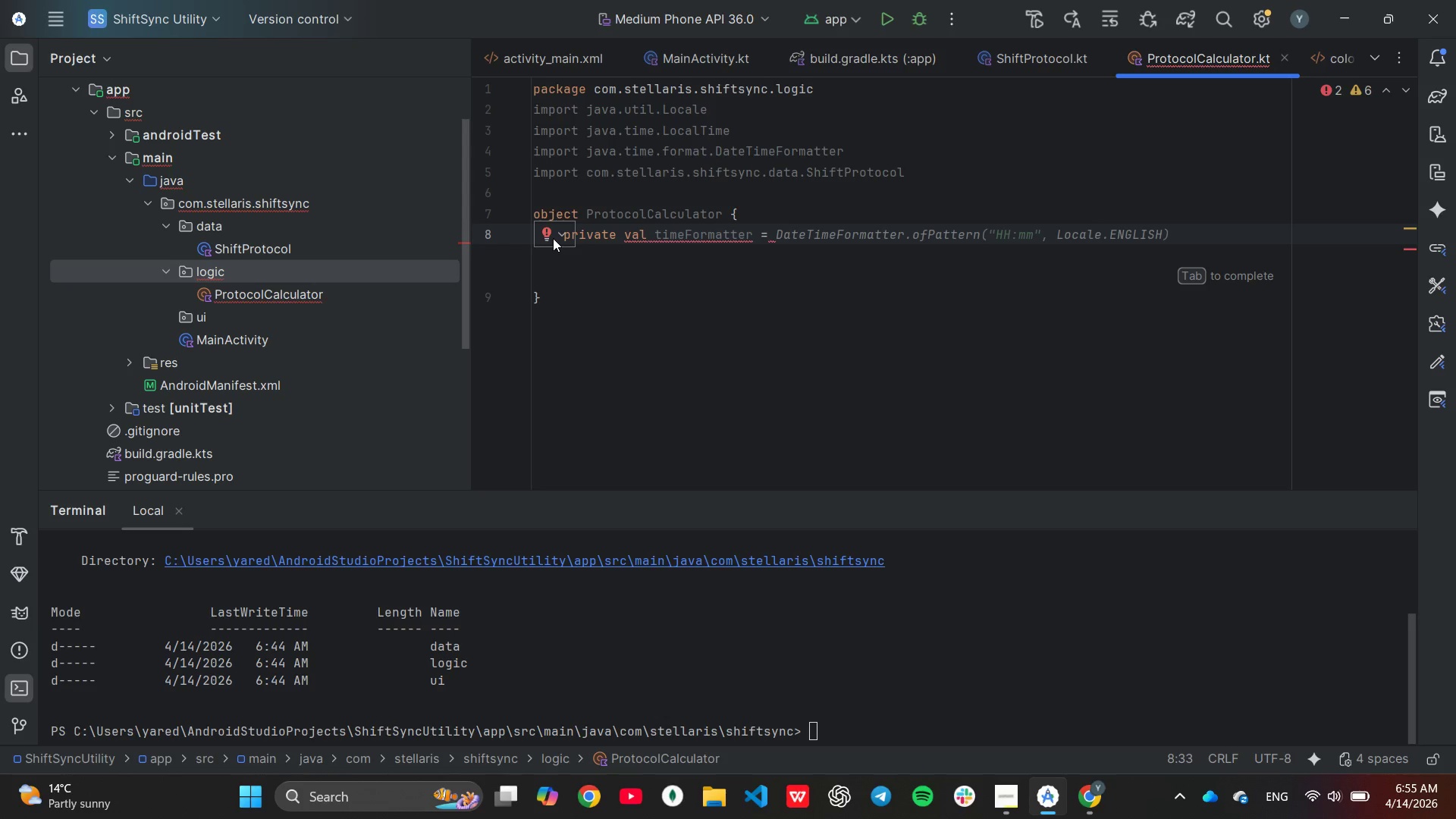 
key(Tab)
 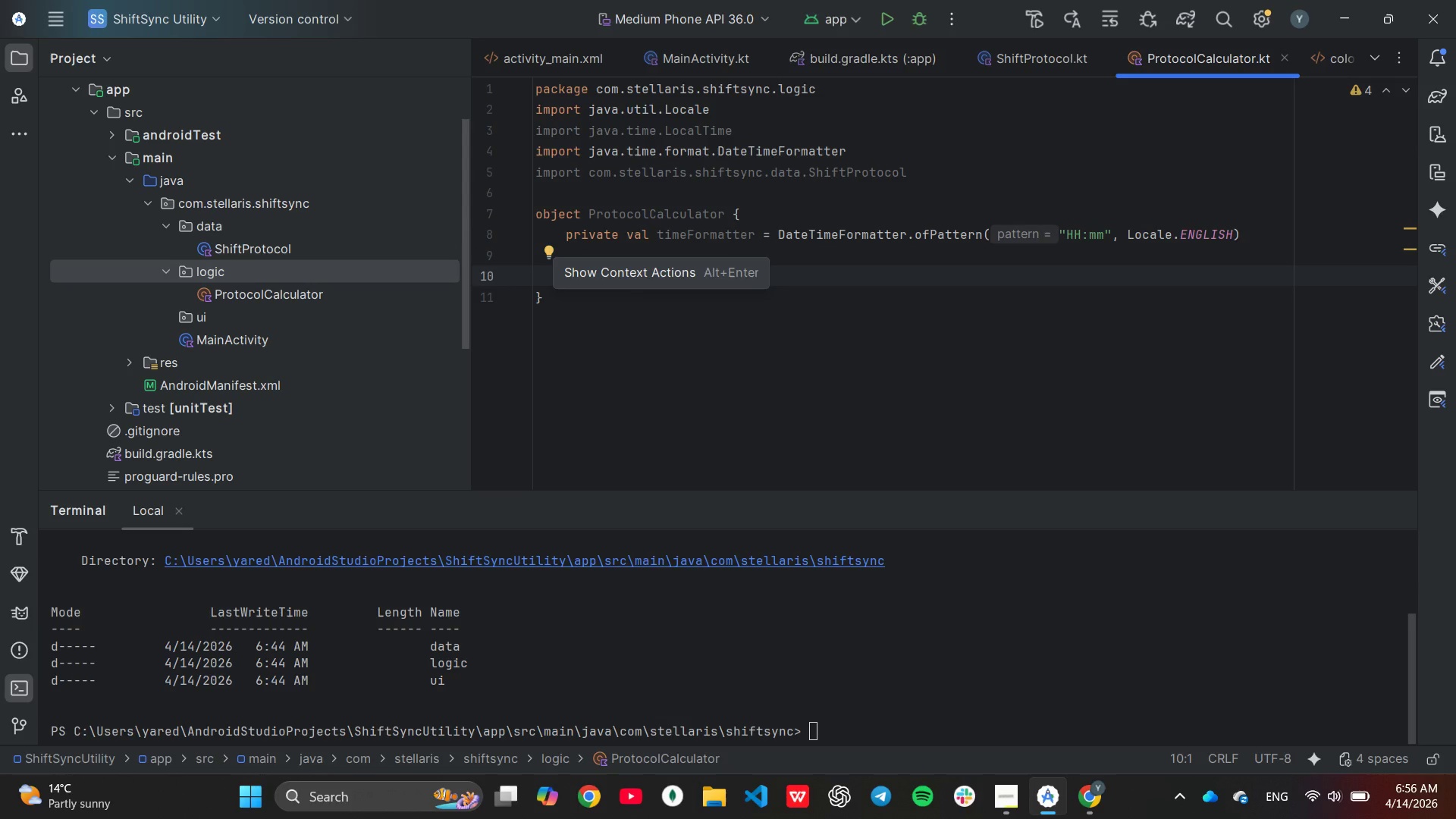 
key(Backspace)
 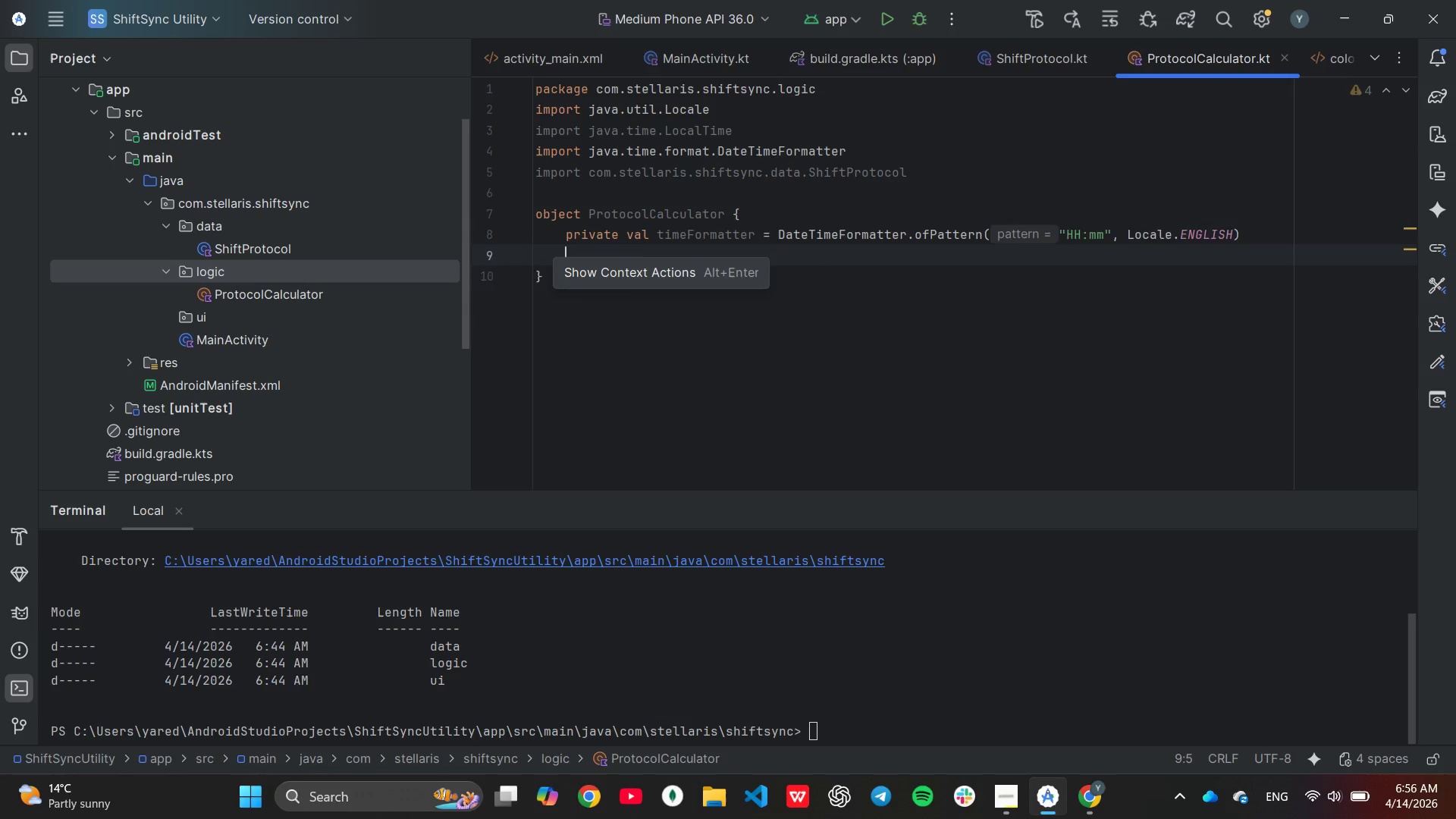 
key(Backspace)
 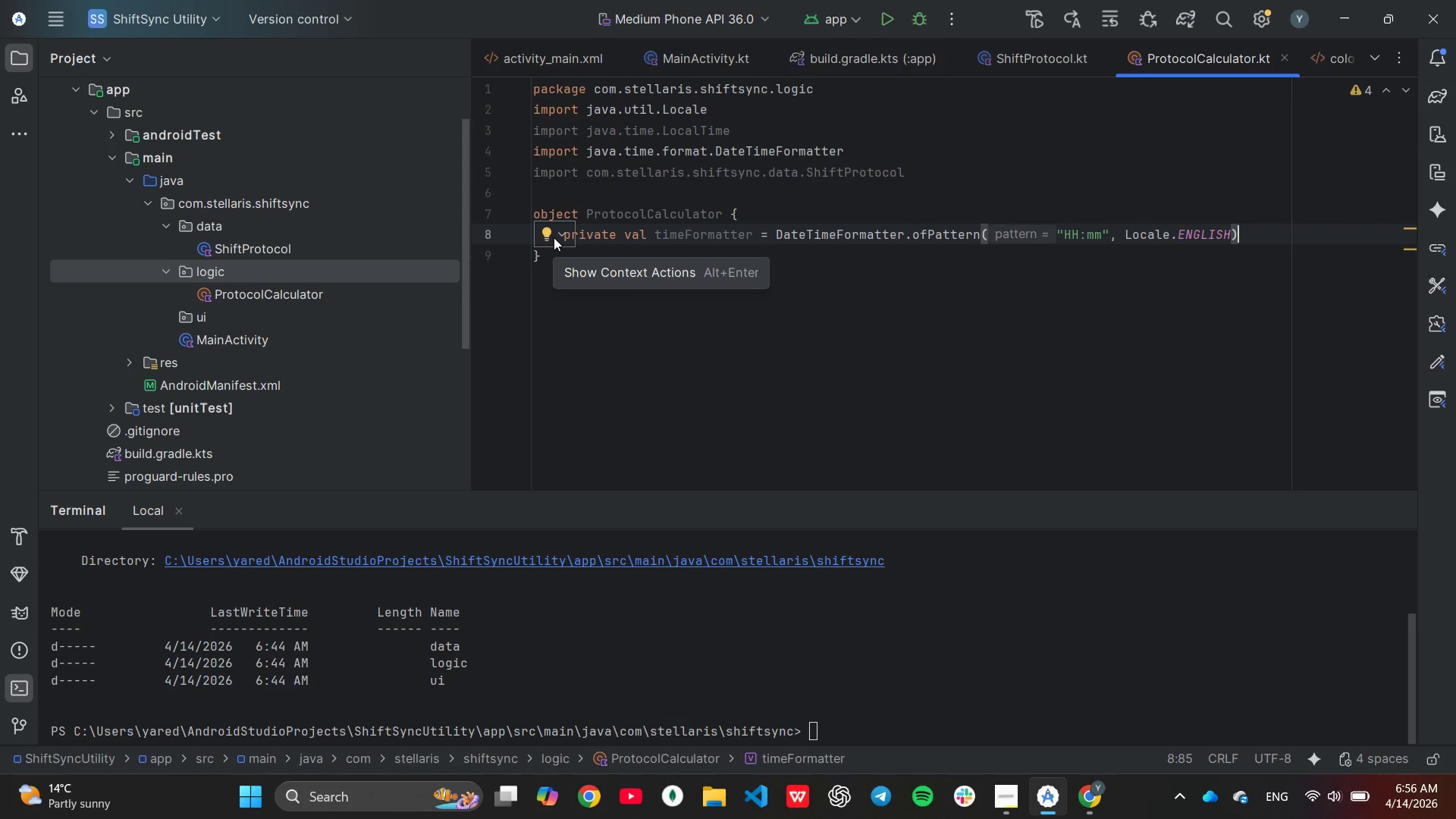 
hold_key(key=ArrowLeft, duration=0.8)
 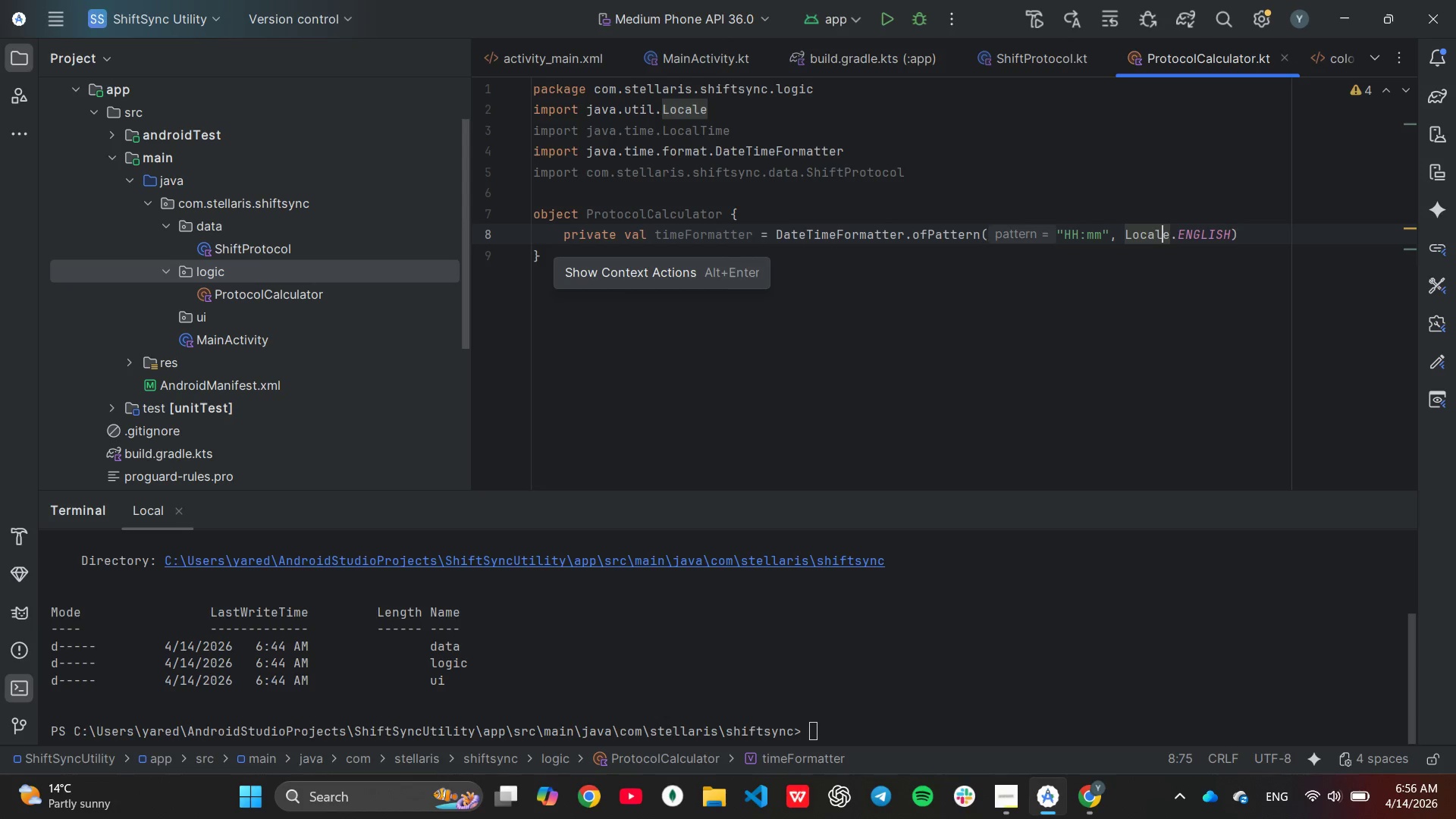 
key(ArrowLeft)
 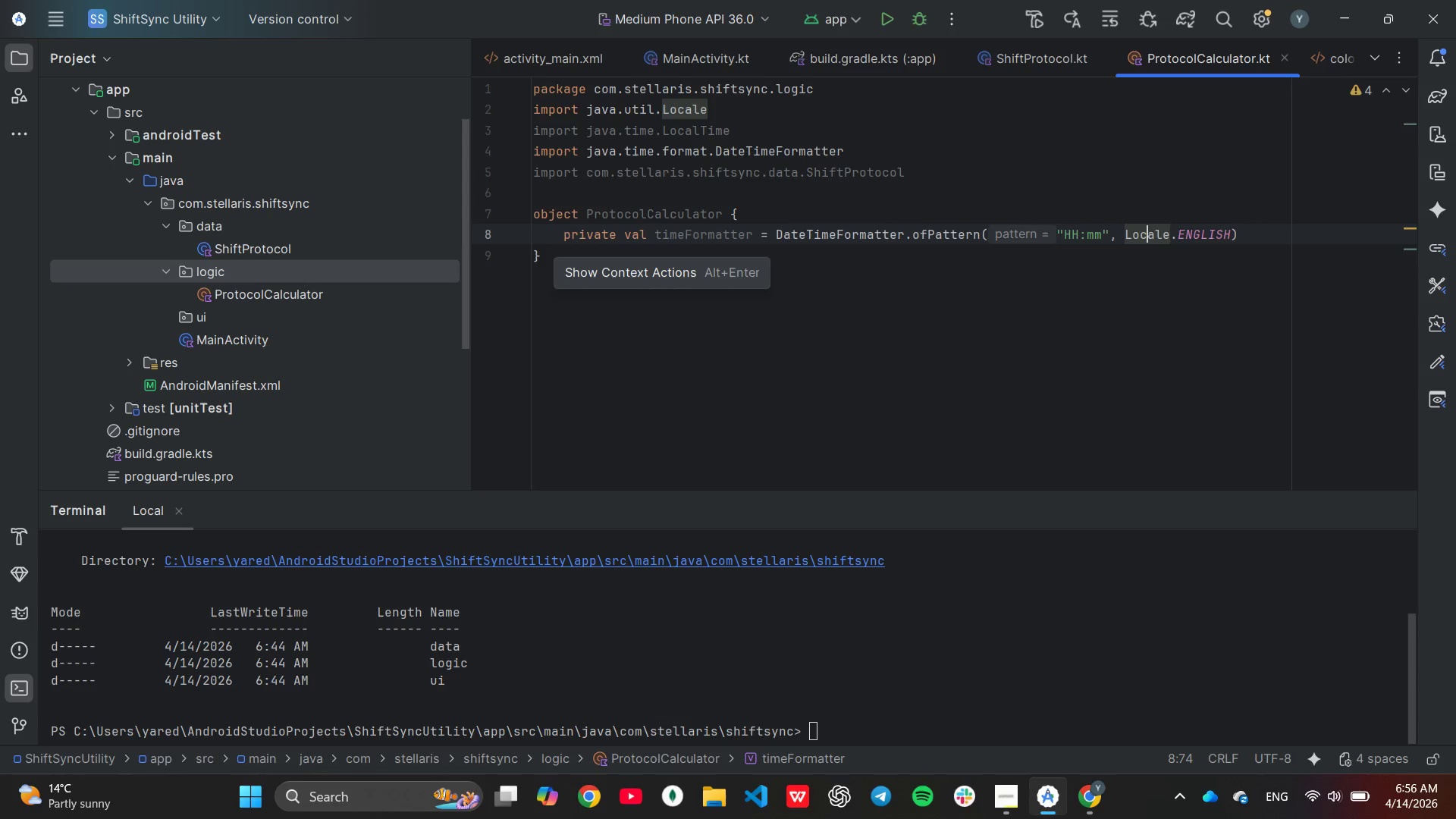 
key(ArrowLeft)
 